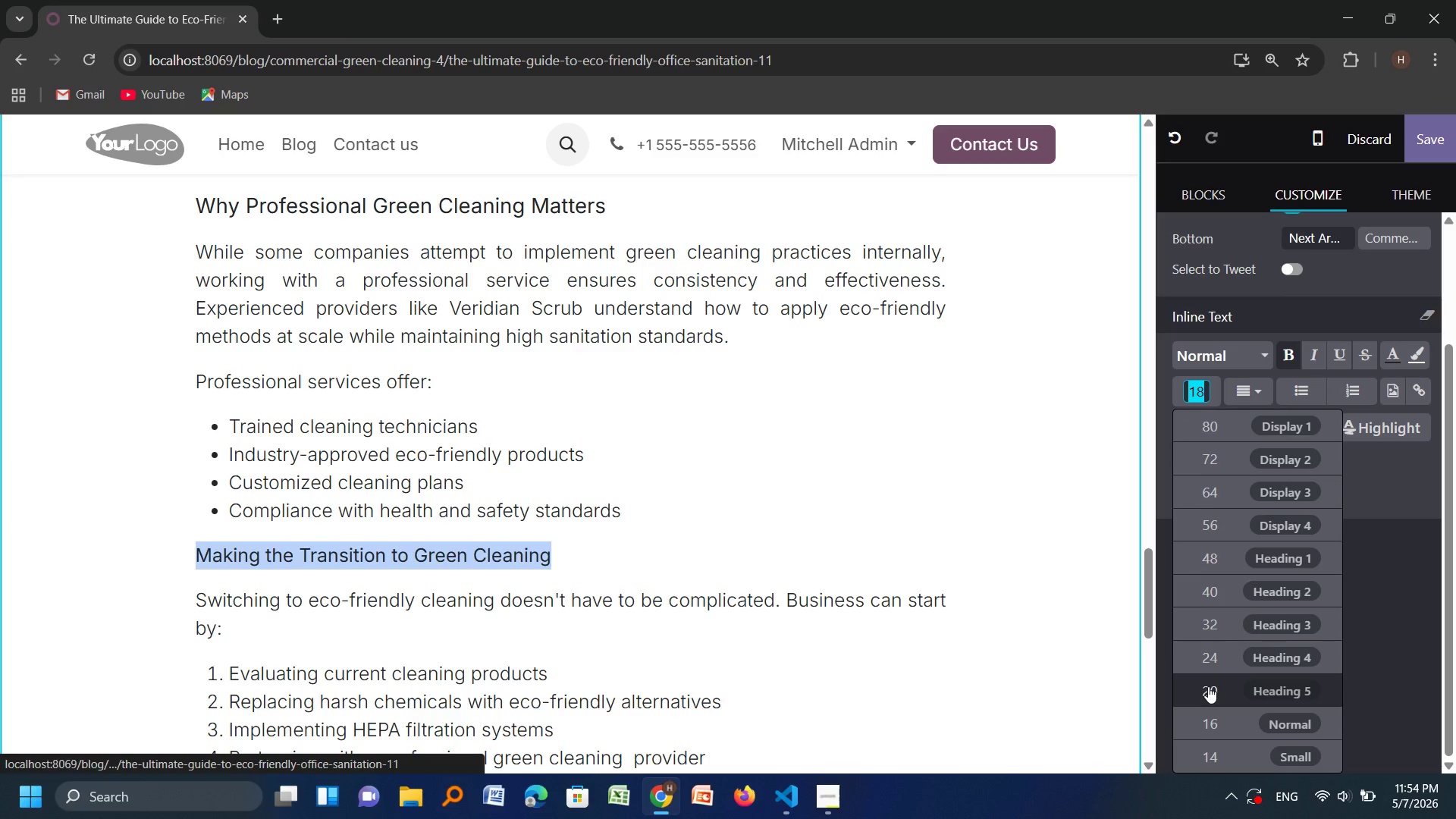 
left_click([1208, 686])
 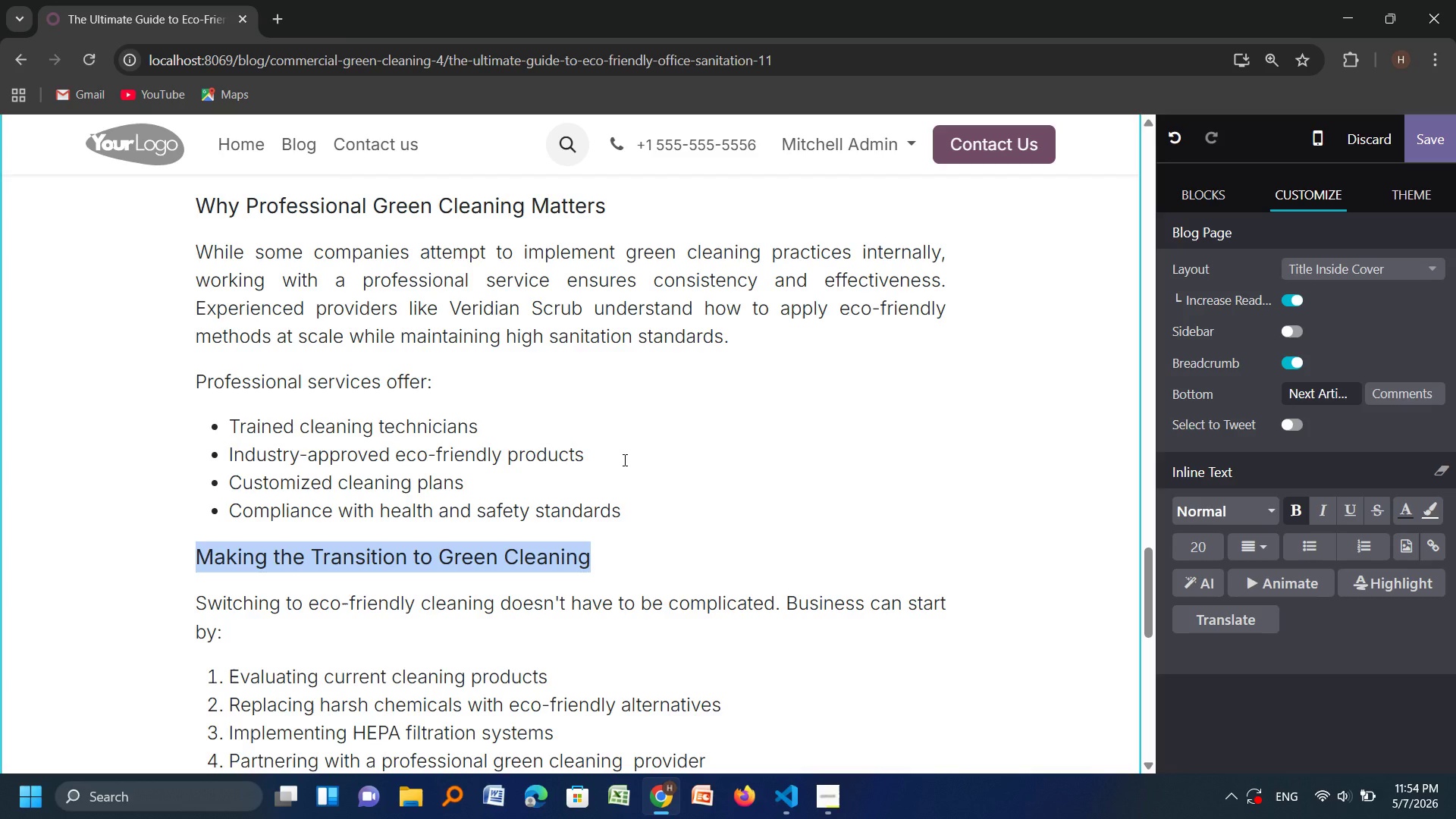 
wait(5.95)
 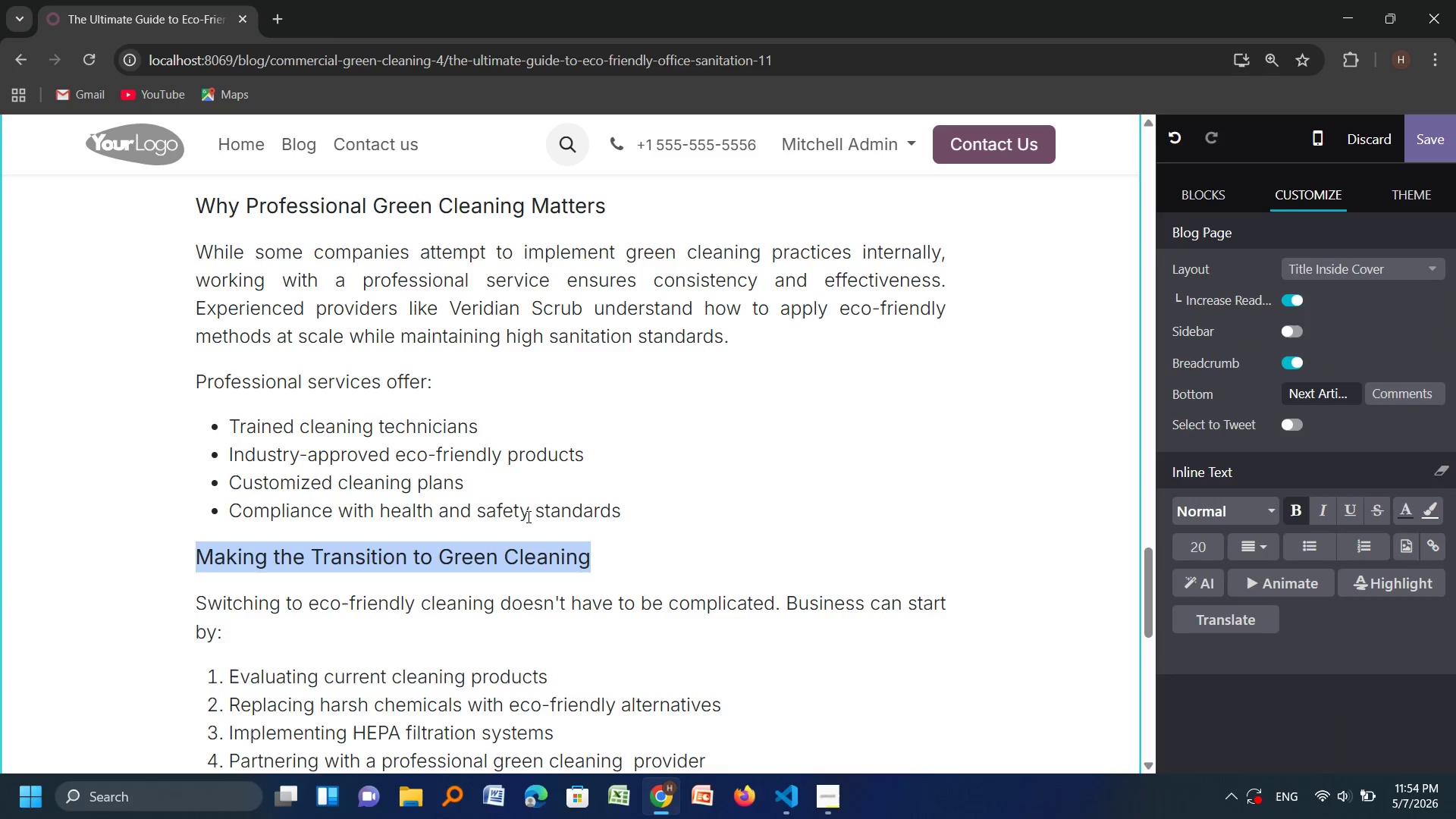 
scroll: coordinate [623, 460], scroll_direction: down, amount: 1.0
 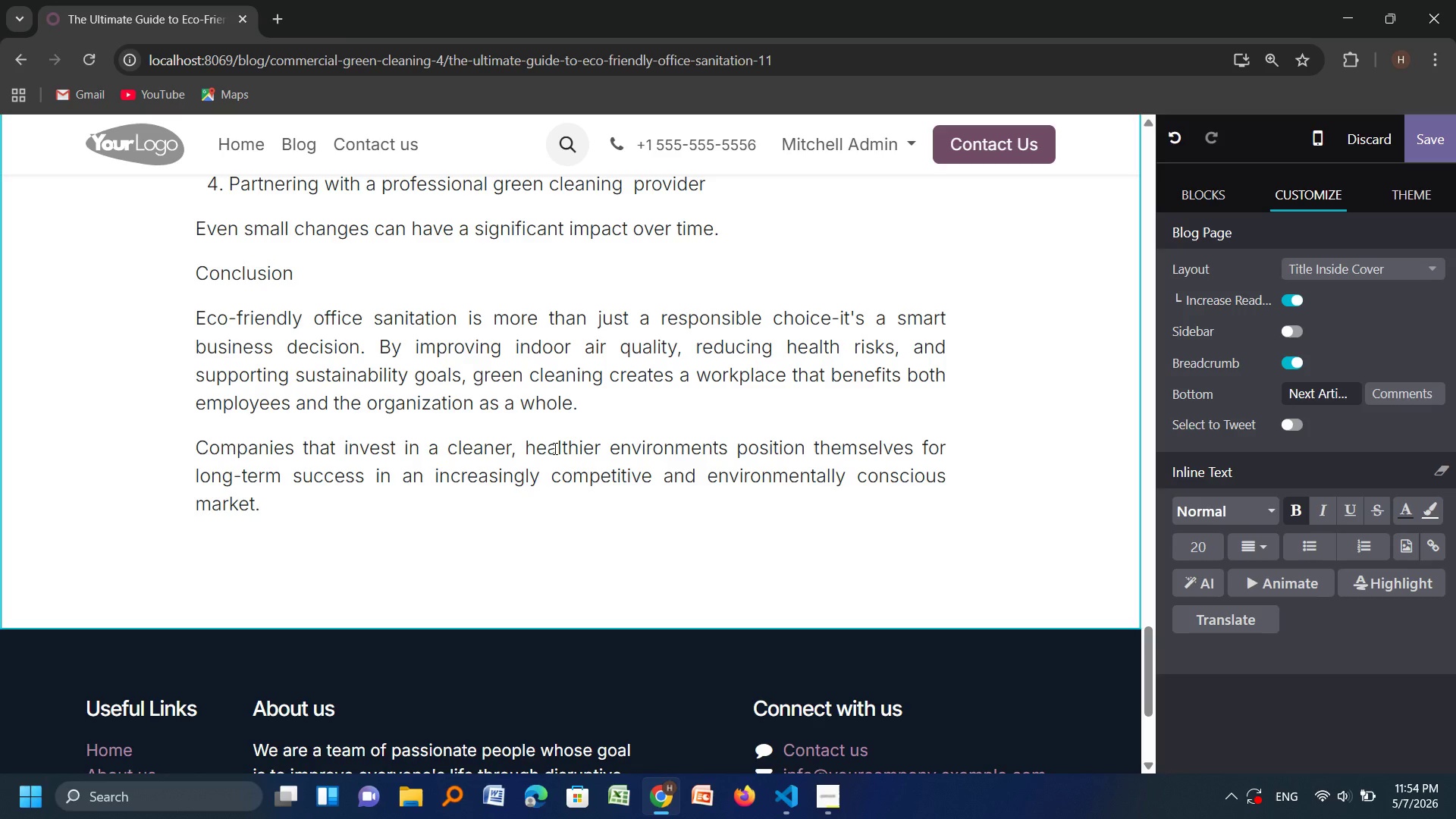 
wait(6.33)
 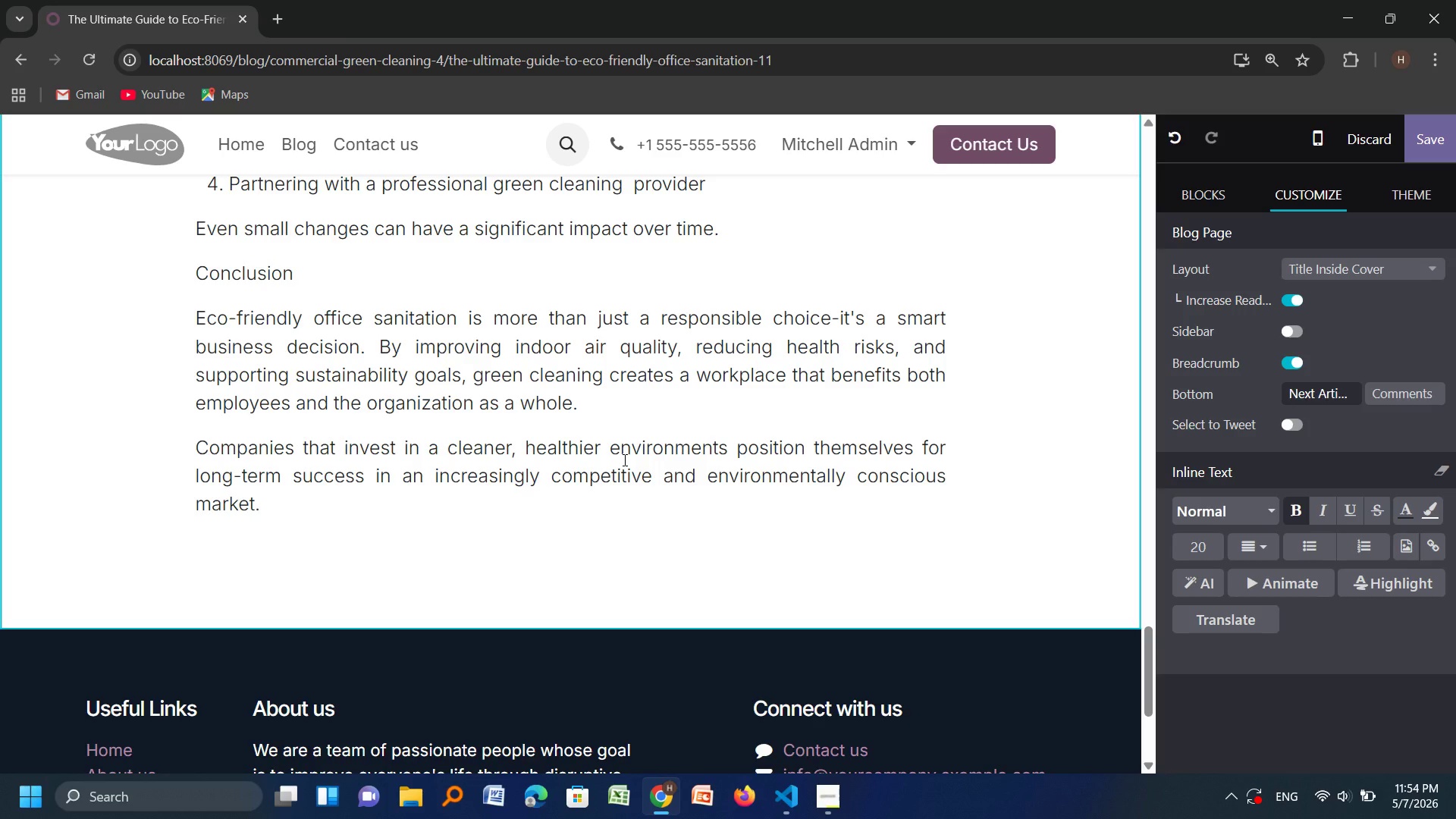 
left_click_drag(start_coordinate=[303, 270], to_coordinate=[198, 286])
 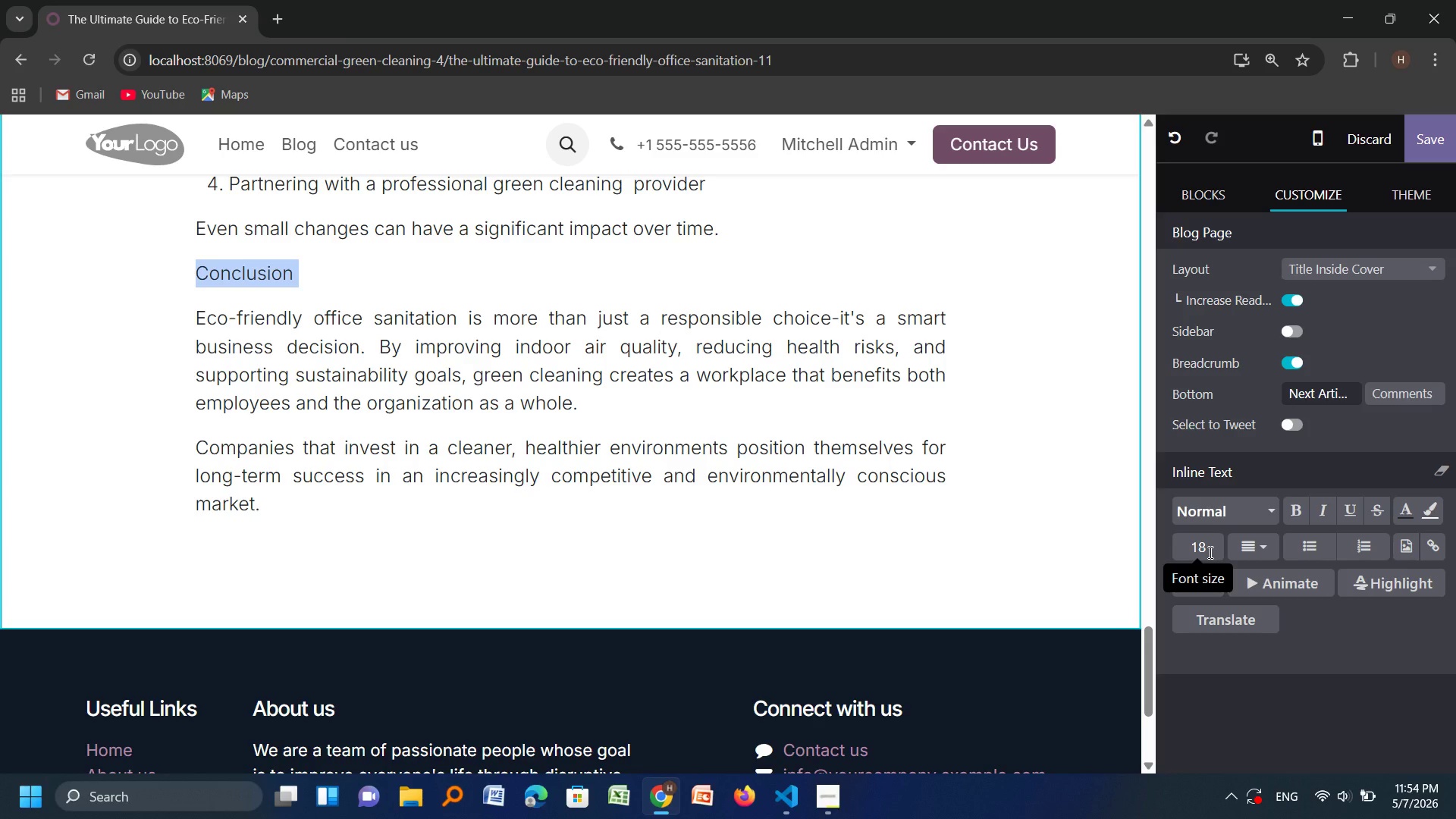 
left_click([1209, 548])
 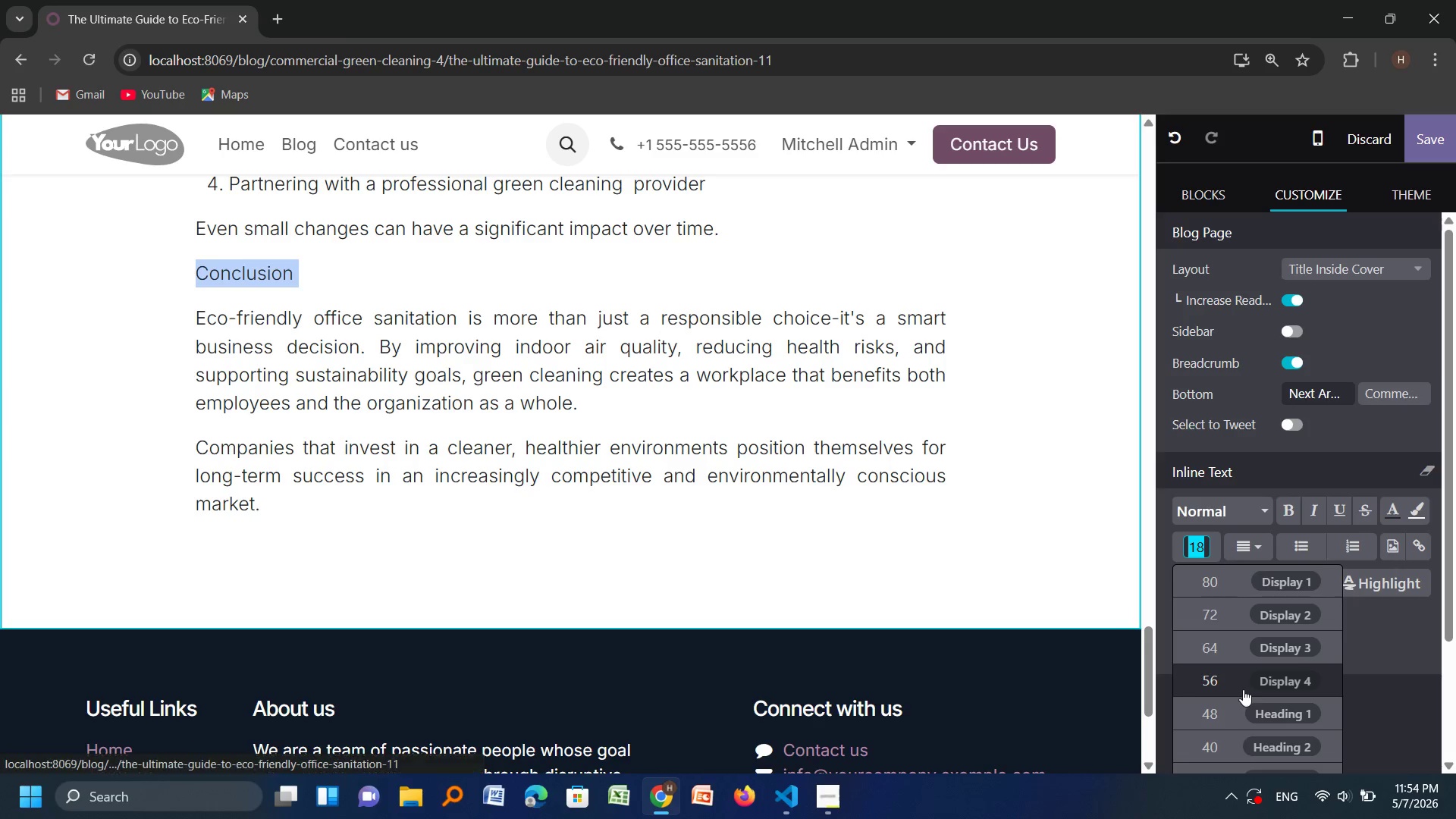 
scroll: coordinate [1243, 689], scroll_direction: down, amount: 1.0
 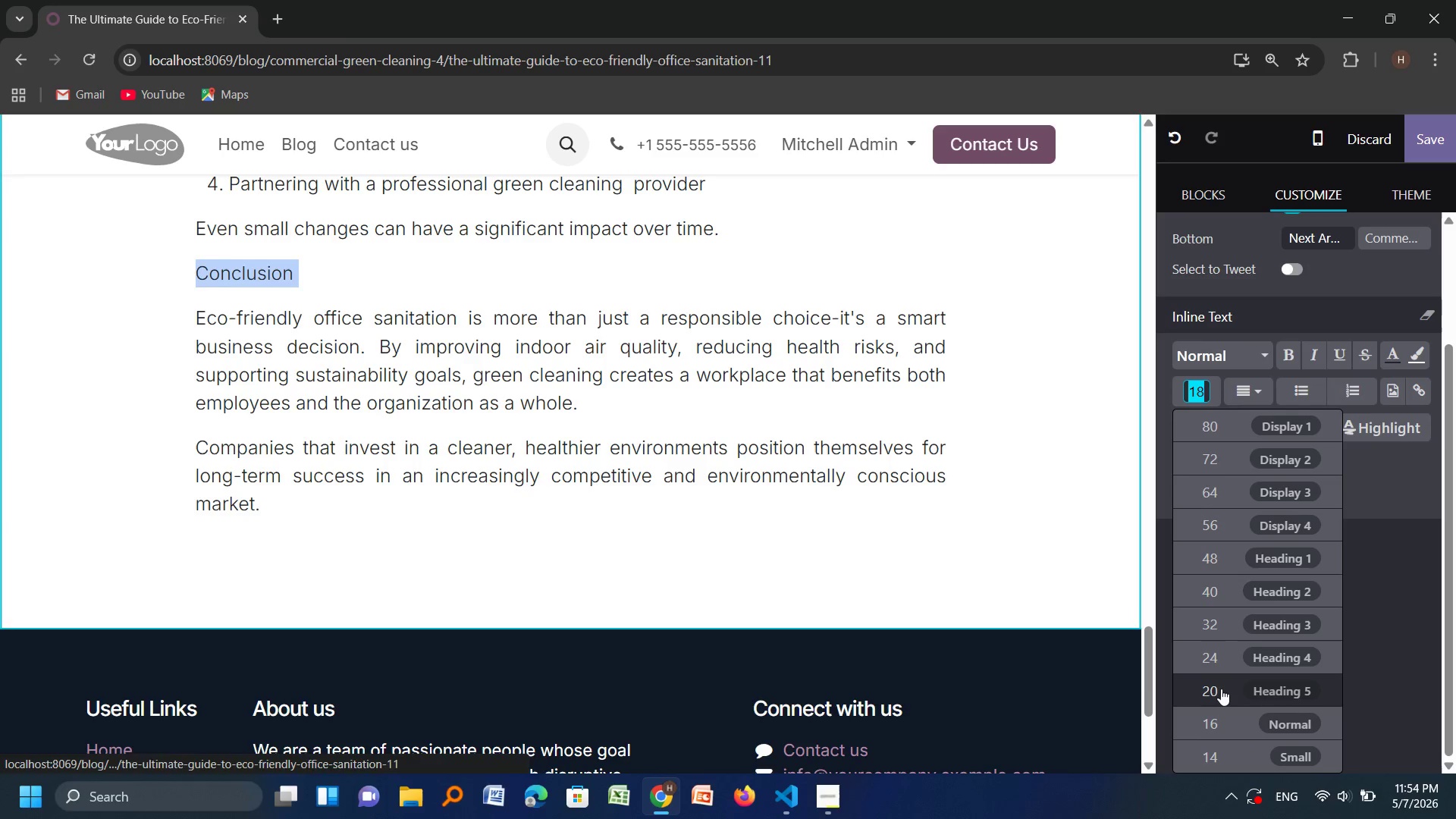 
left_click([1219, 685])
 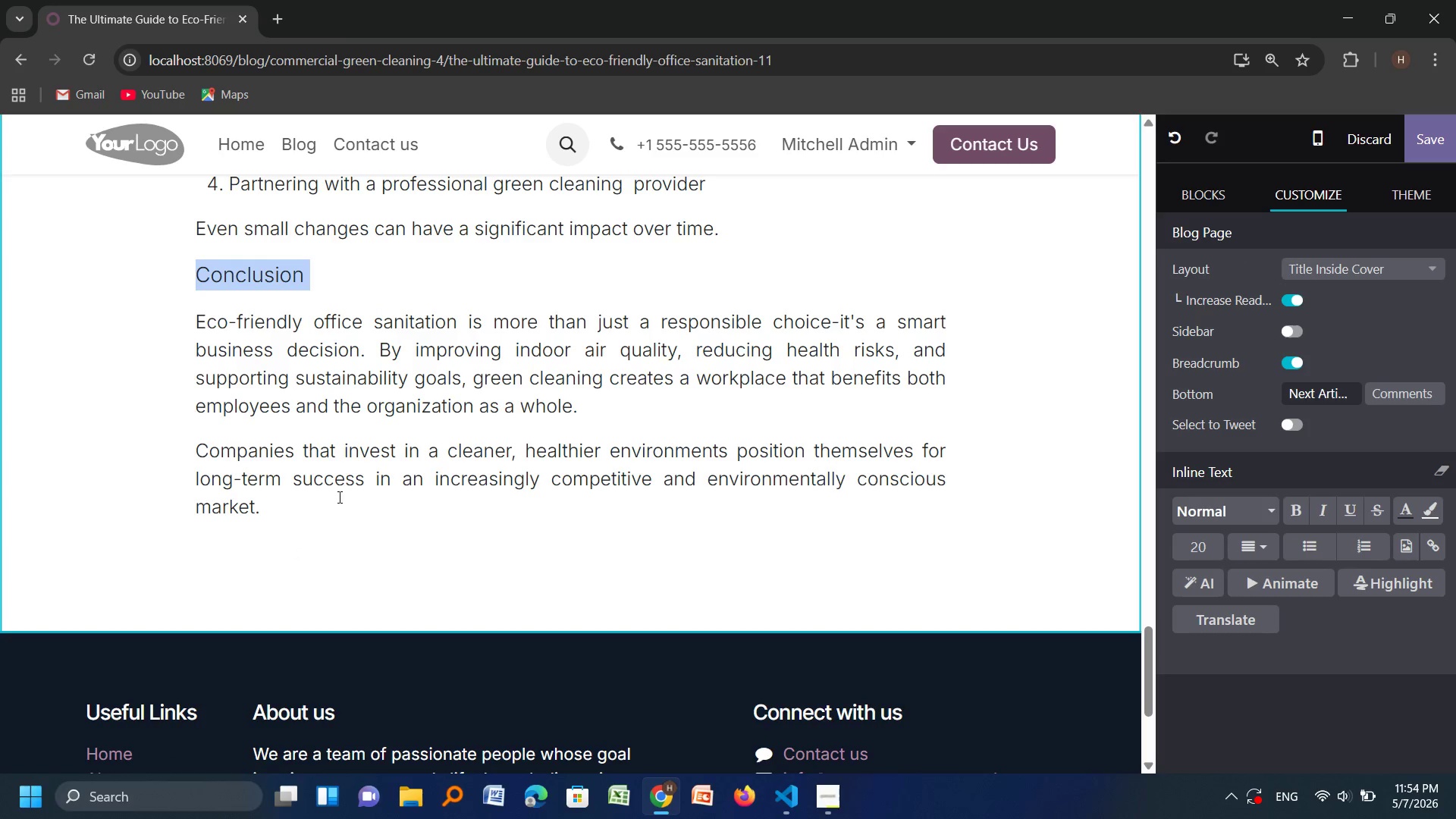 
left_click([332, 522])
 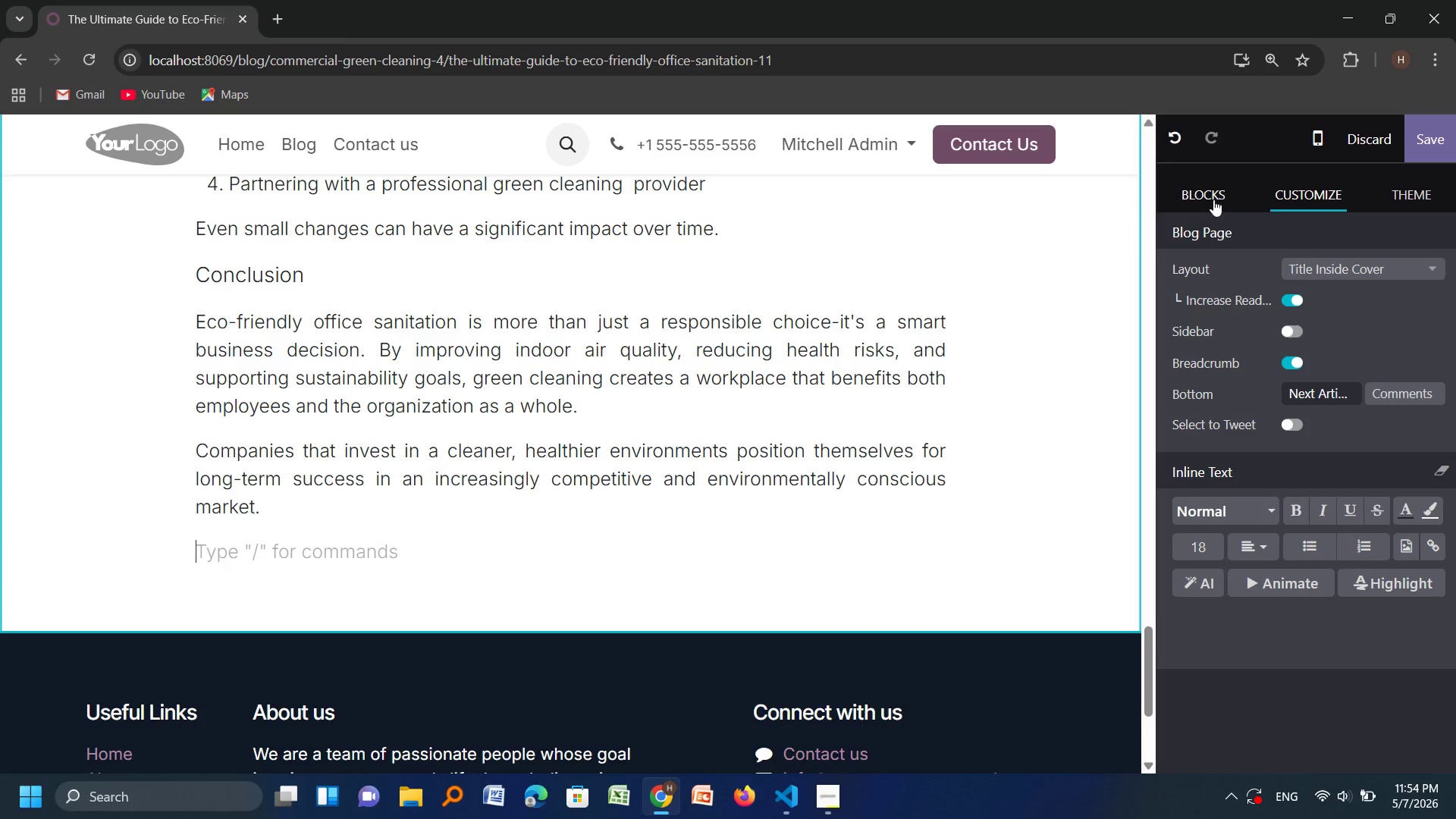 
left_click([1228, 199])
 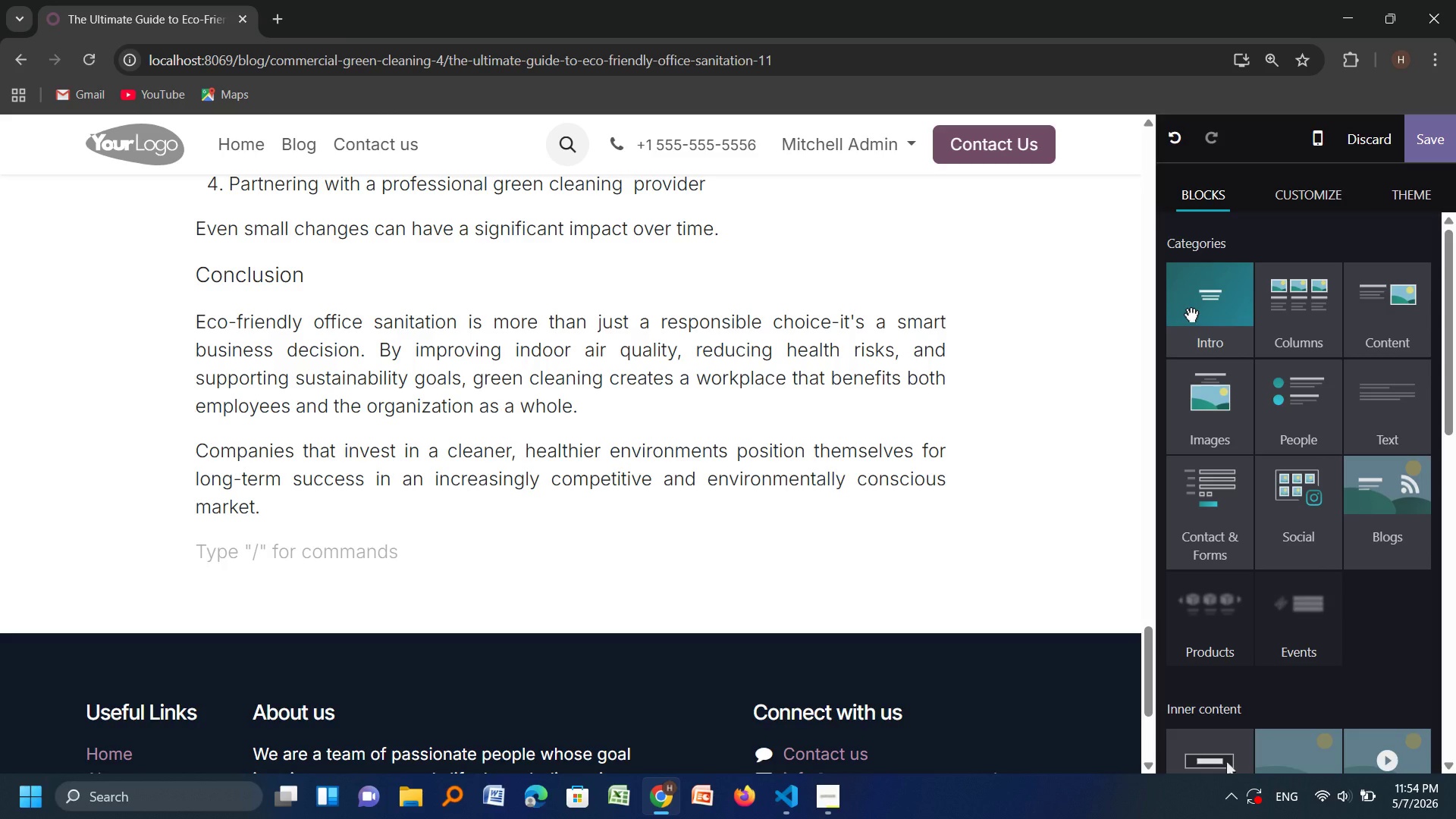 
left_click([1190, 312])
 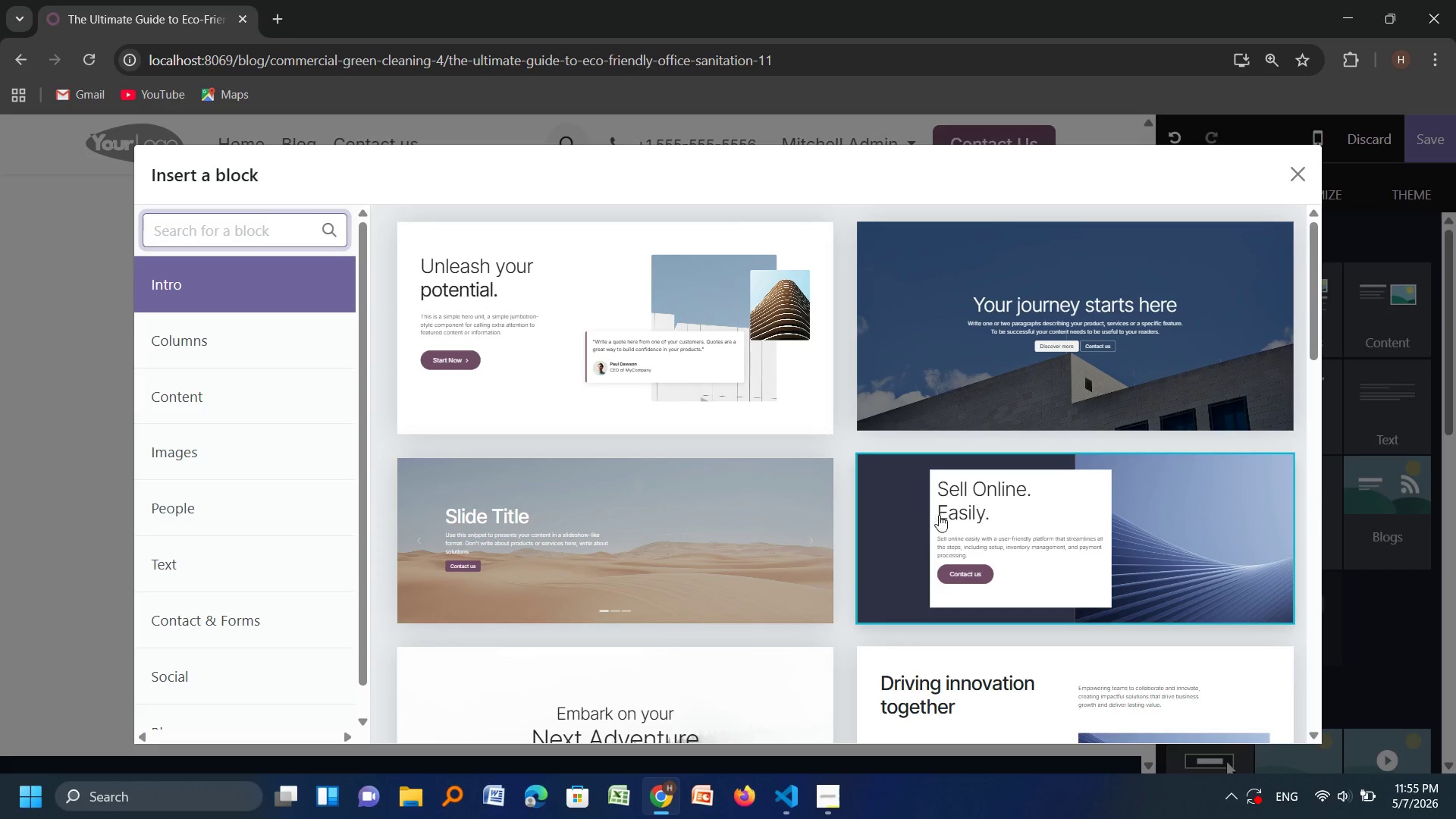 
scroll: coordinate [1010, 531], scroll_direction: down, amount: 1.0
 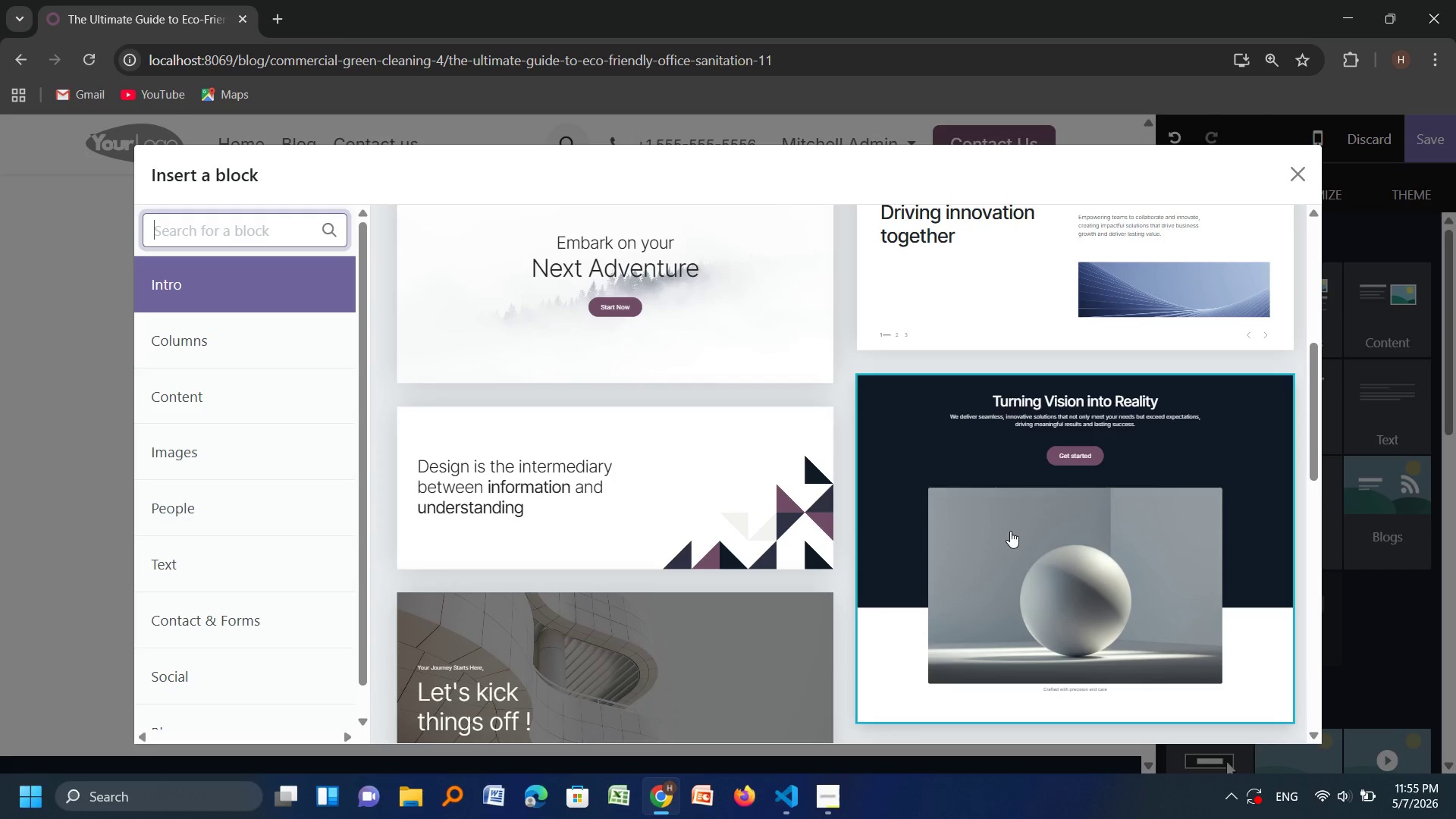 
wait(7.37)
 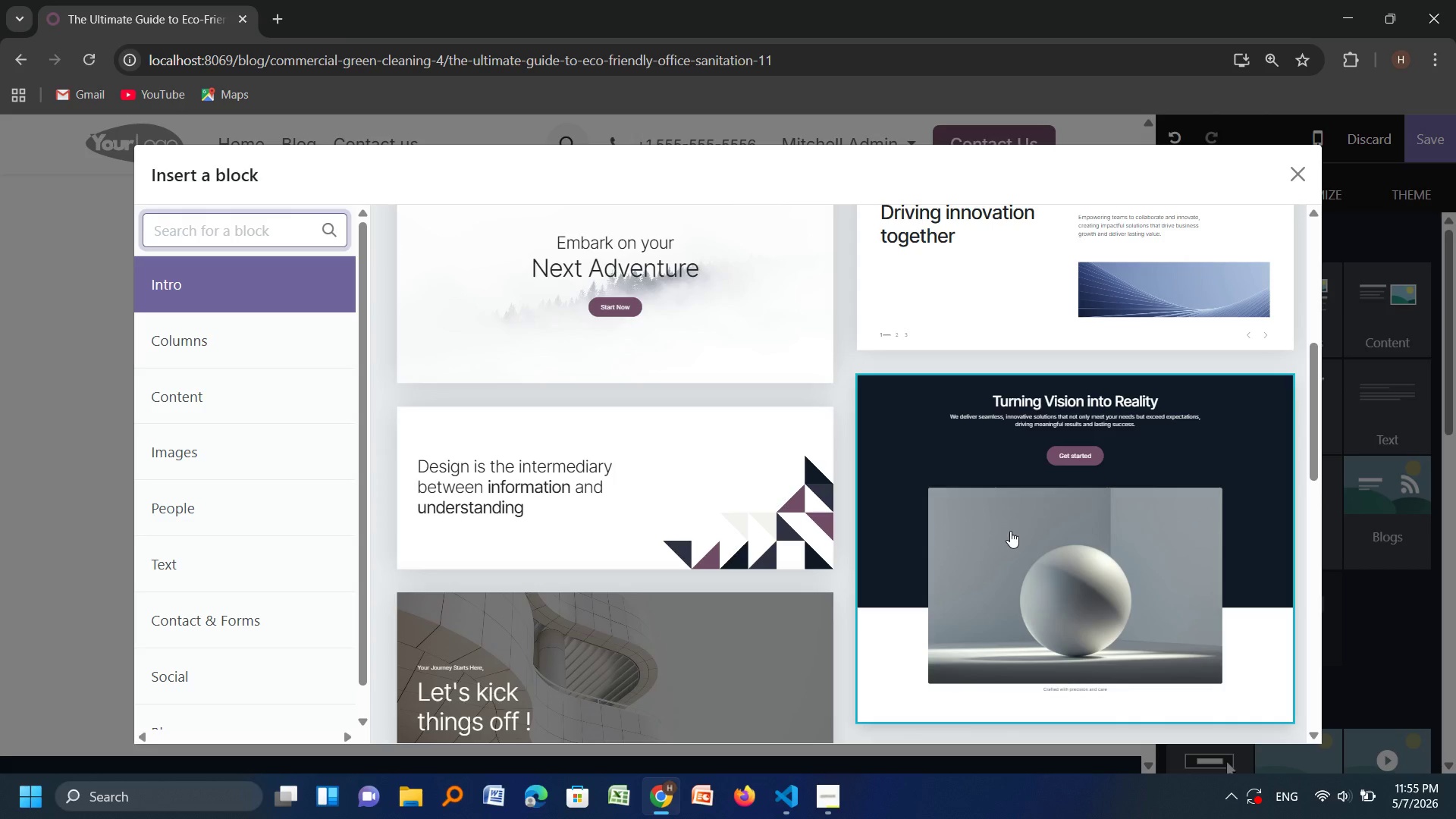 
scroll: coordinate [1010, 531], scroll_direction: none, amount: 0.0
 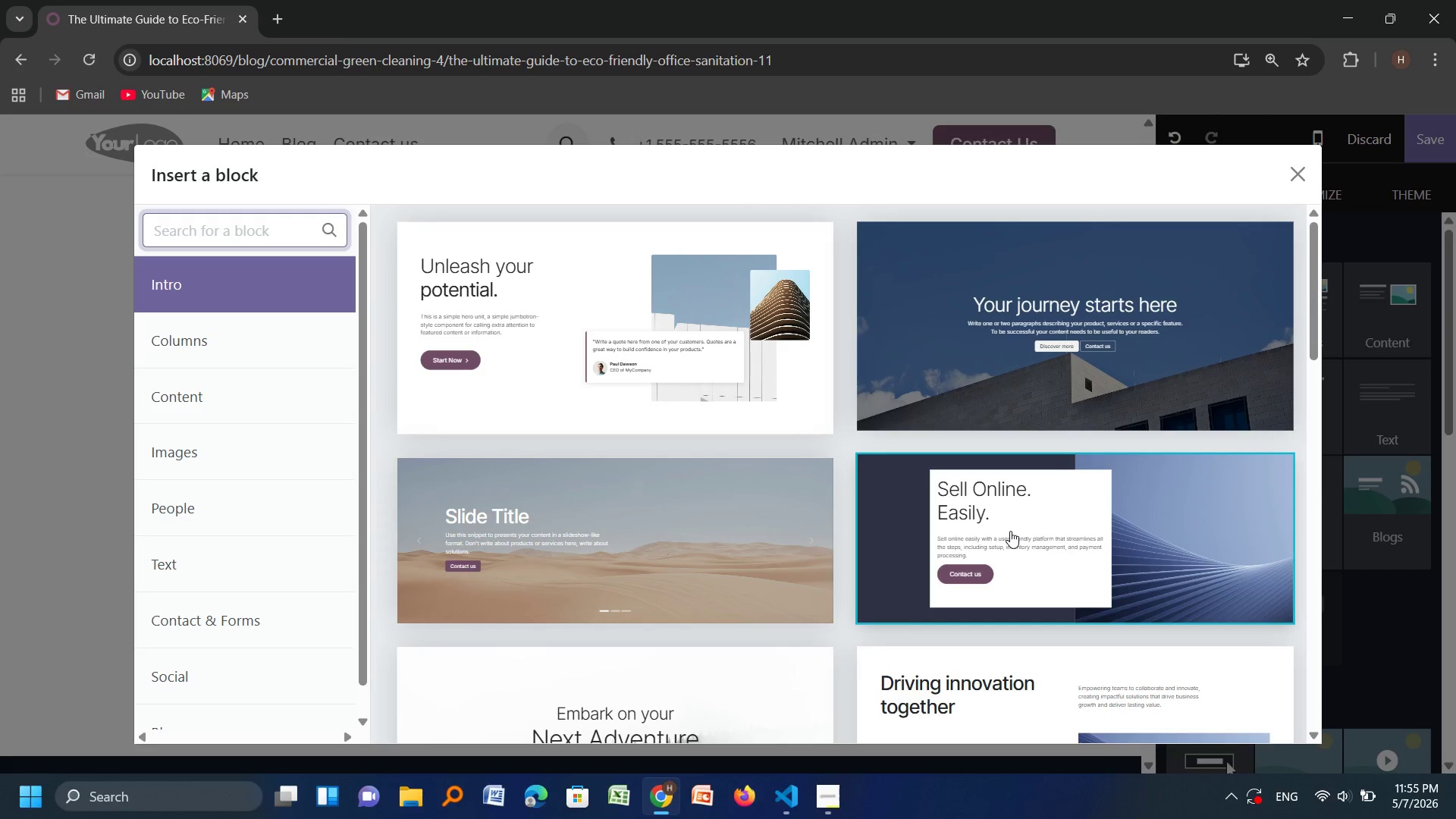 
left_click([1010, 531])
 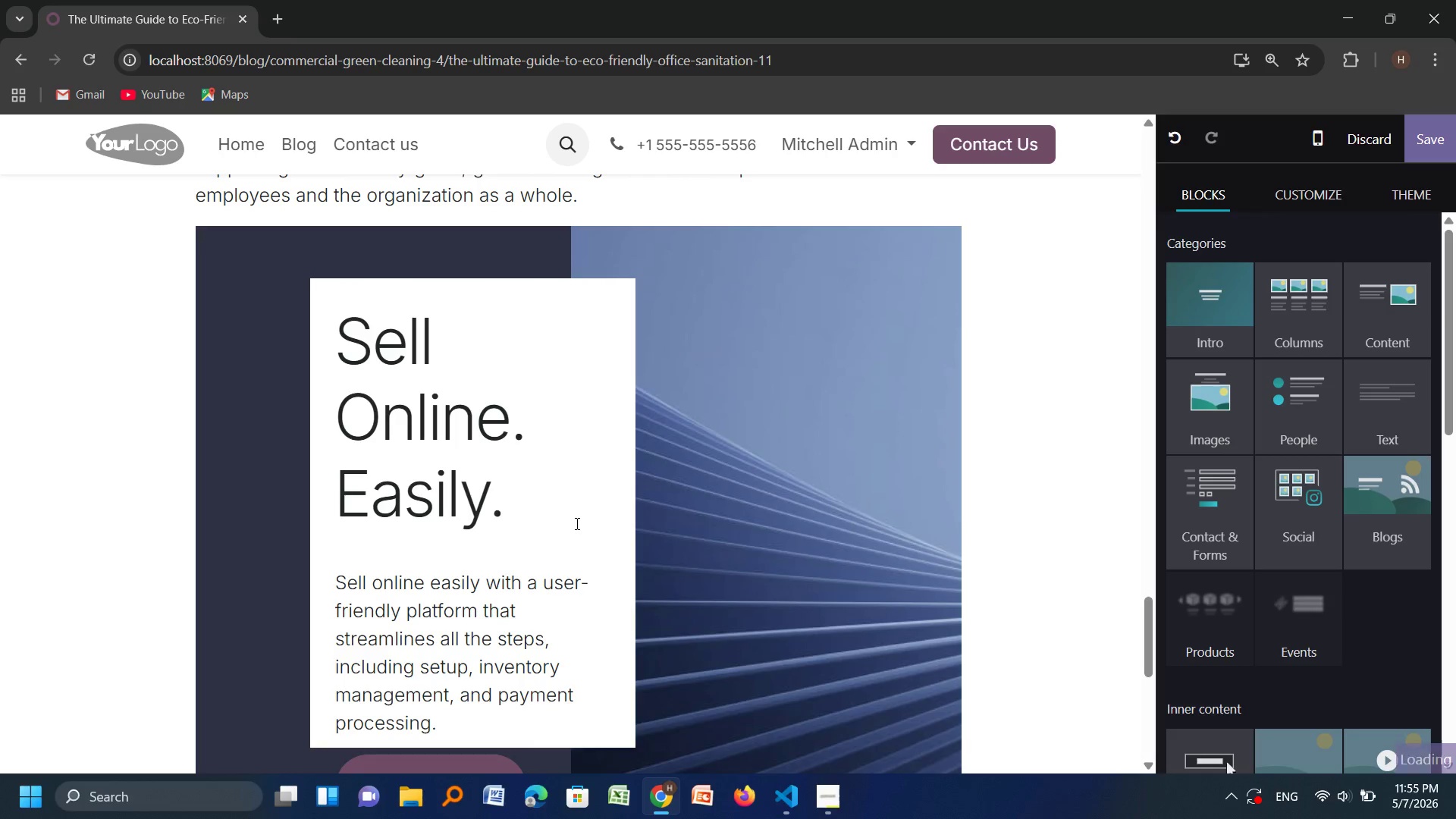 
left_click([777, 481])
 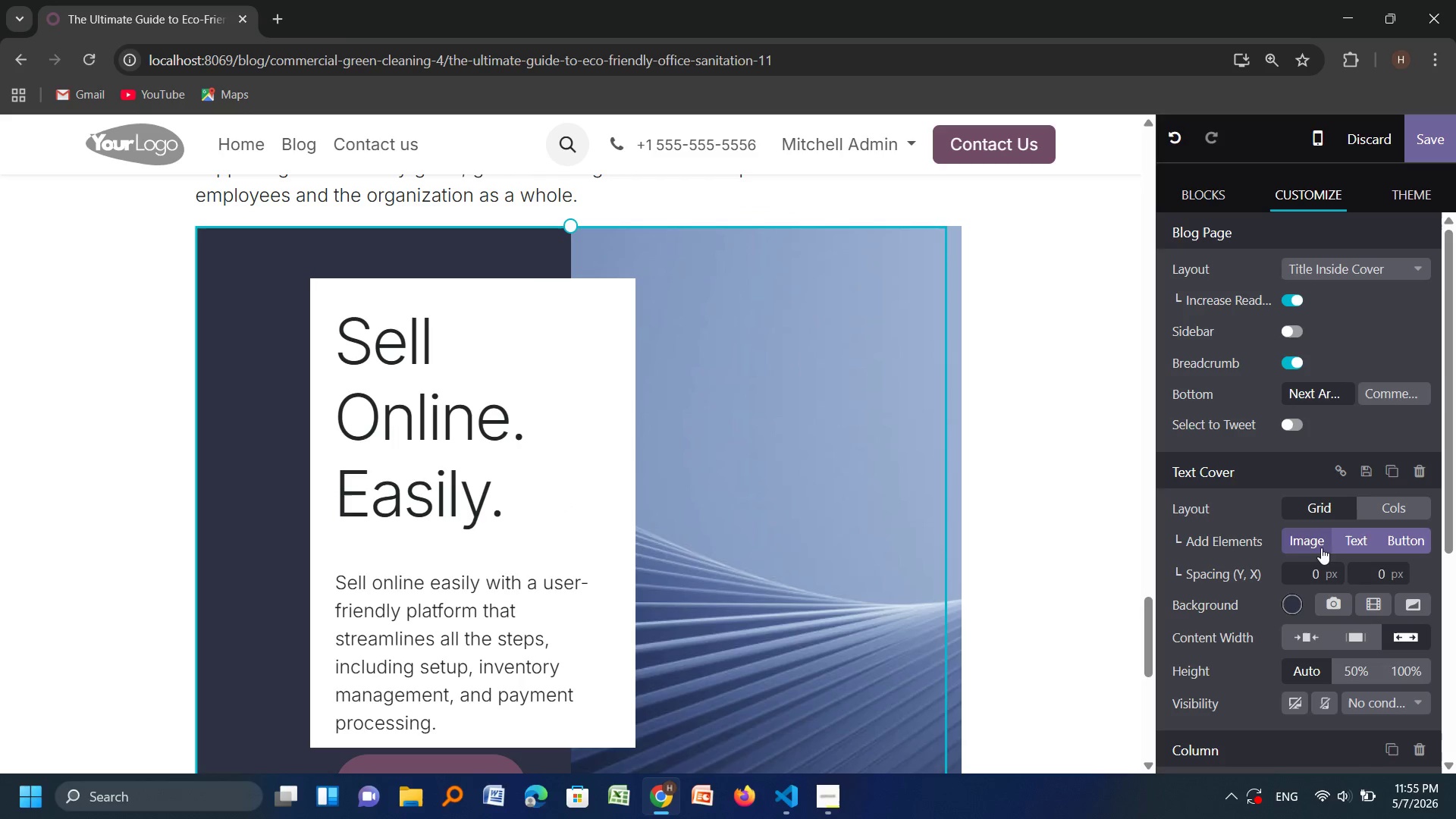 
wait(5.12)
 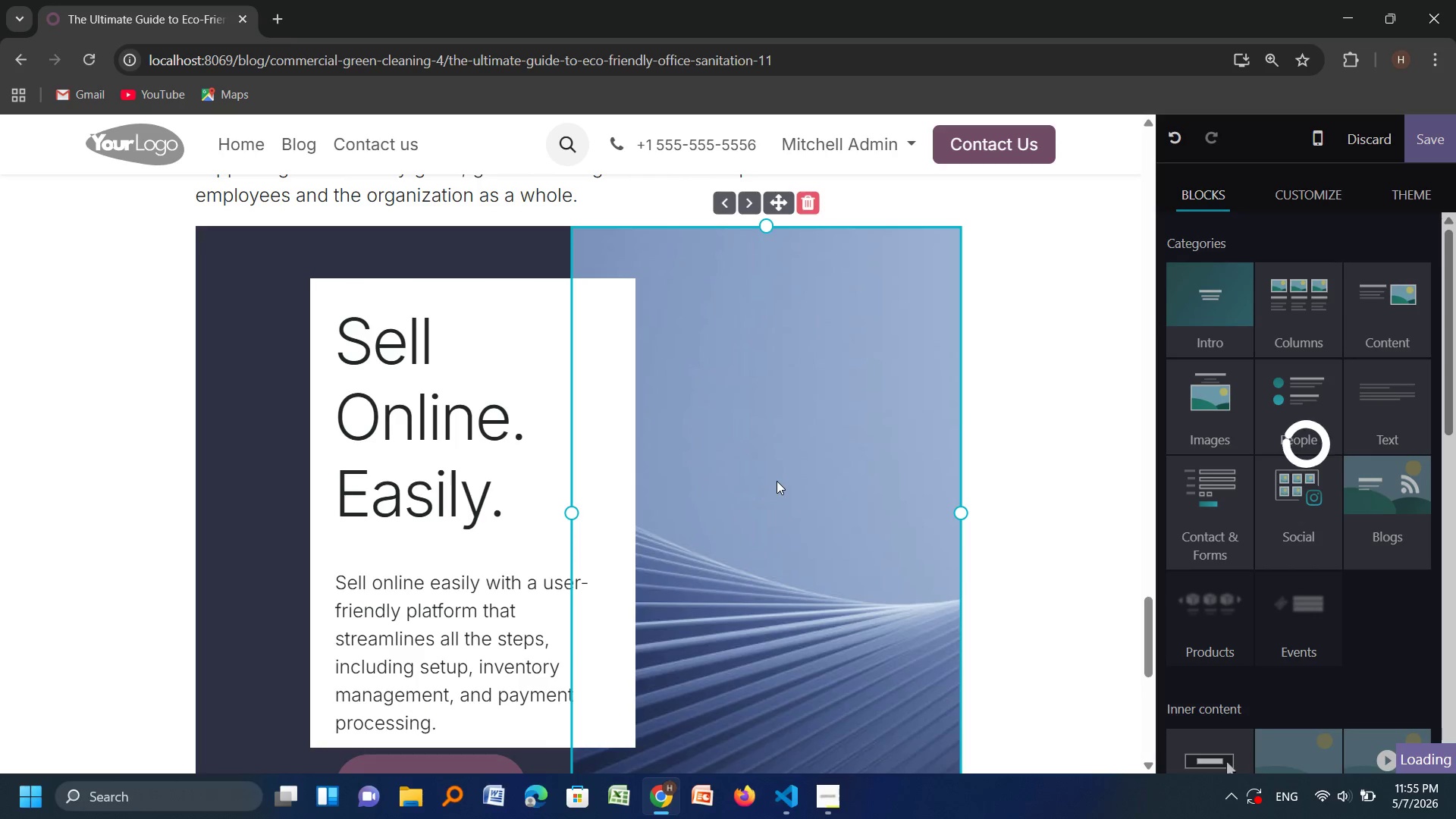 
scroll: coordinate [1332, 652], scroll_direction: none, amount: 0.0
 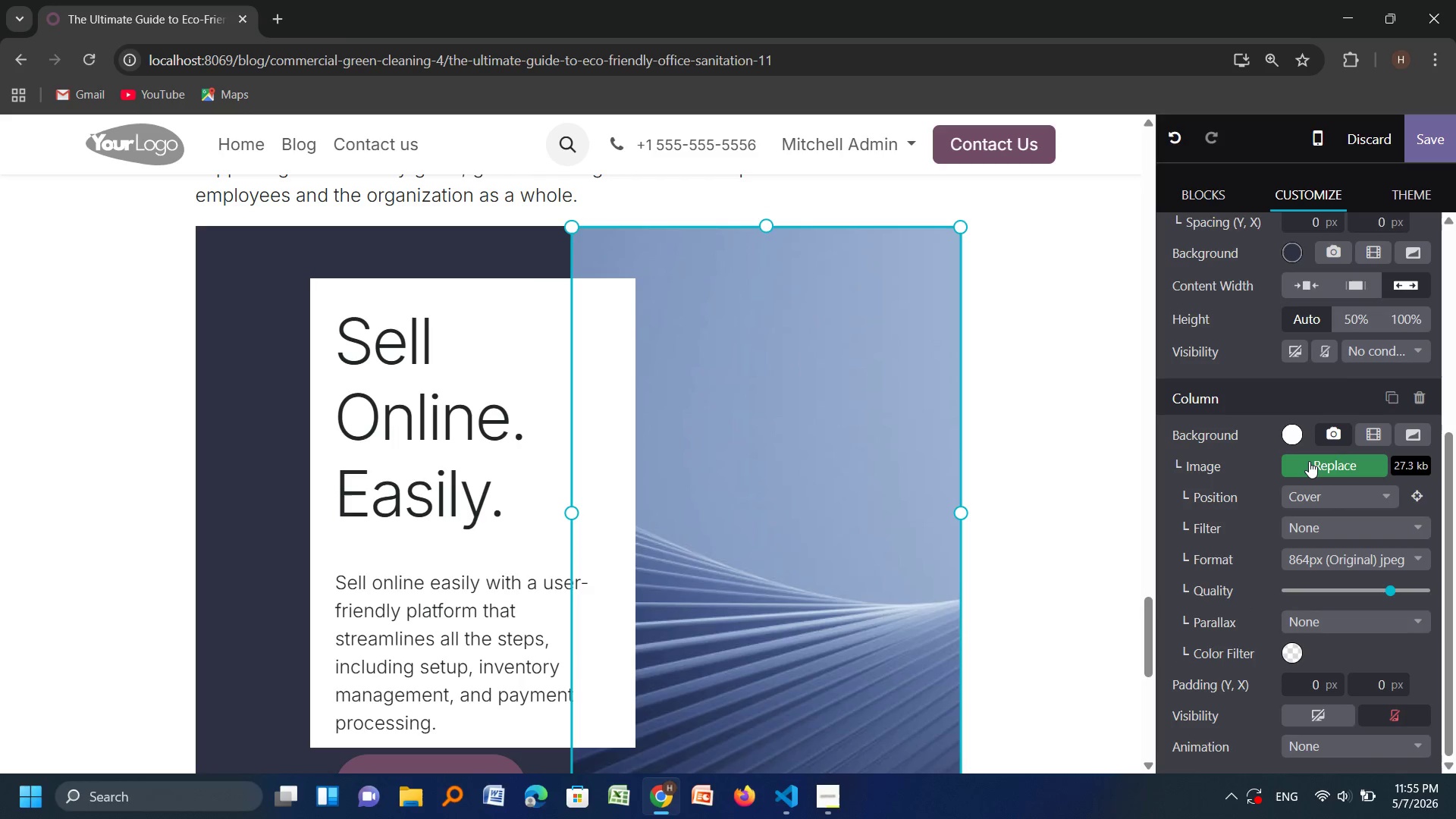 
left_click([1309, 461])
 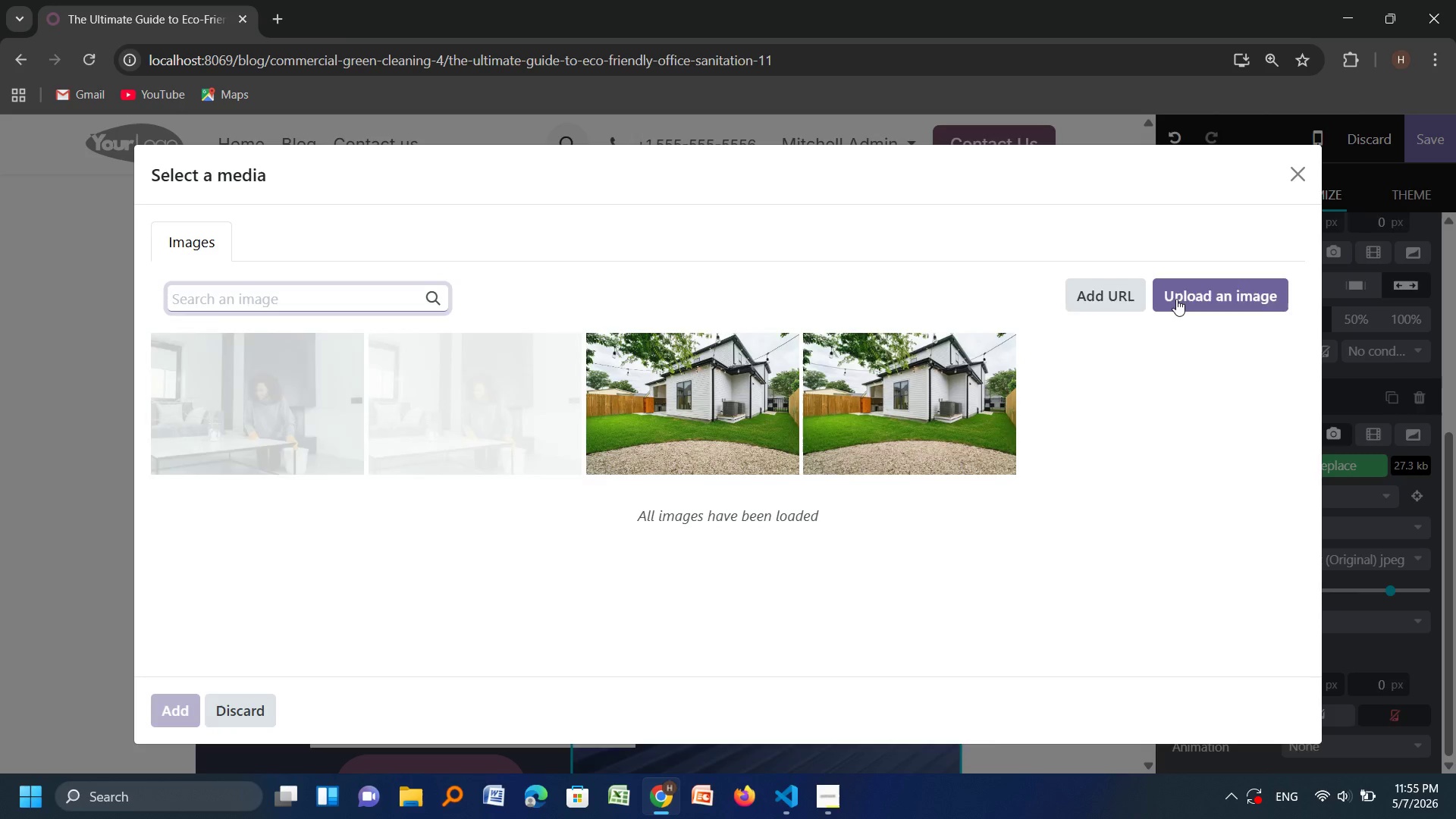 
left_click([1183, 300])
 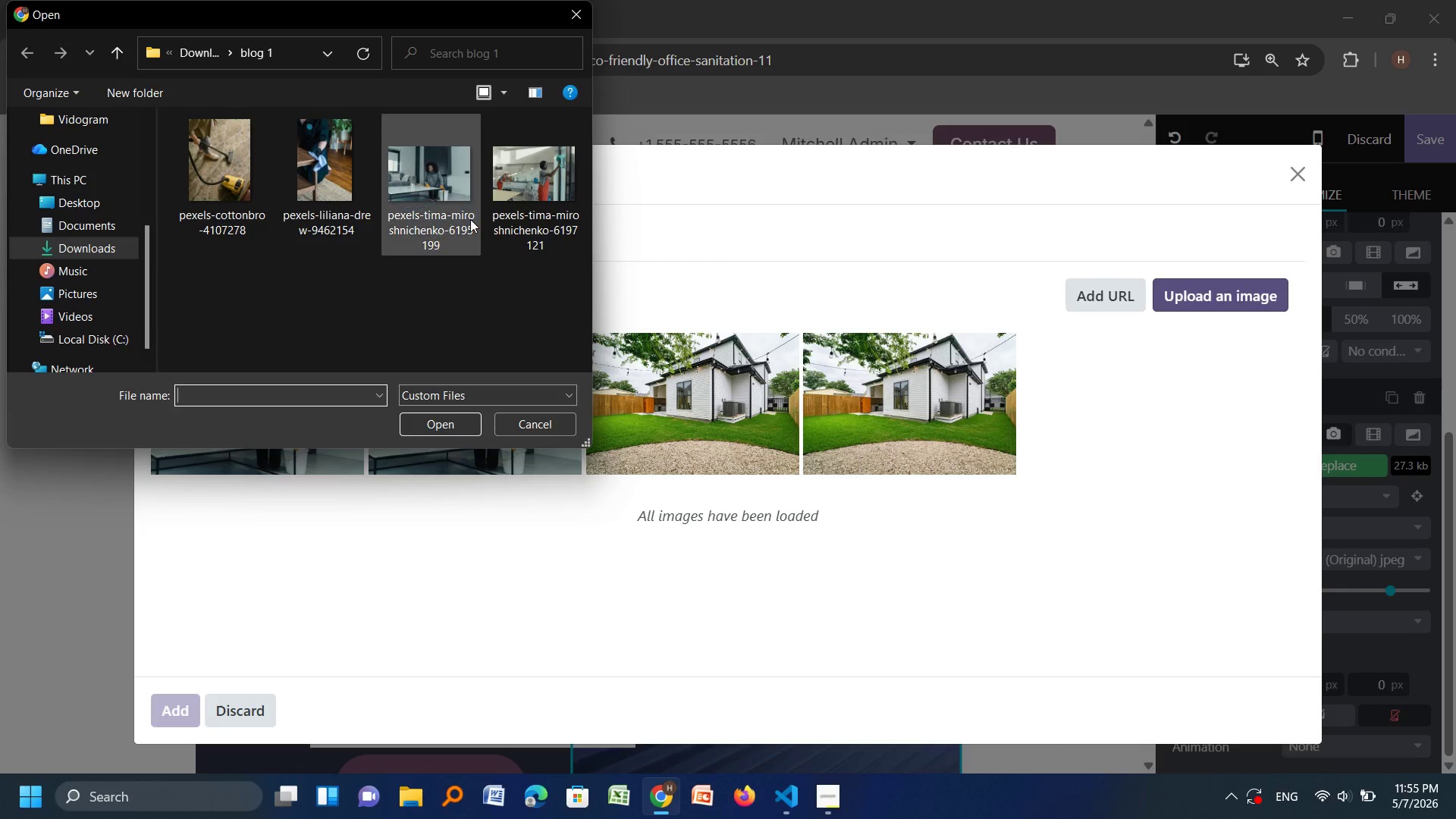 
mouse_move([515, 196])
 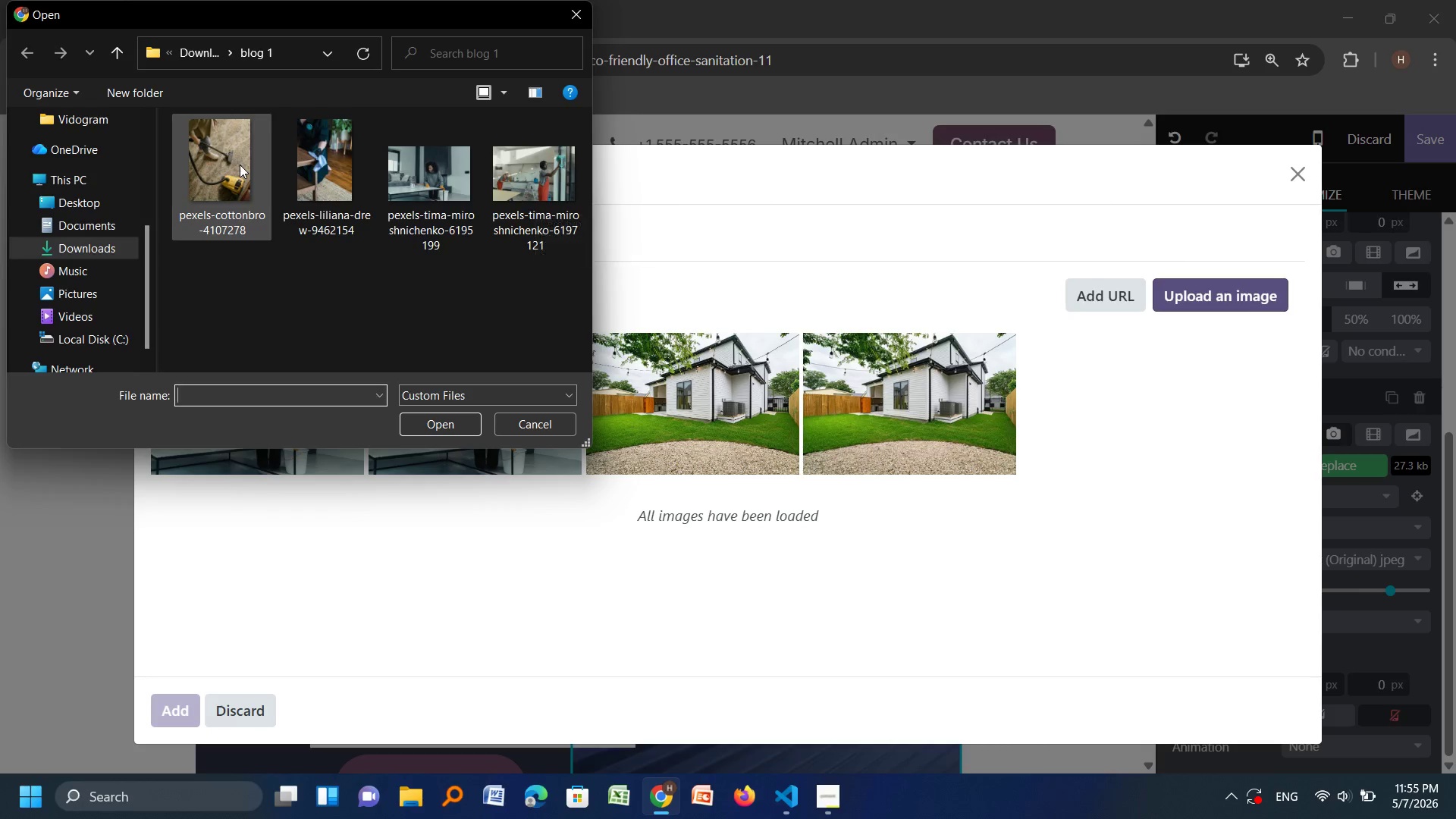 
left_click([239, 165])
 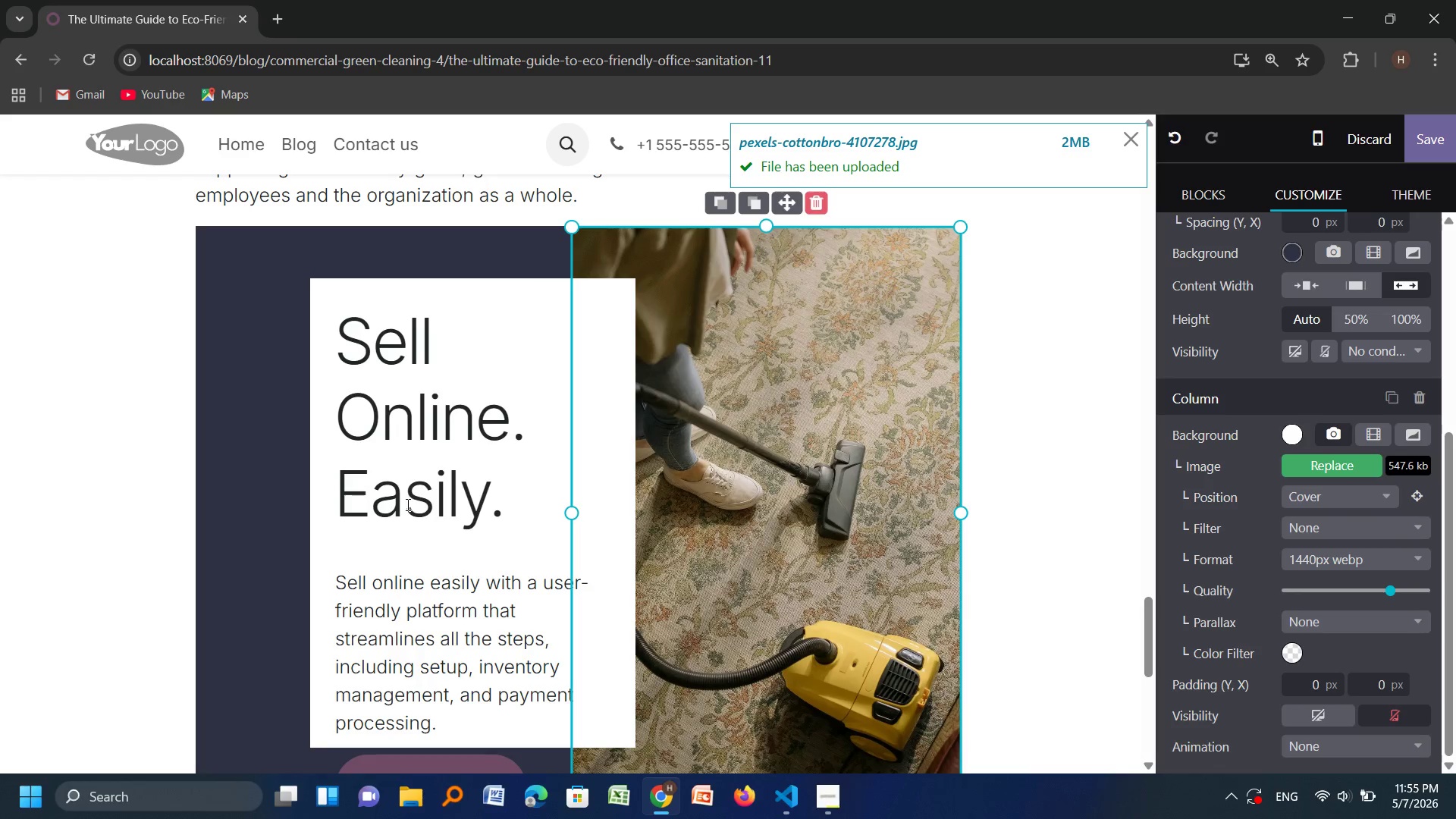 
wait(6.67)
 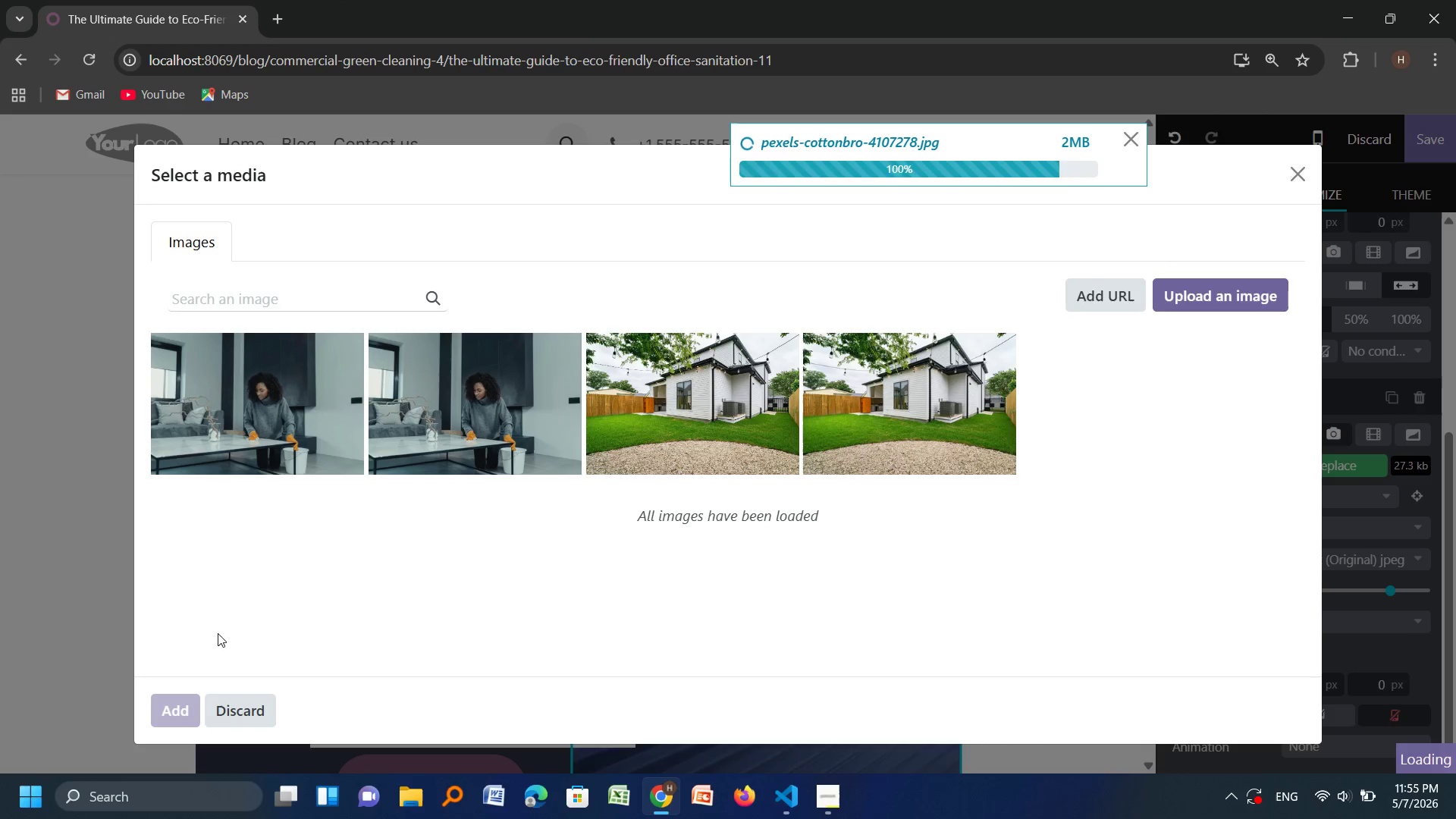 
scroll: coordinate [444, 460], scroll_direction: none, amount: 0.0
 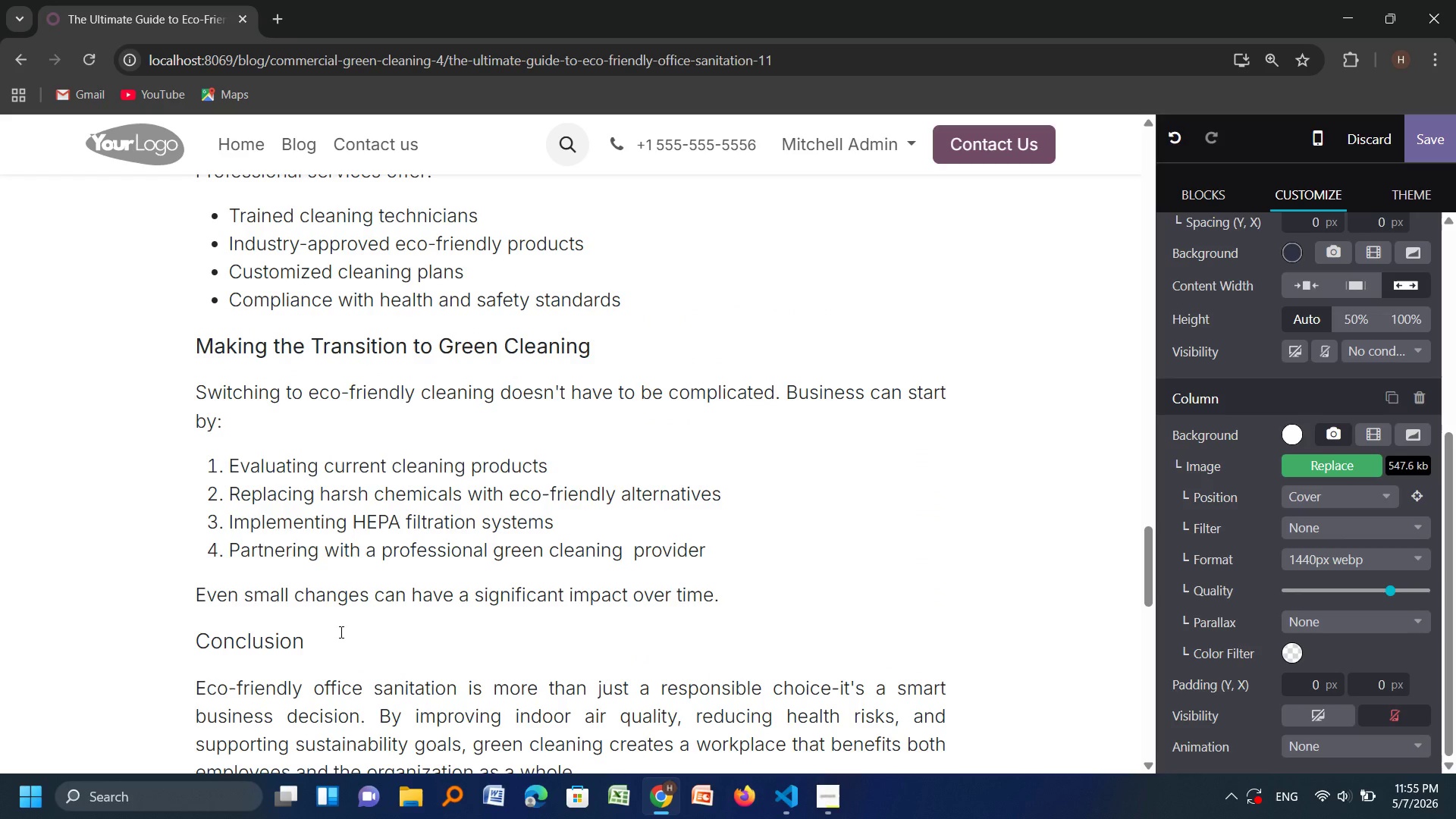 
left_click_drag(start_coordinate=[340, 632], to_coordinate=[189, 645])
 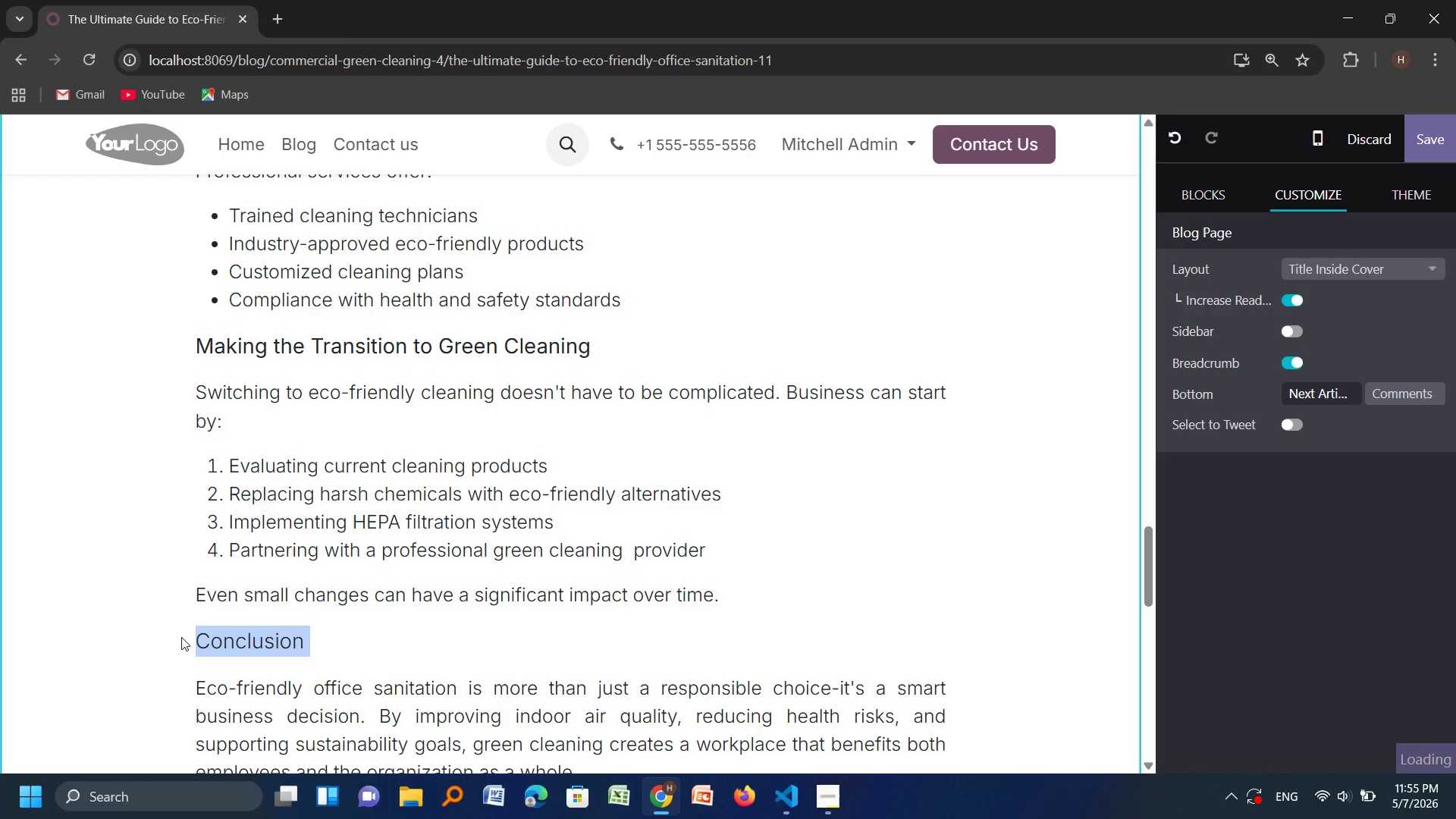 
key(Control+C)
 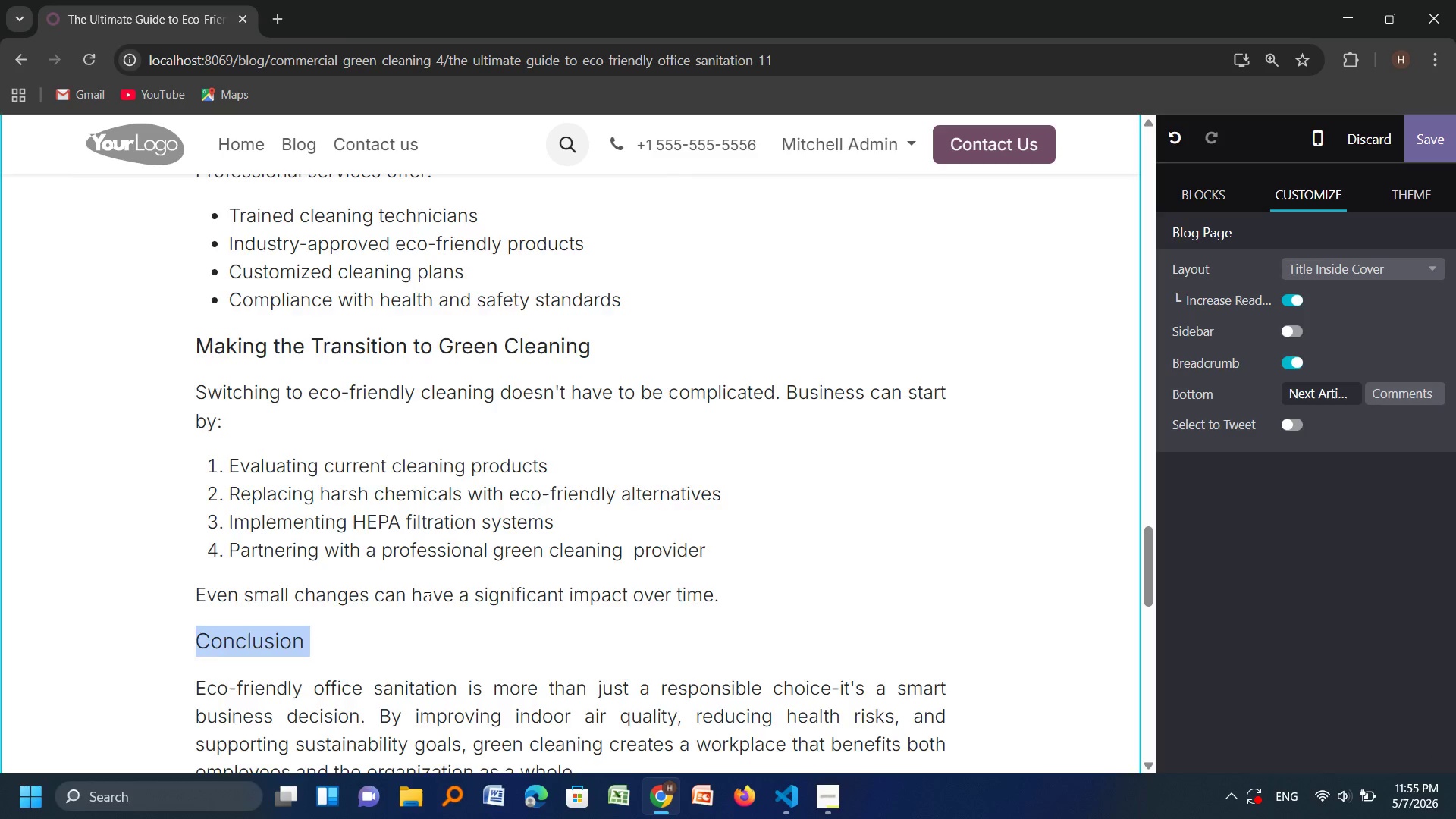 
scroll: coordinate [426, 598], scroll_direction: none, amount: 0.0
 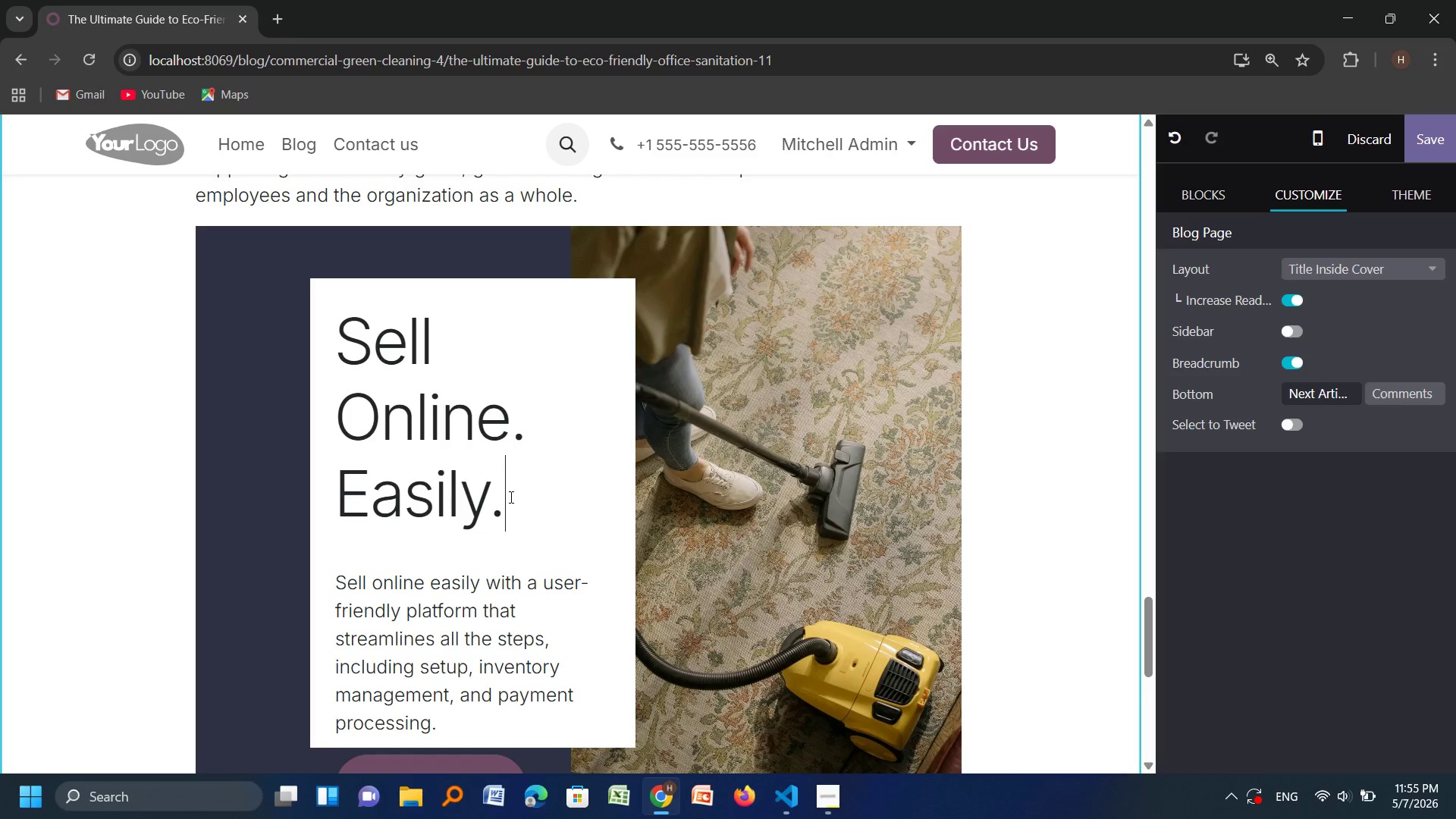 
left_click_drag(start_coordinate=[510, 497], to_coordinate=[500, 497])
 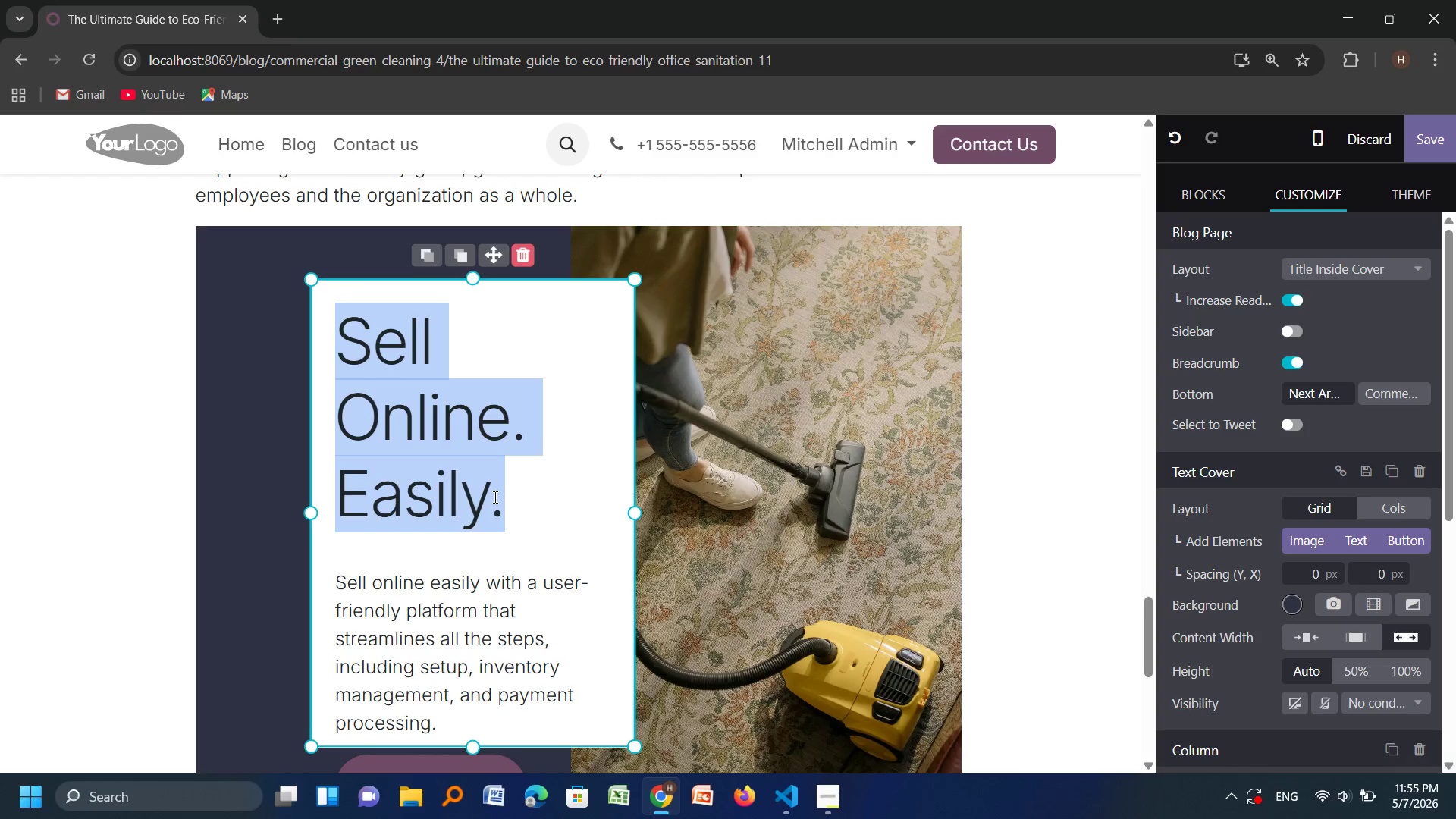 
key(Control+V)
 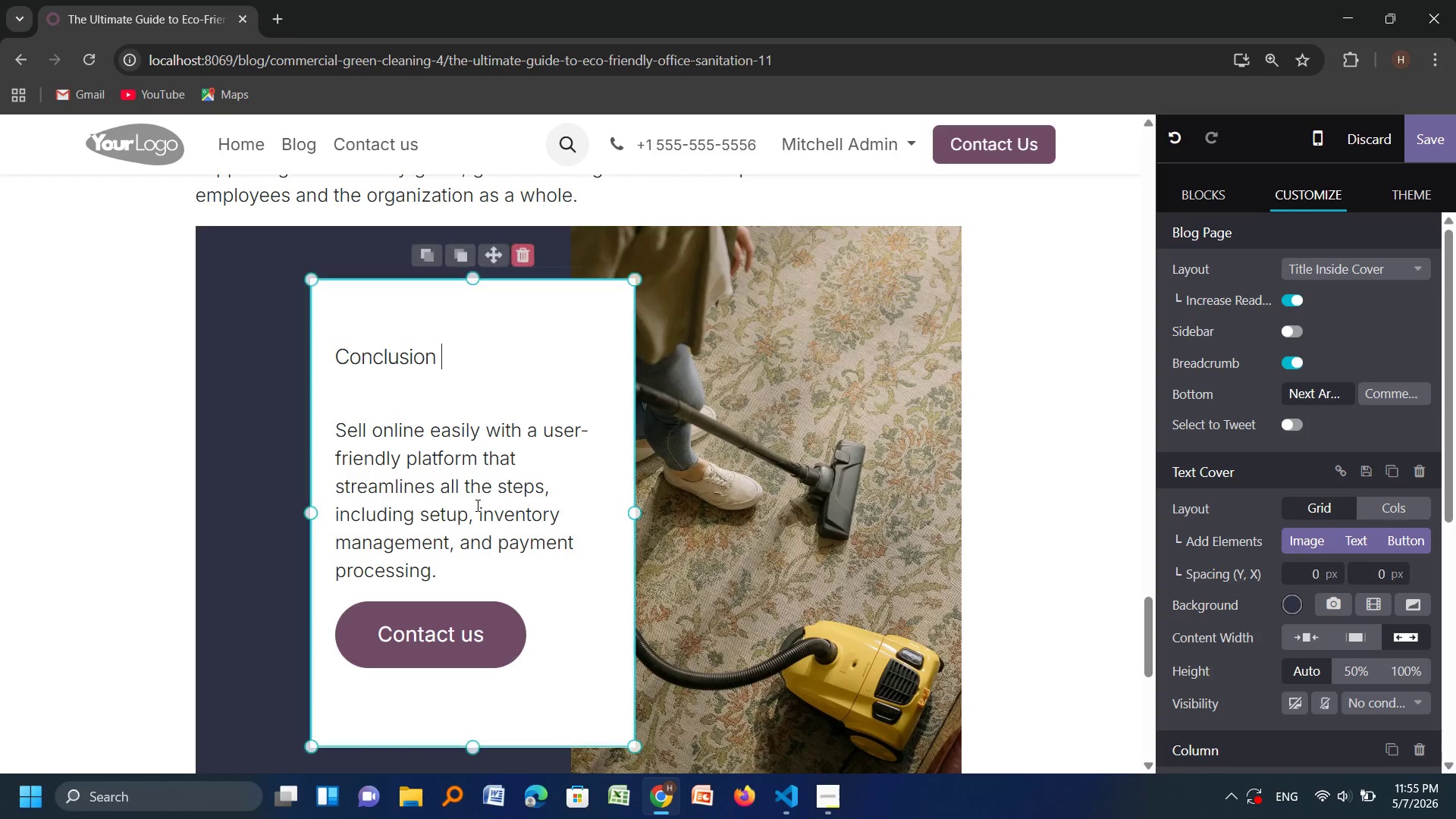 
scroll: coordinate [480, 517], scroll_direction: none, amount: 0.0
 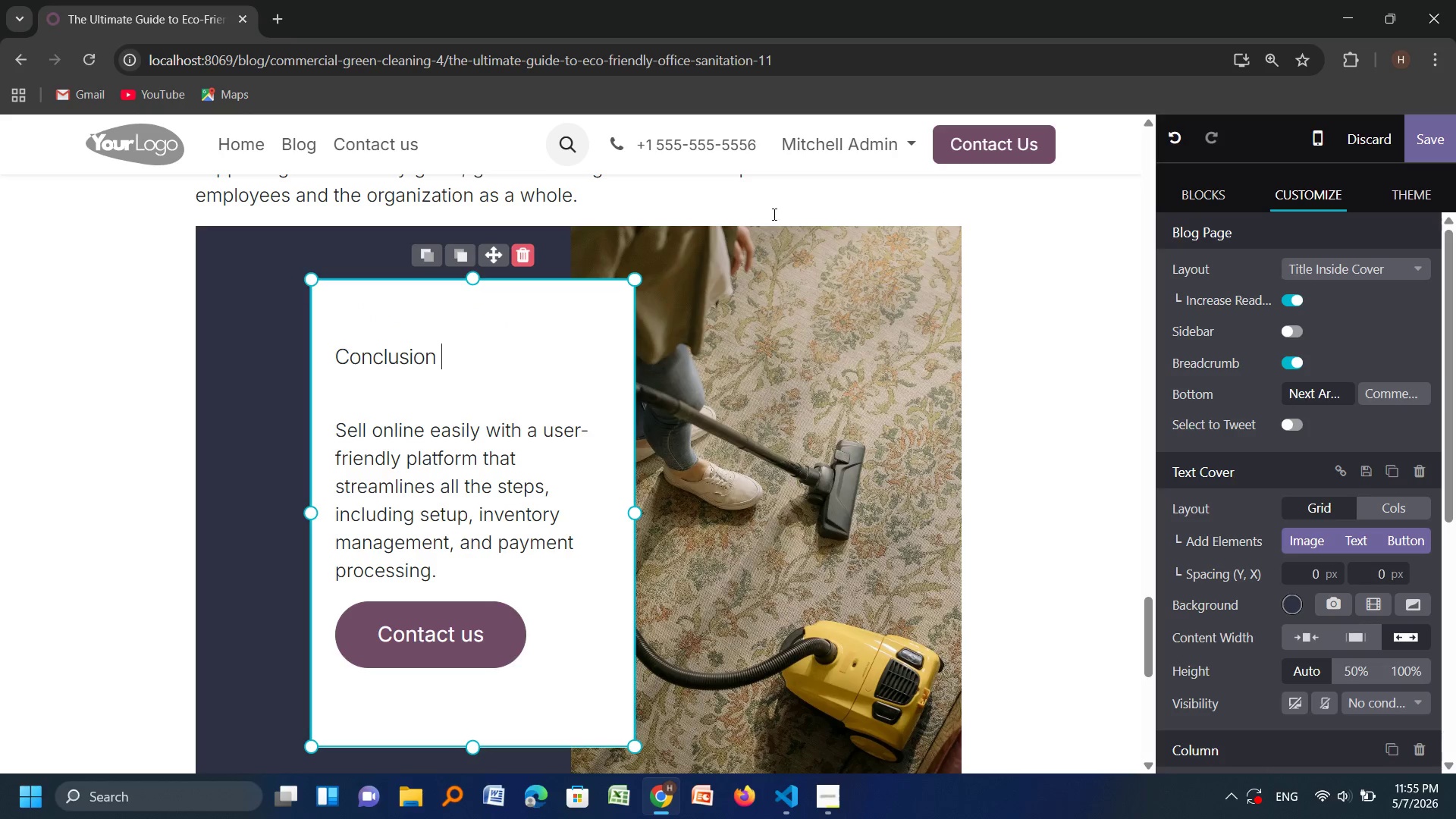 
left_click_drag(start_coordinate=[629, 201], to_coordinate=[355, 206])
 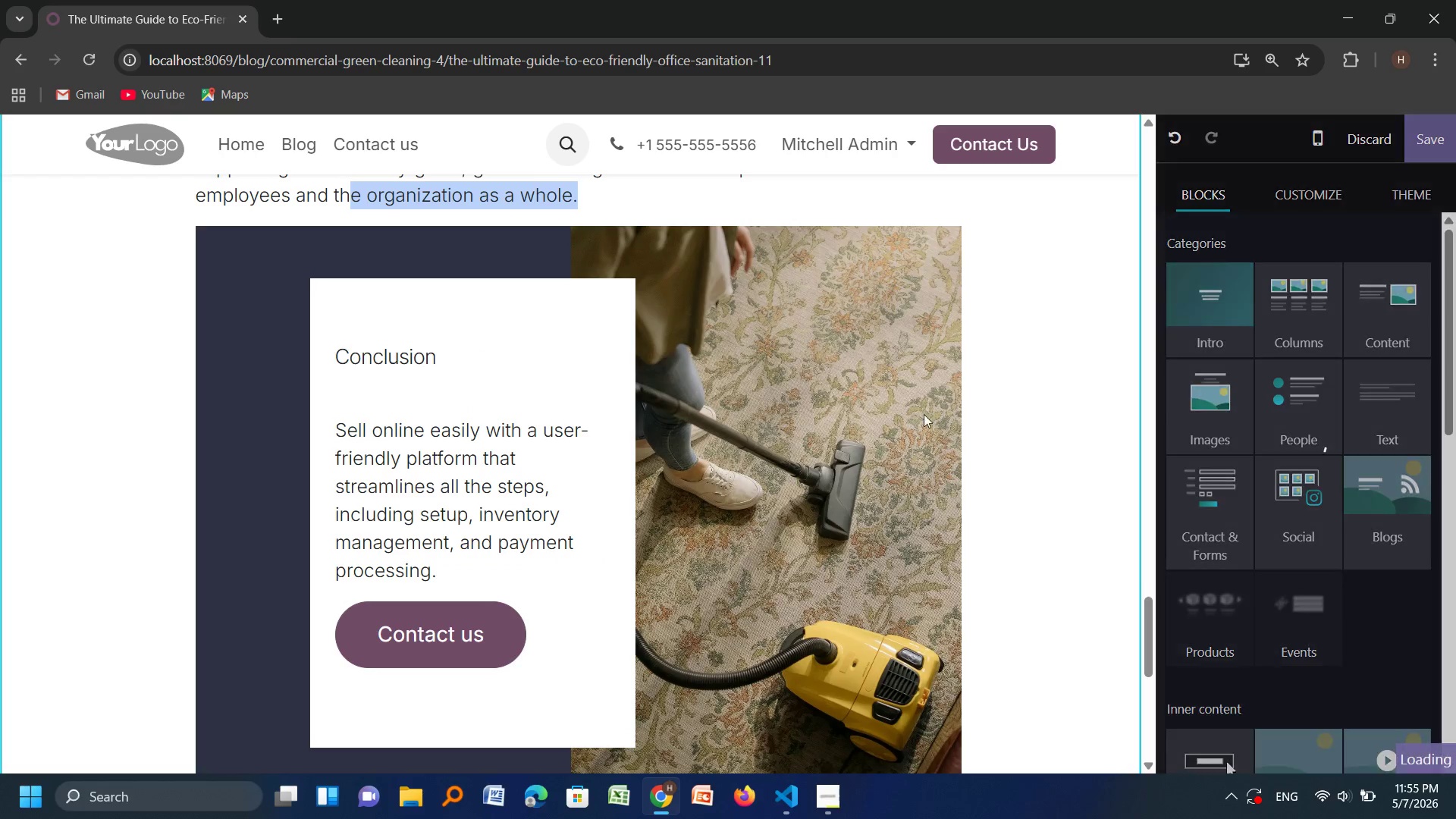 
scroll: coordinate [355, 206], scroll_direction: none, amount: 0.0
 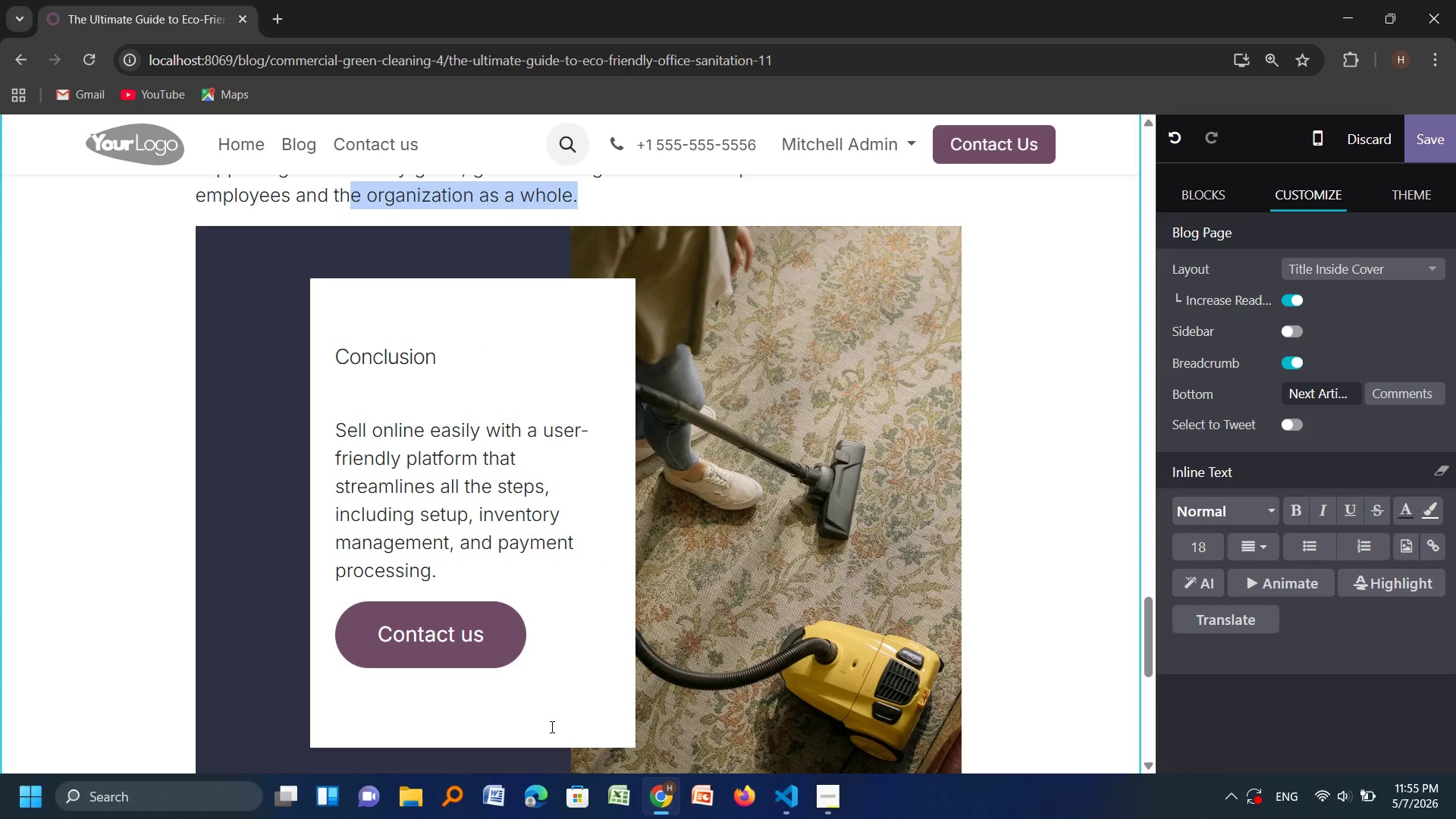 
left_click([224, 800])
 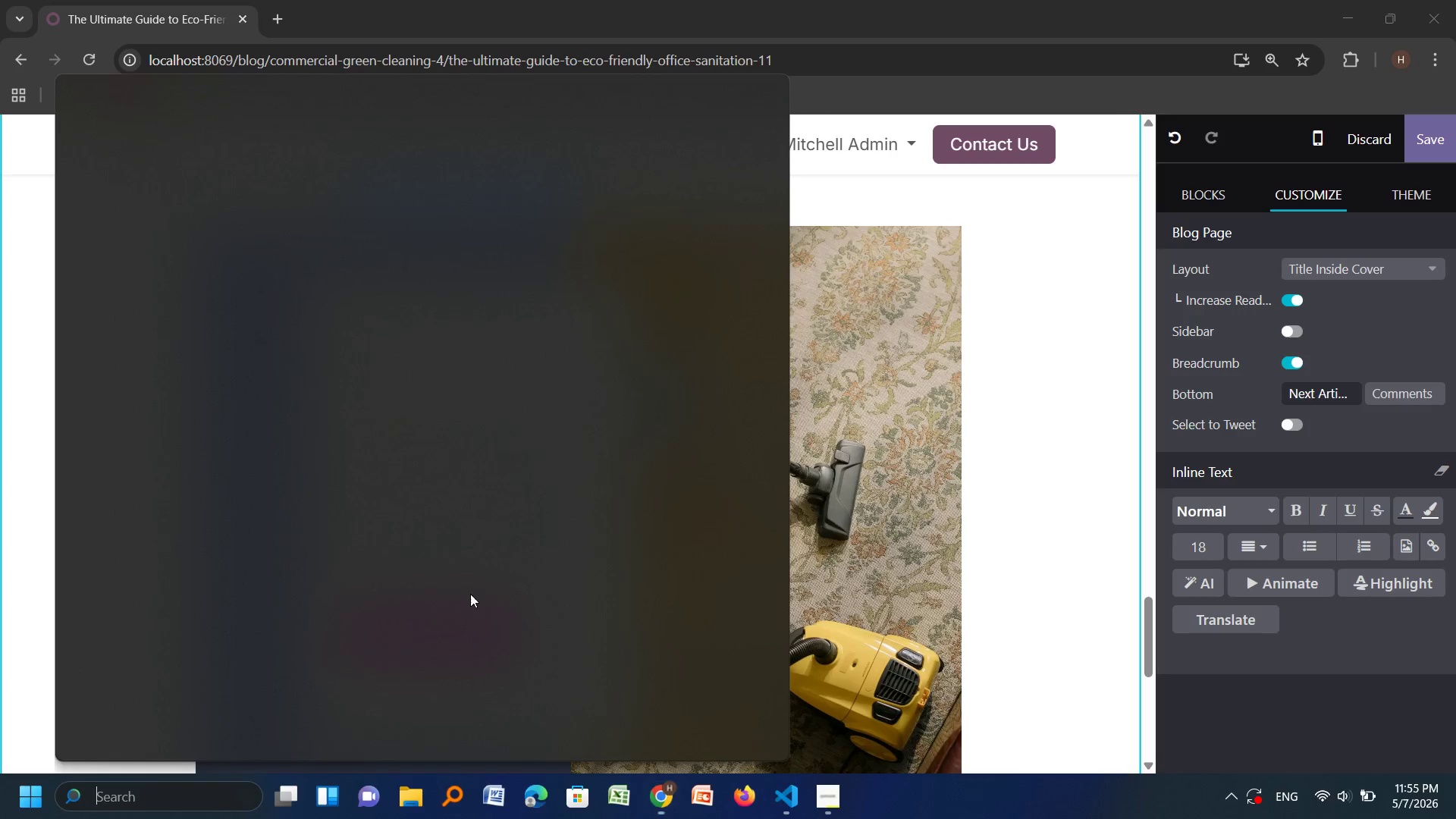 
mouse_move([469, 578])
 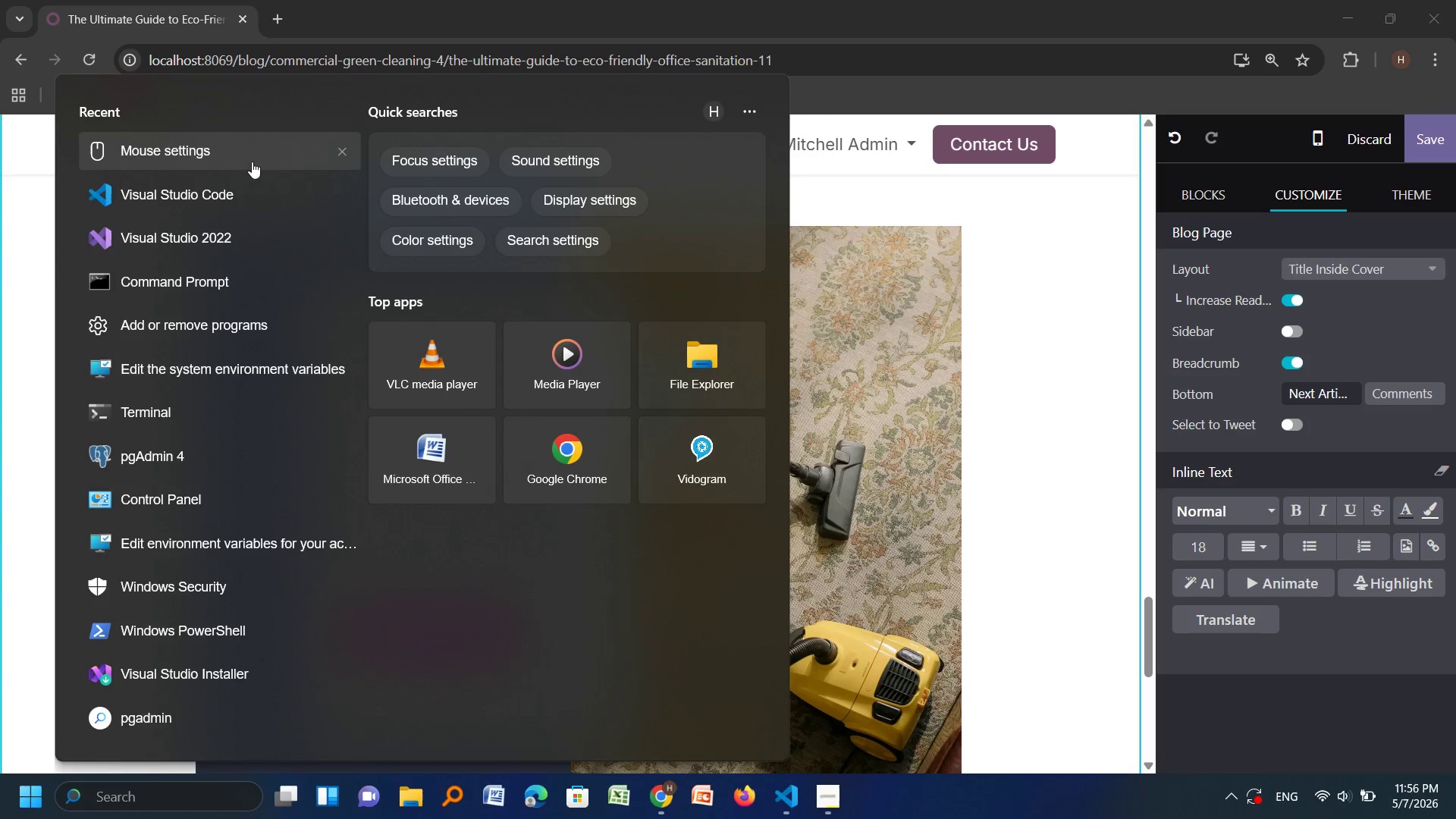 
left_click([254, 150])
 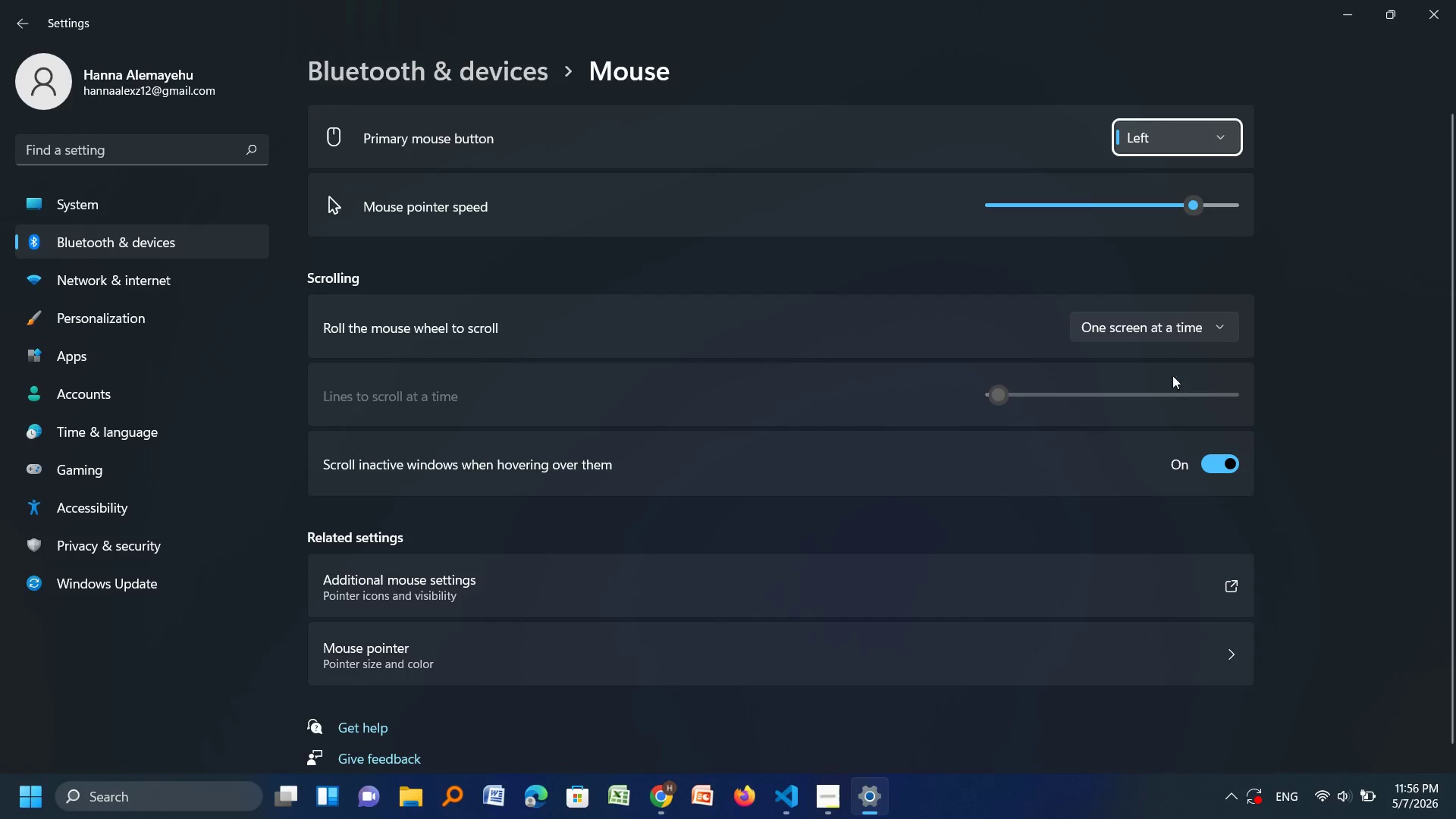 
left_click([1185, 331])
 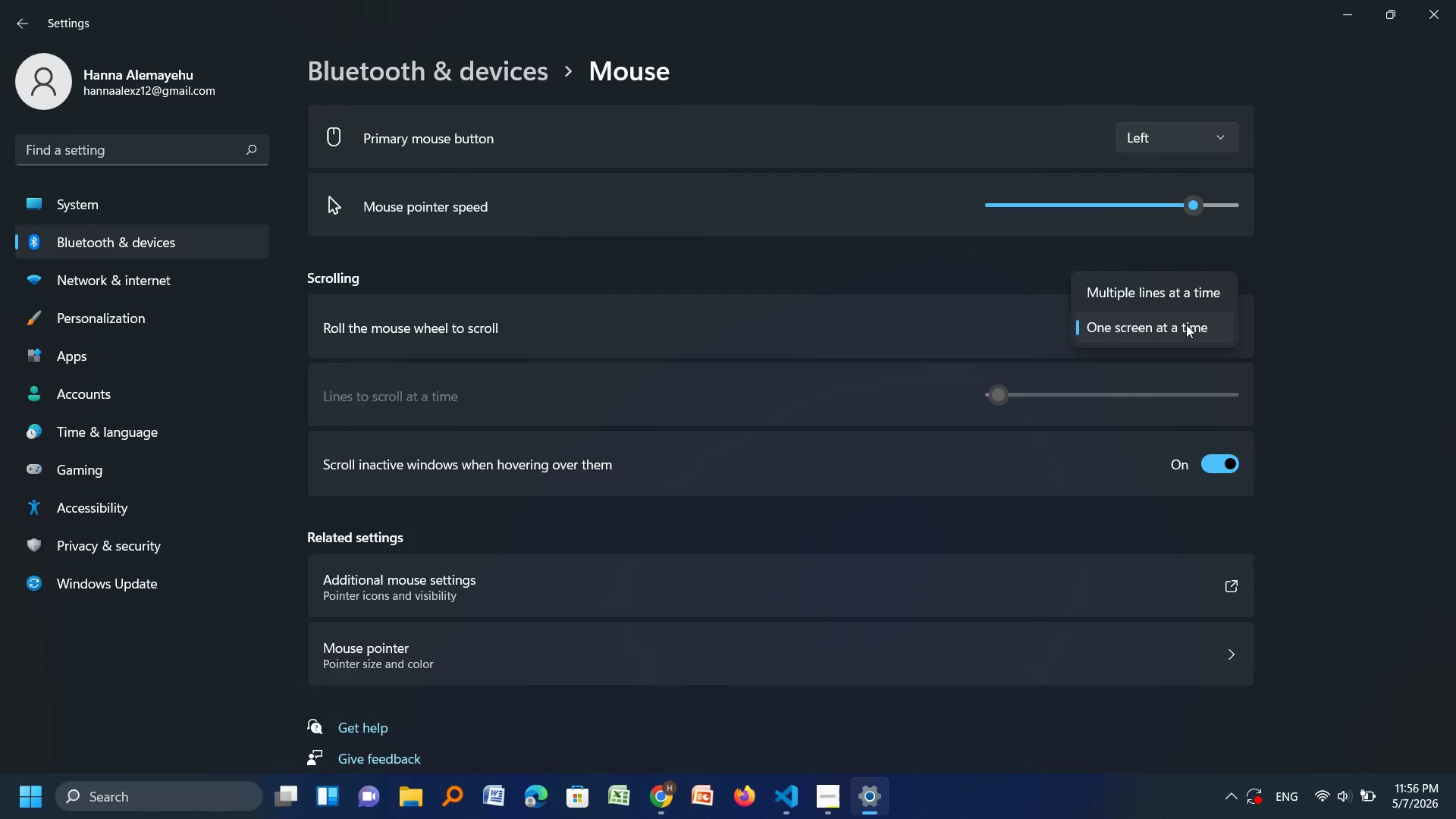 
wait(5.14)
 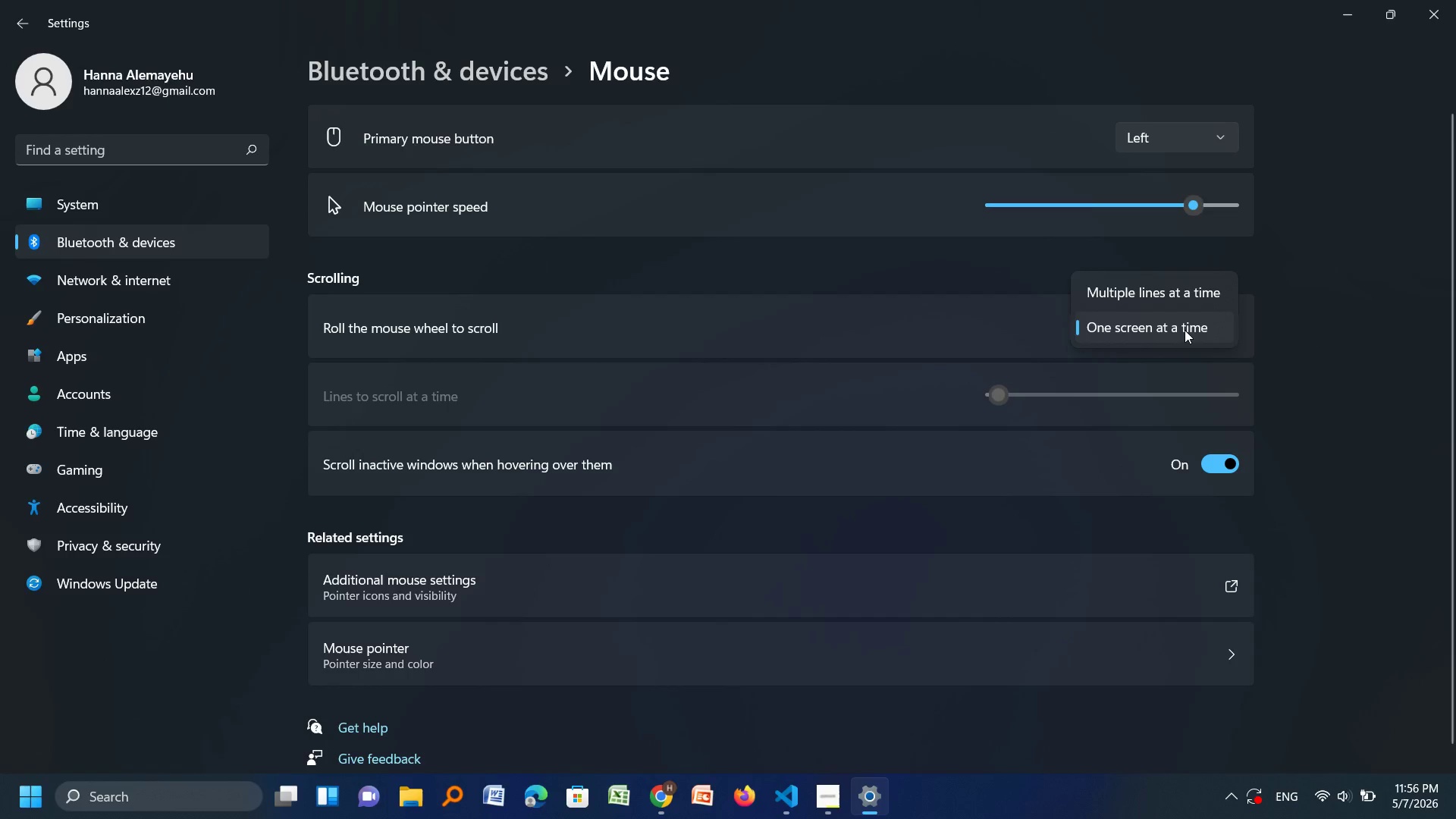 
left_click([1186, 325])
 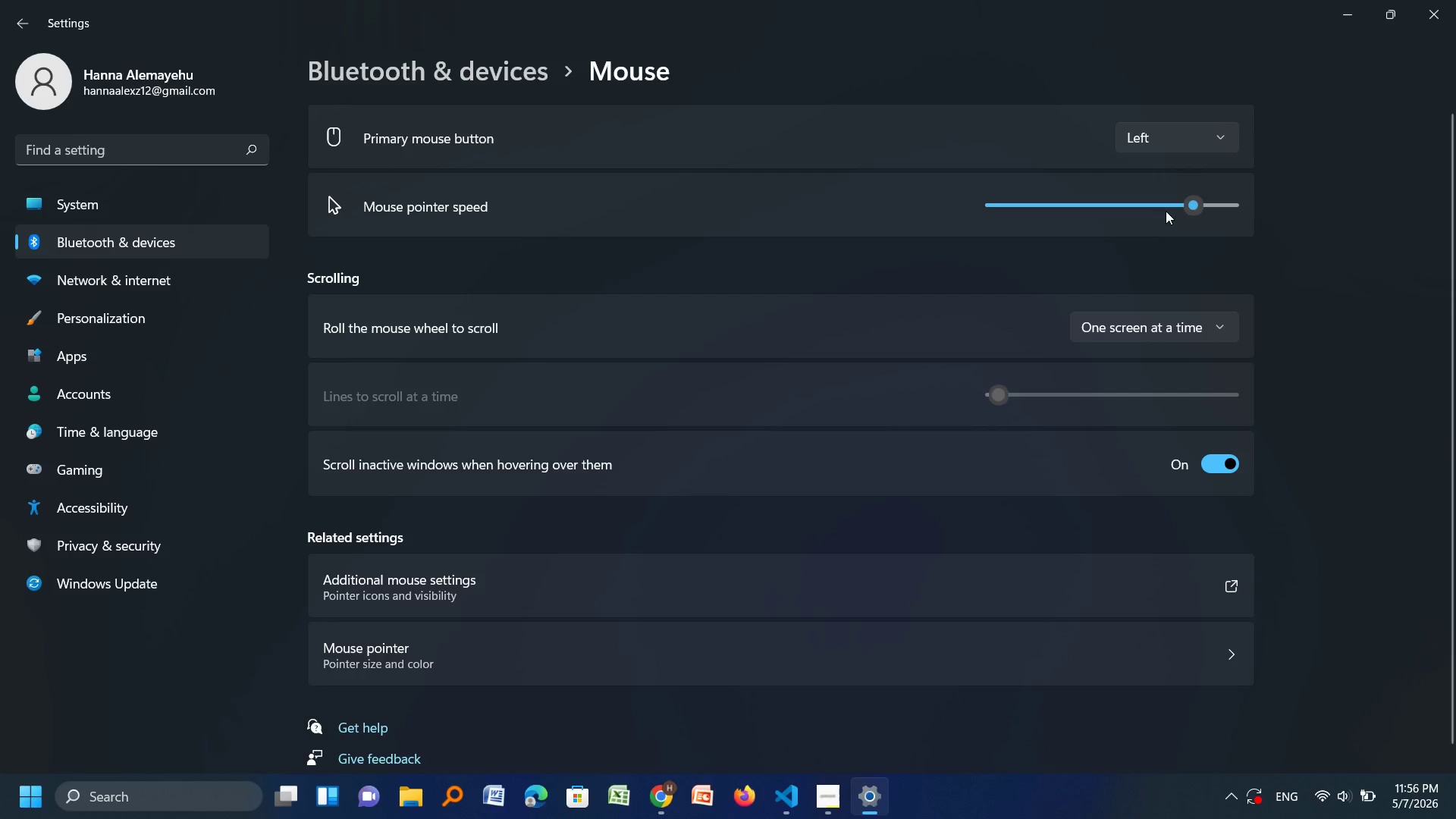 
left_click([1168, 206])
 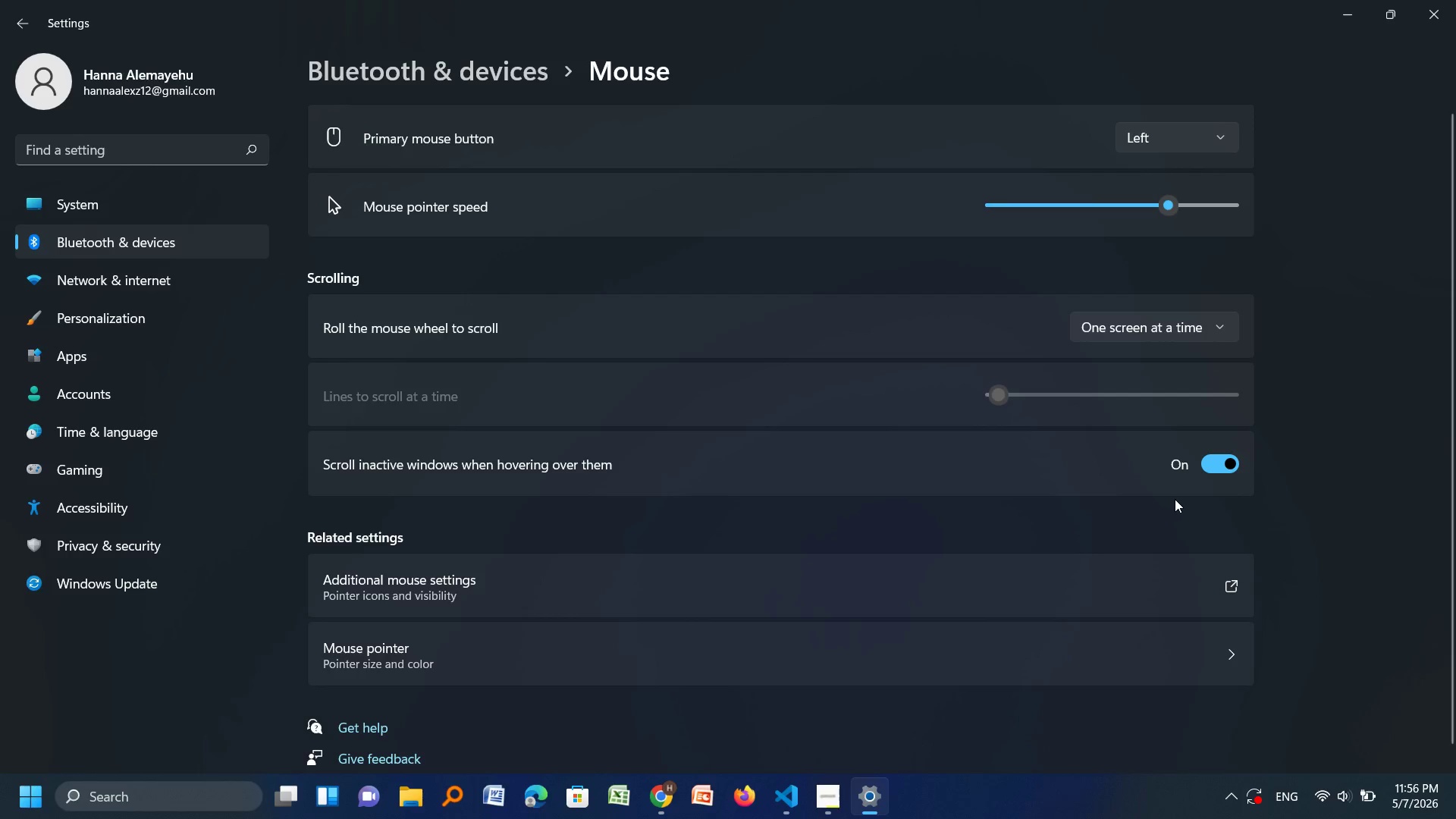 
wait(7.26)
 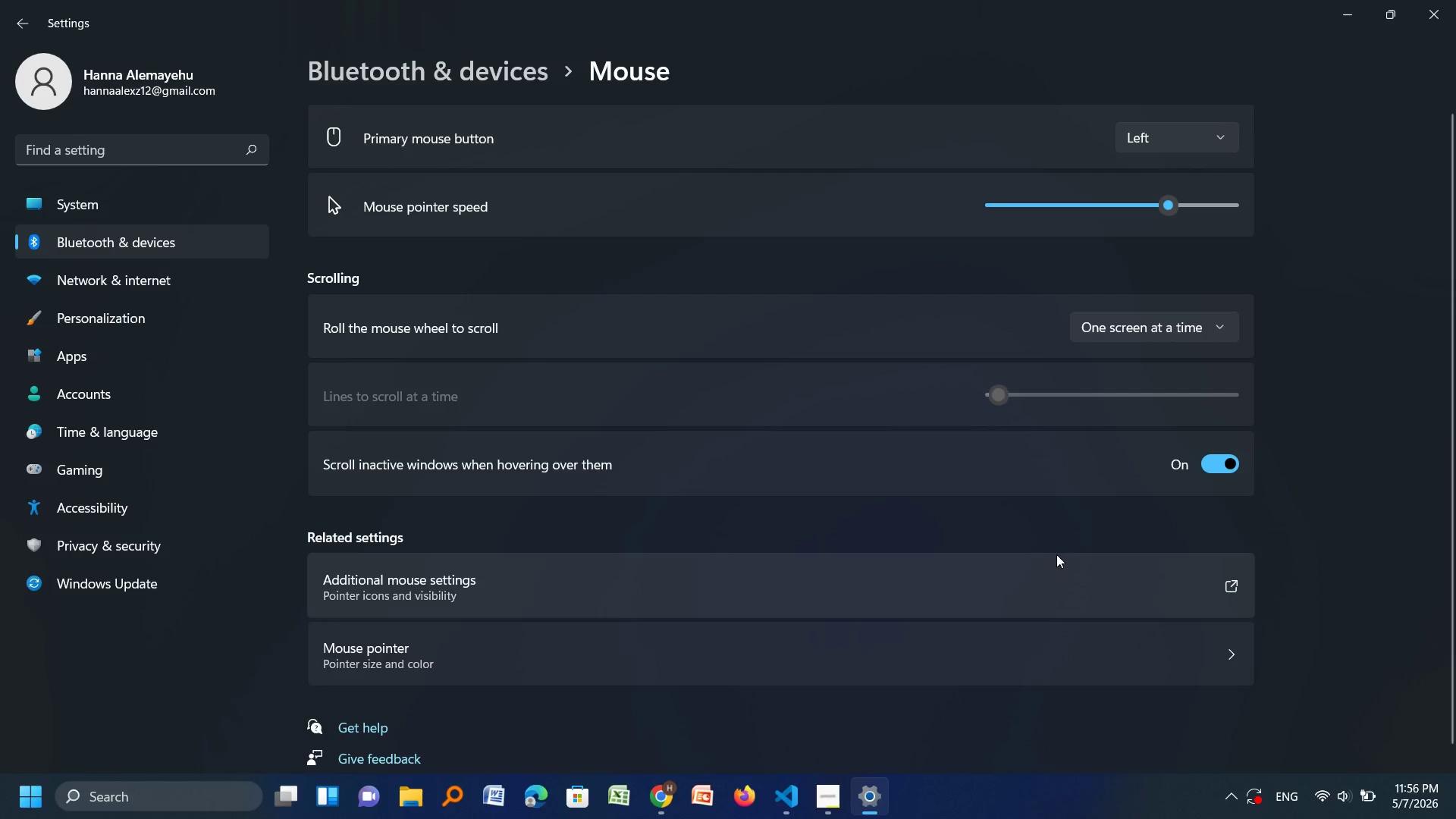 
left_click([1433, 8])
 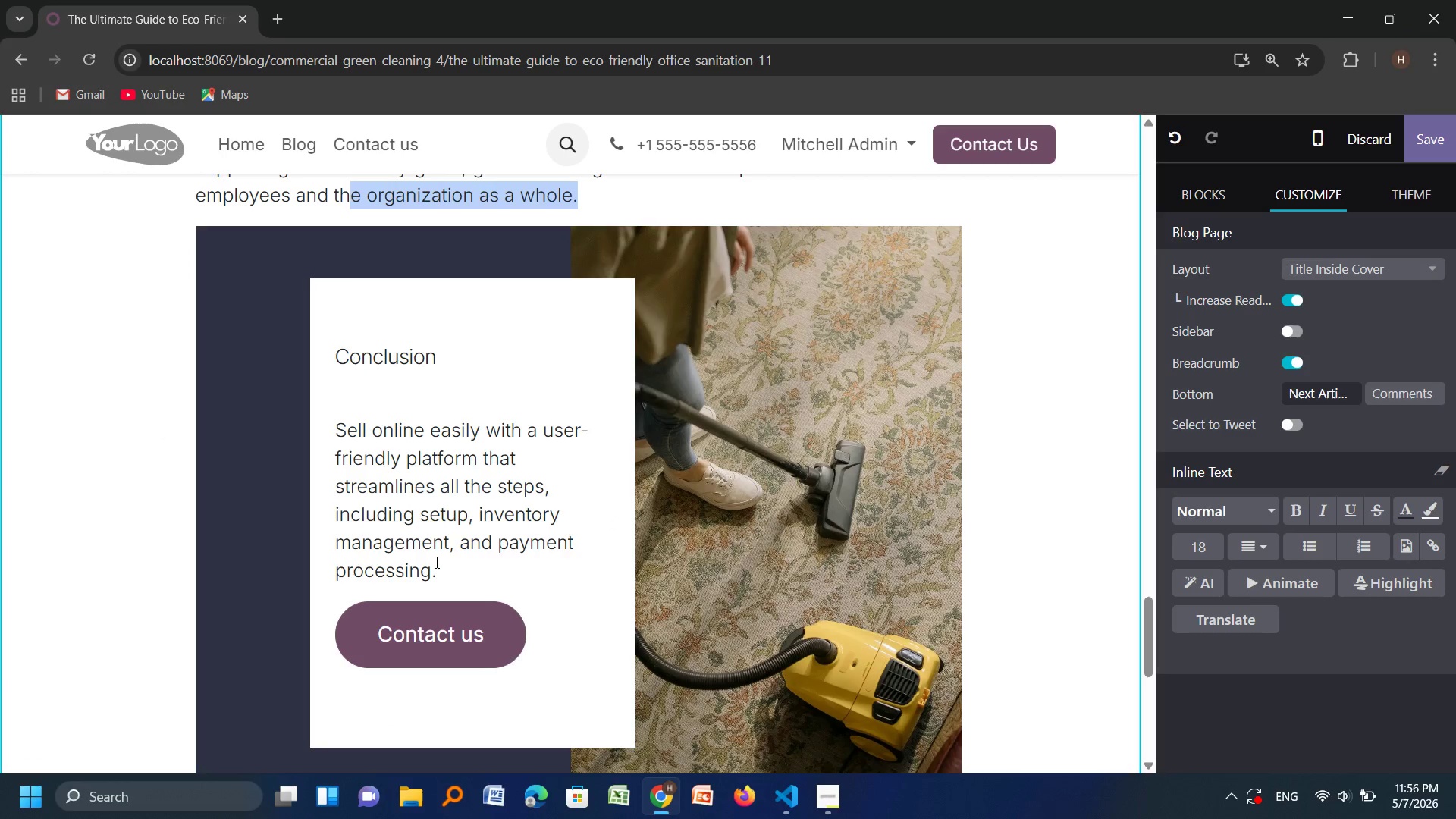 
left_click_drag(start_coordinate=[450, 573], to_coordinate=[328, 426])
 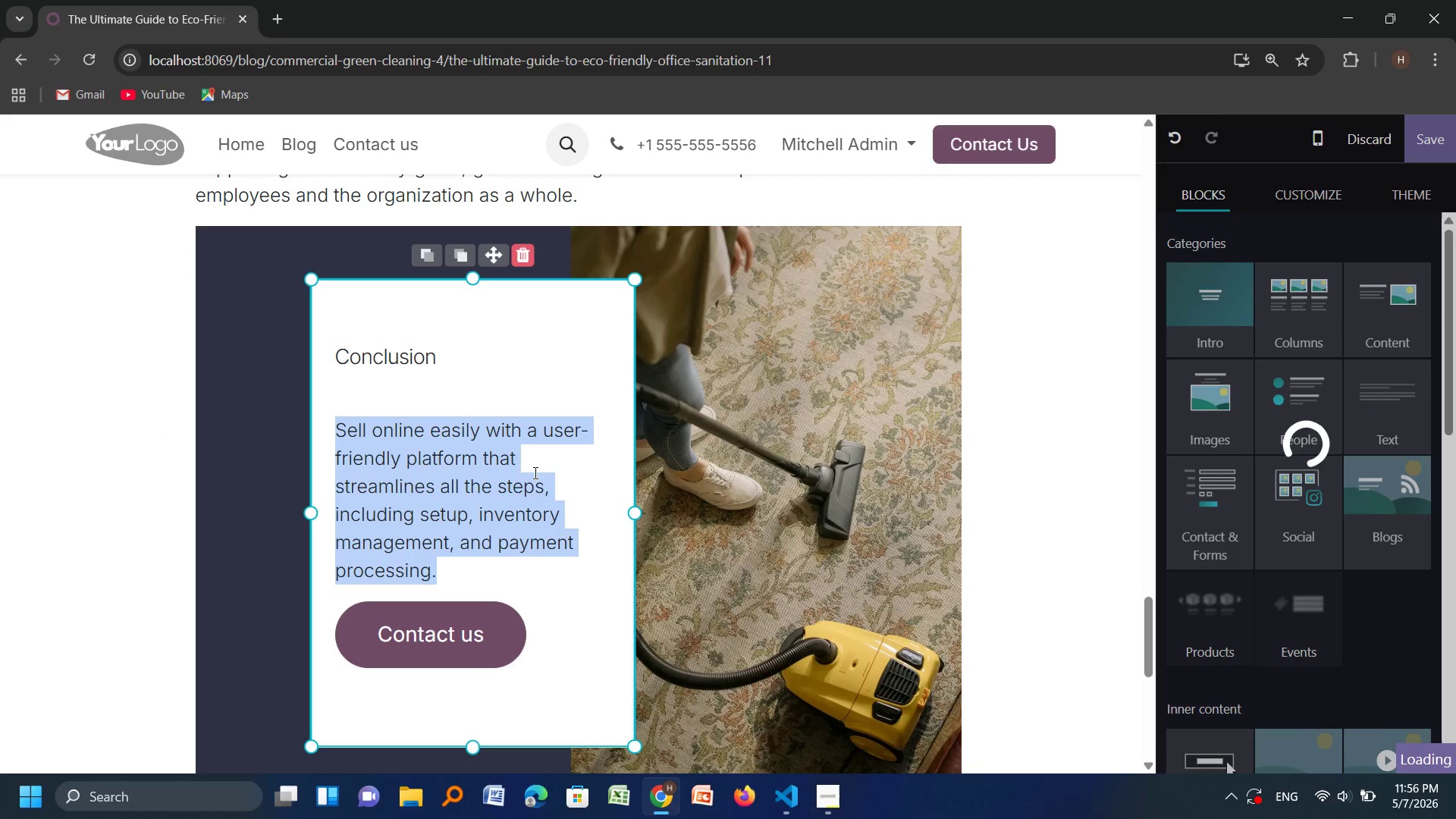 
scroll: coordinate [534, 472], scroll_direction: none, amount: 0.0
 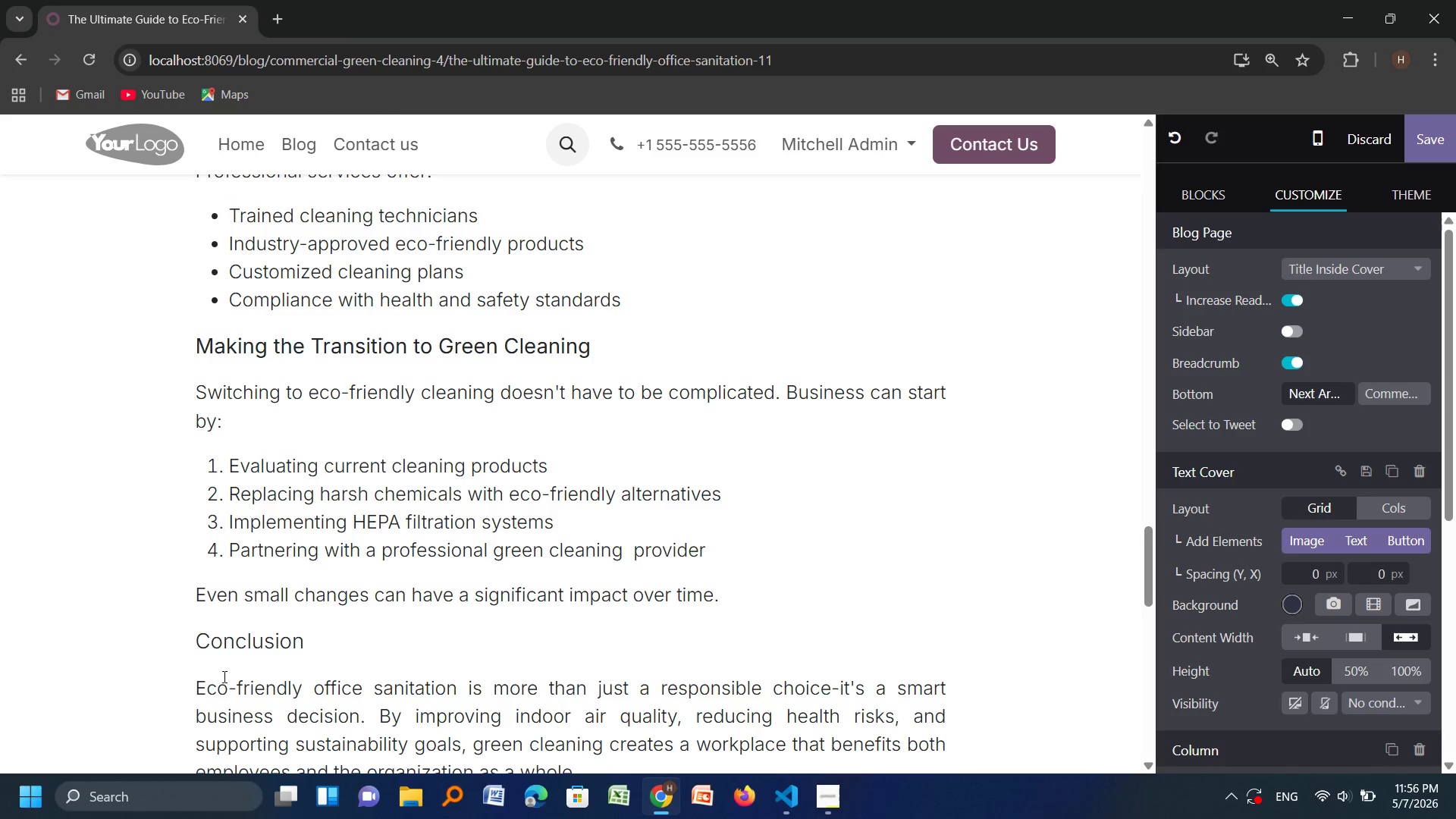 
left_click_drag(start_coordinate=[192, 682], to_coordinate=[403, 704])
 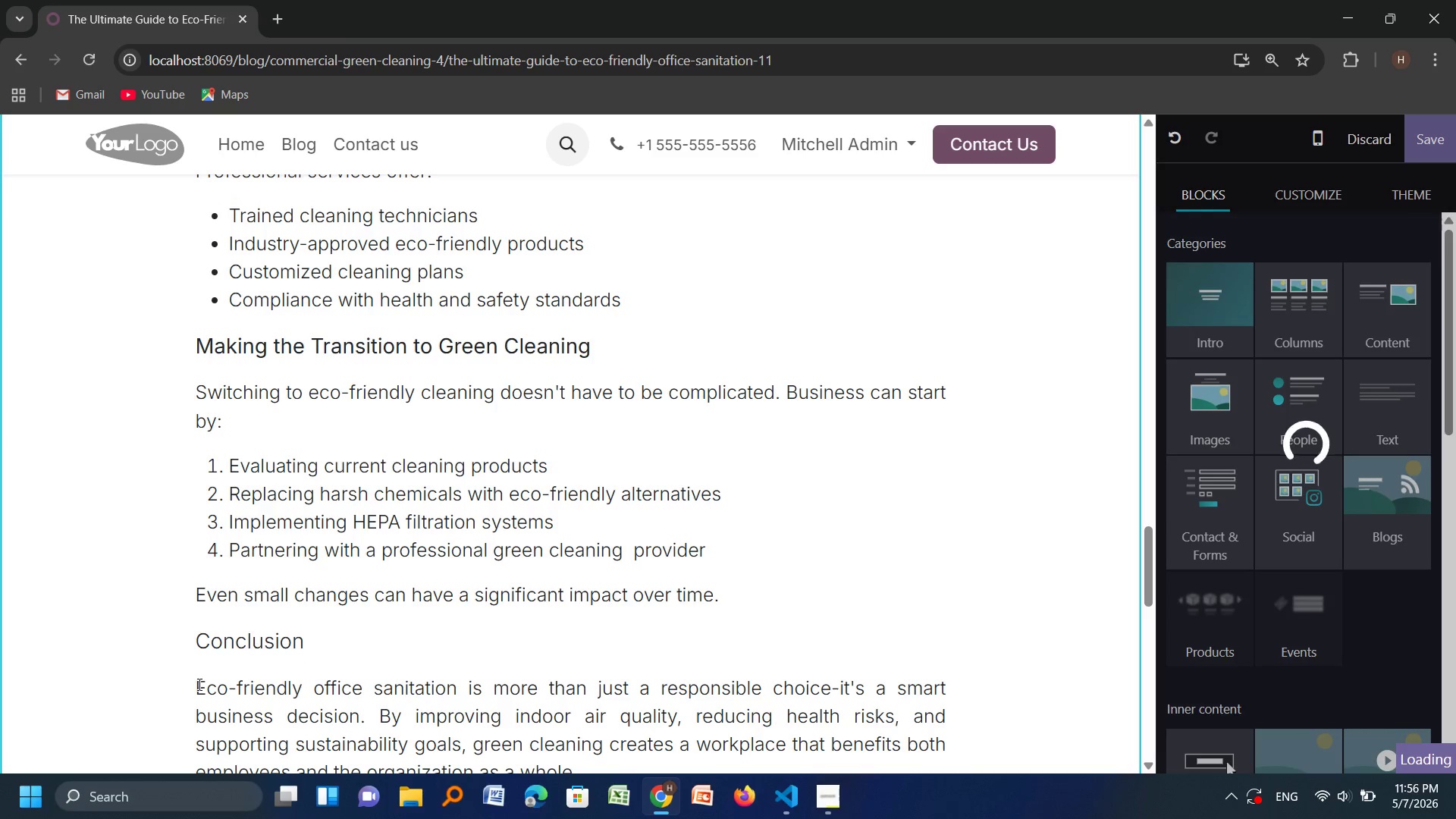 
left_click_drag(start_coordinate=[197, 684], to_coordinate=[607, 648])
 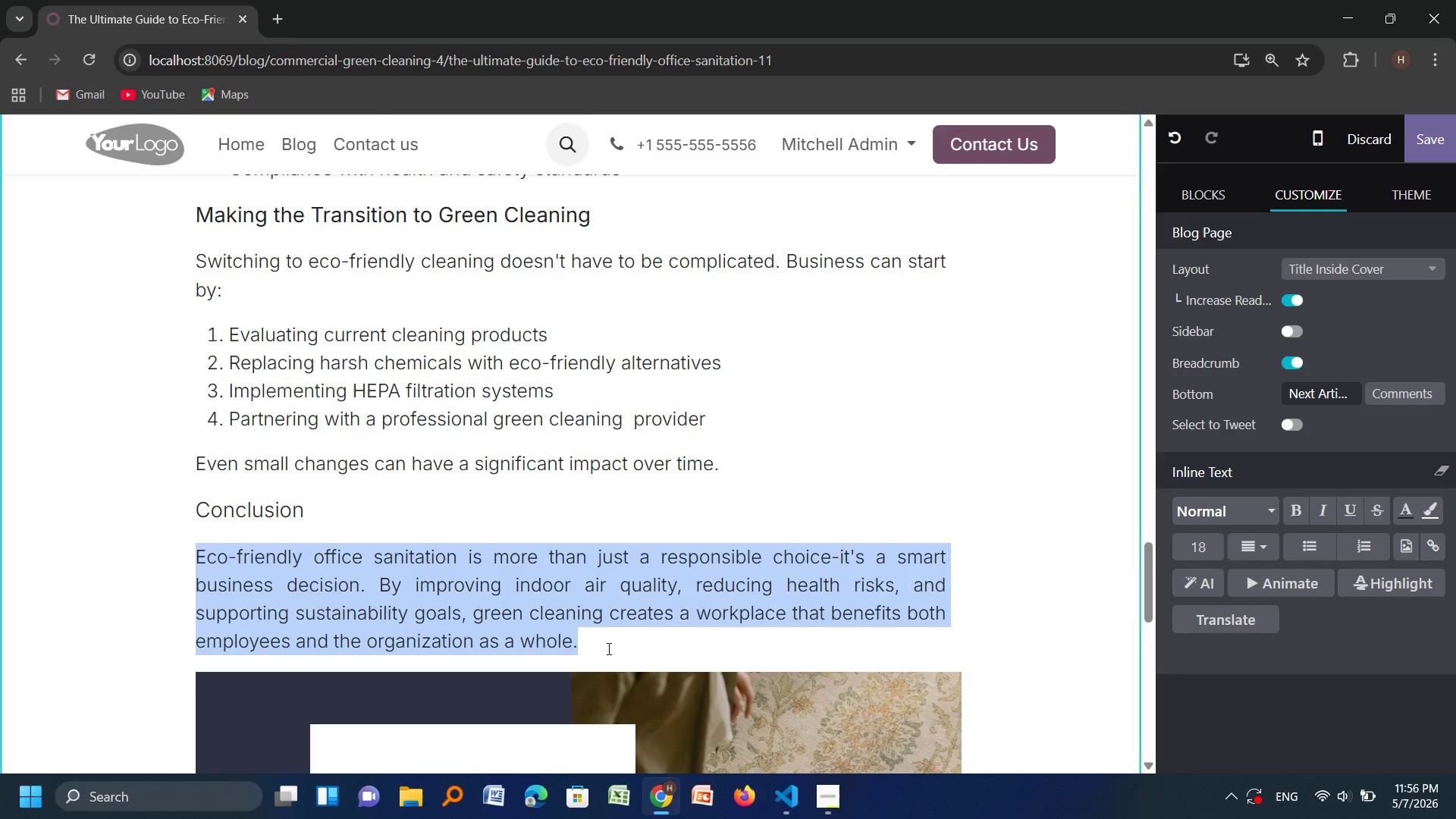 
key(Control+X)
 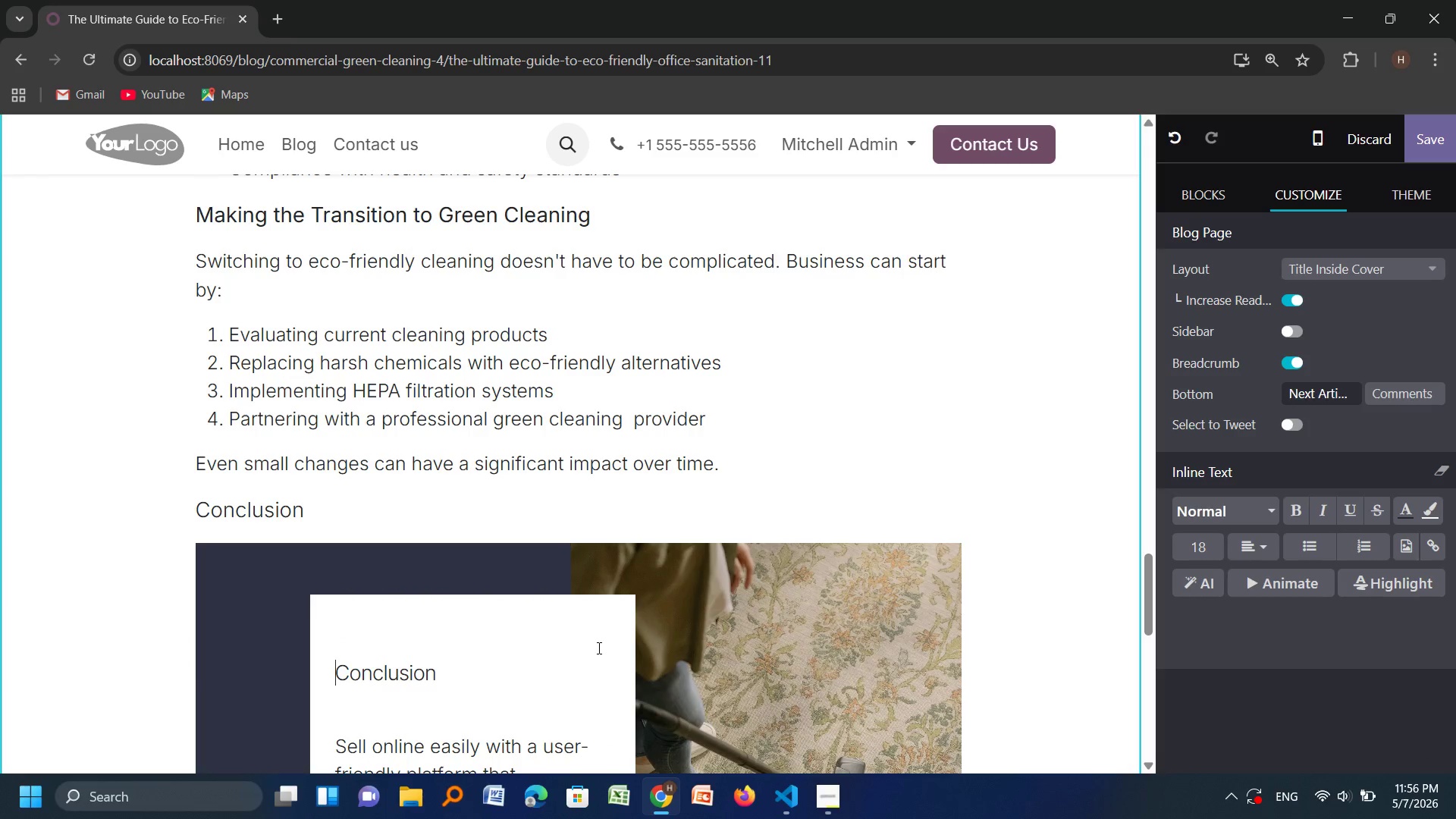 
scroll: coordinate [598, 648], scroll_direction: none, amount: 0.0
 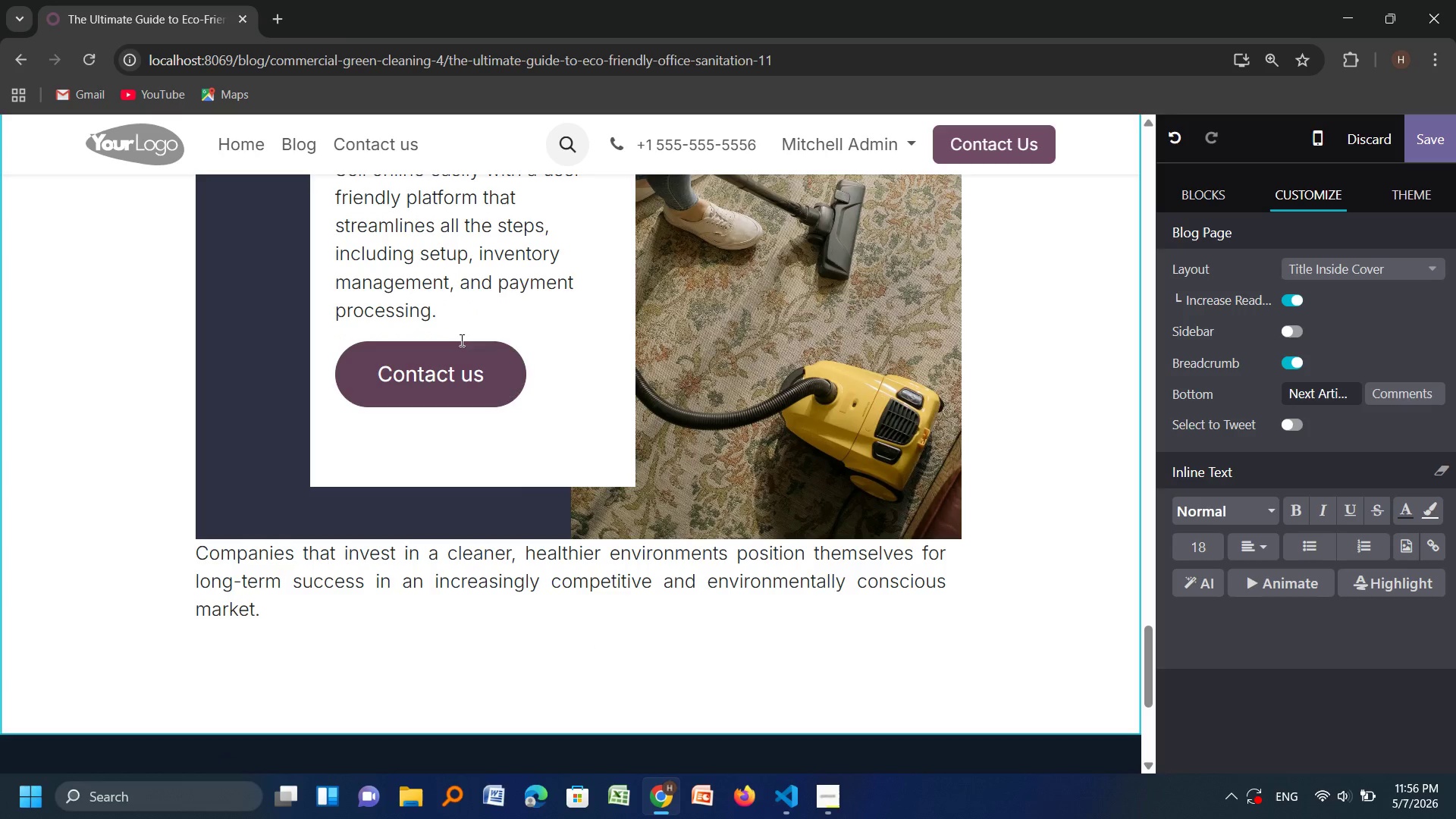 
left_click_drag(start_coordinate=[444, 312], to_coordinate=[331, 344])
 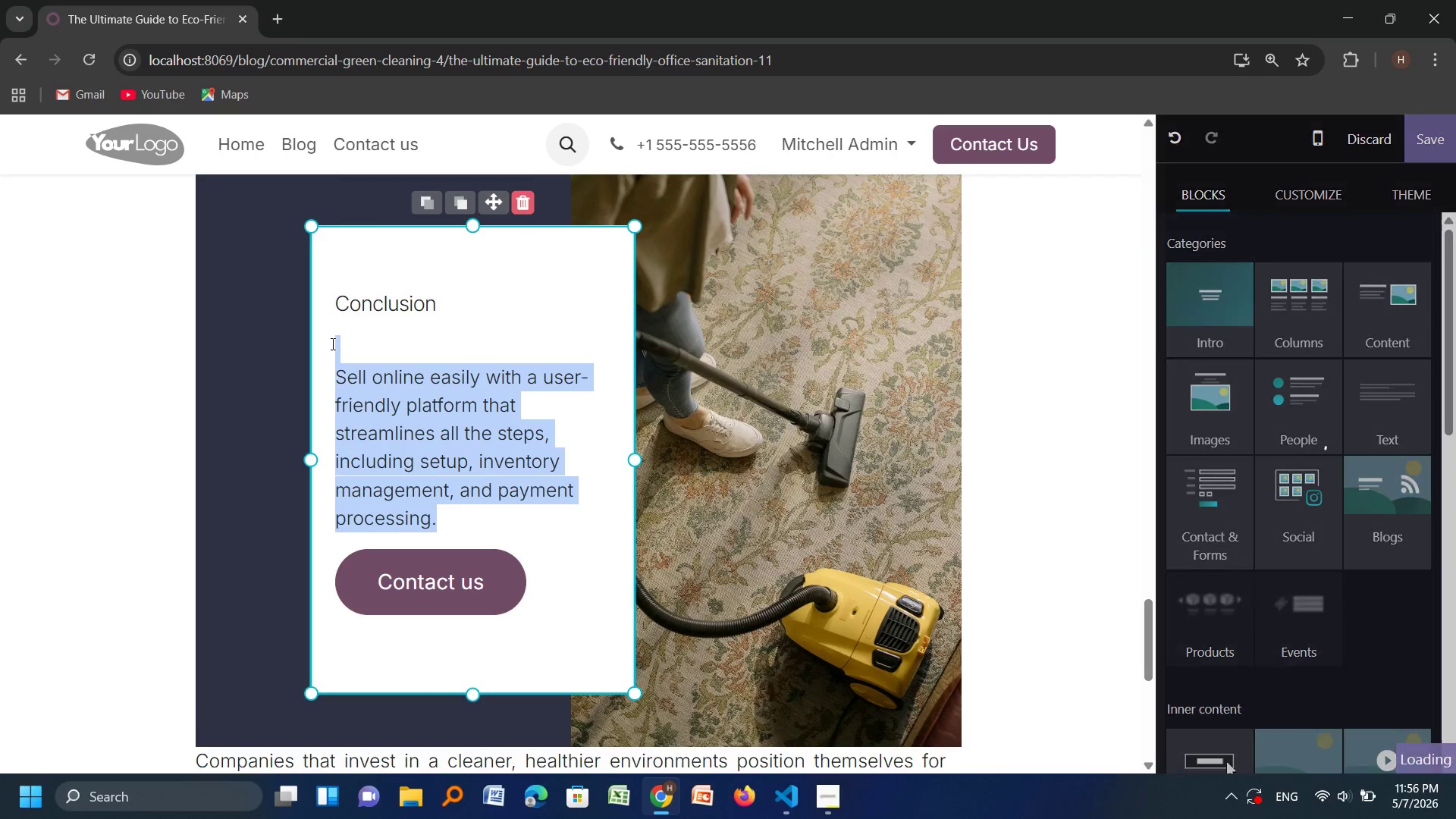 
key(Control+V)
 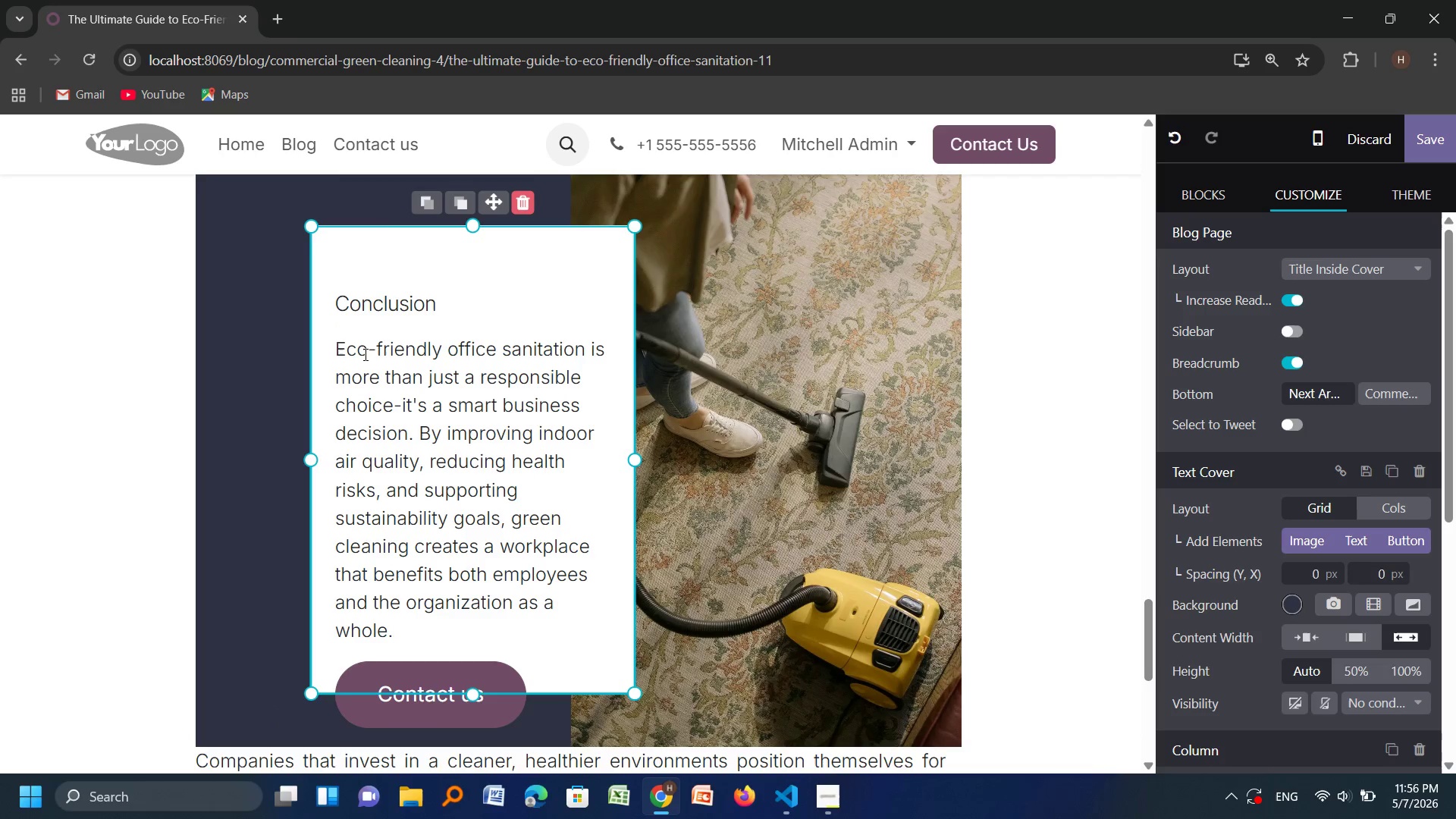 
scroll: coordinate [364, 354], scroll_direction: none, amount: 0.0
 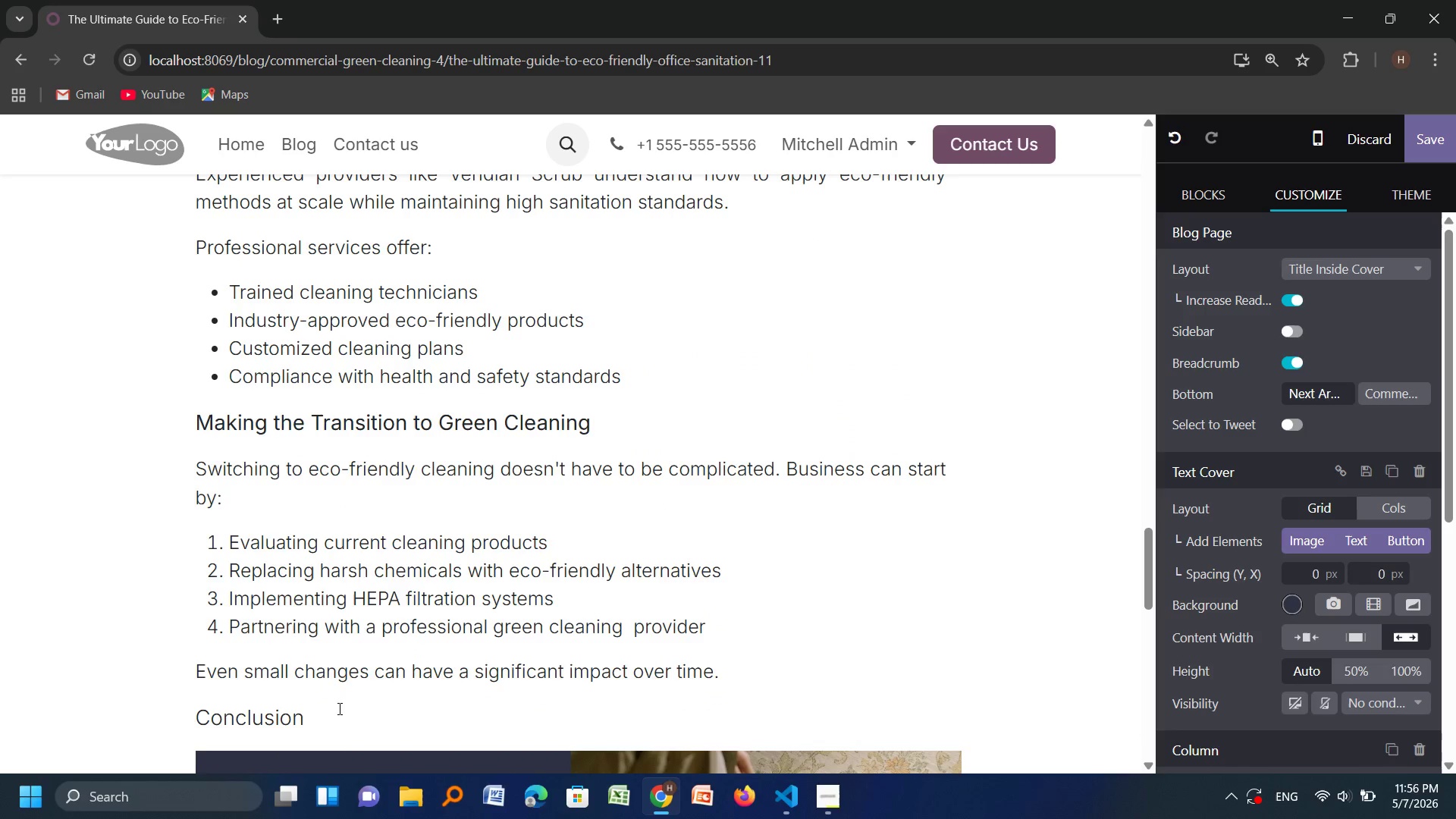 
left_click_drag(start_coordinate=[338, 709], to_coordinate=[201, 724])
 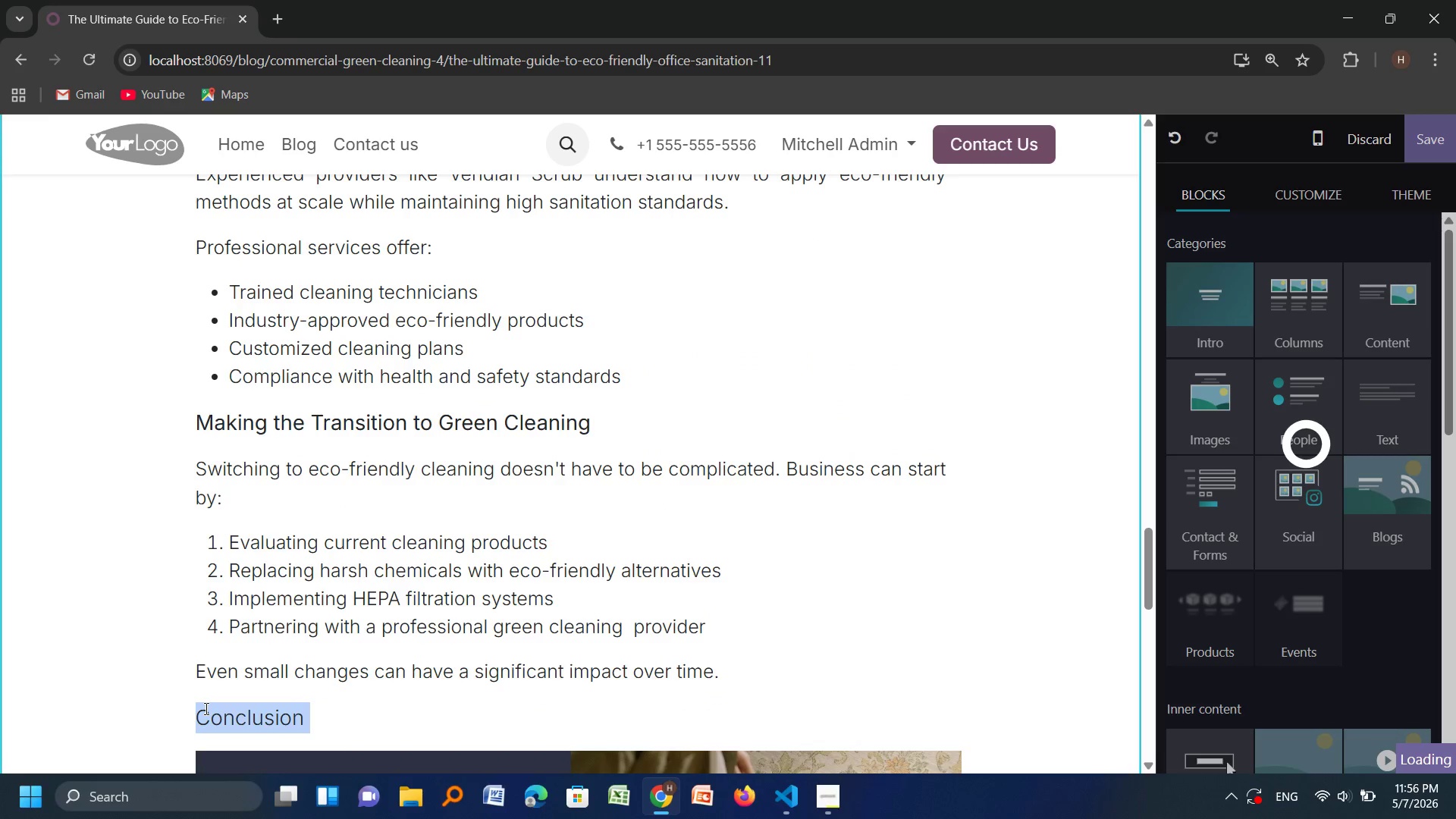 
key(Backspace)
 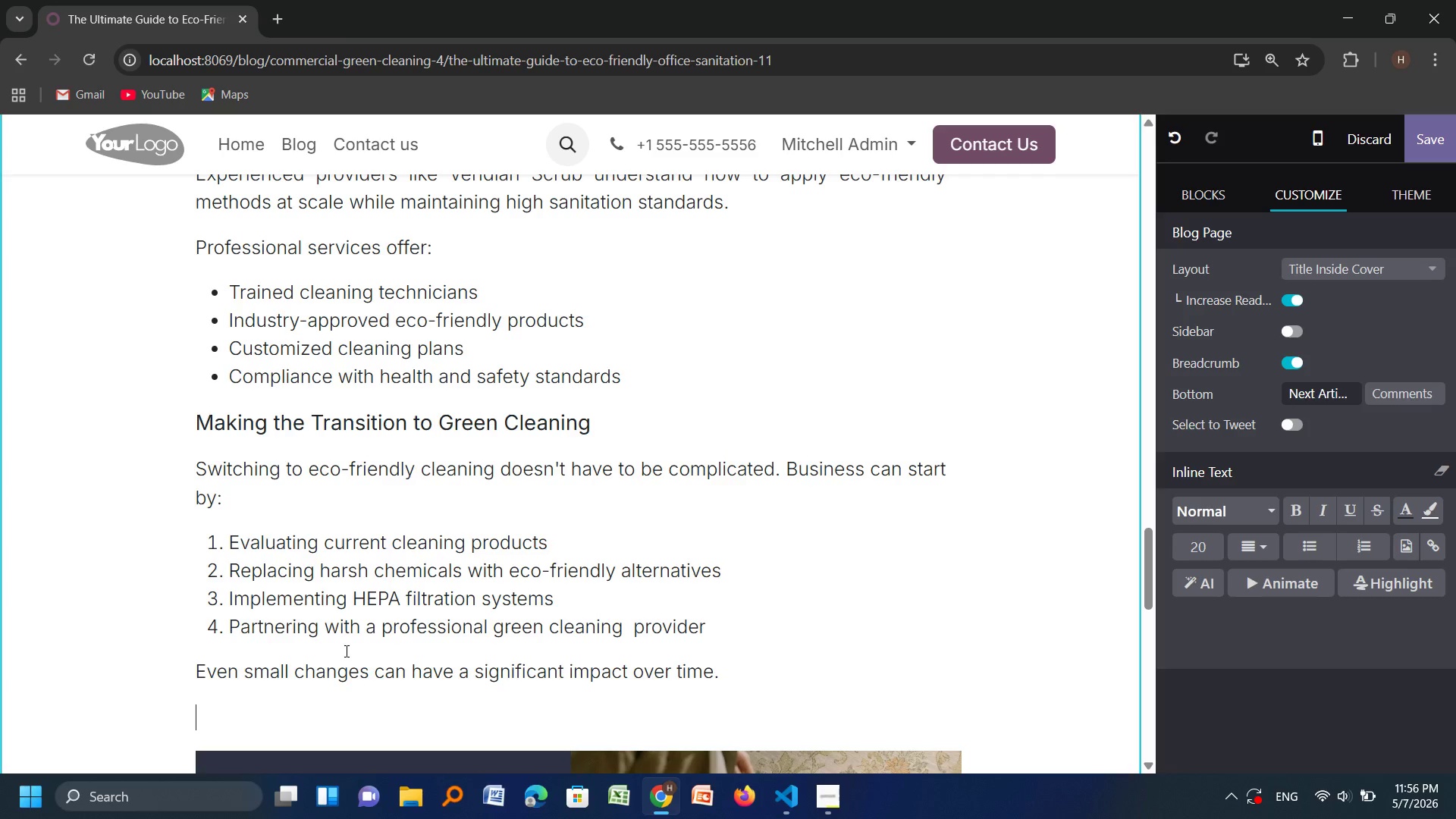 
key(Backspace)
 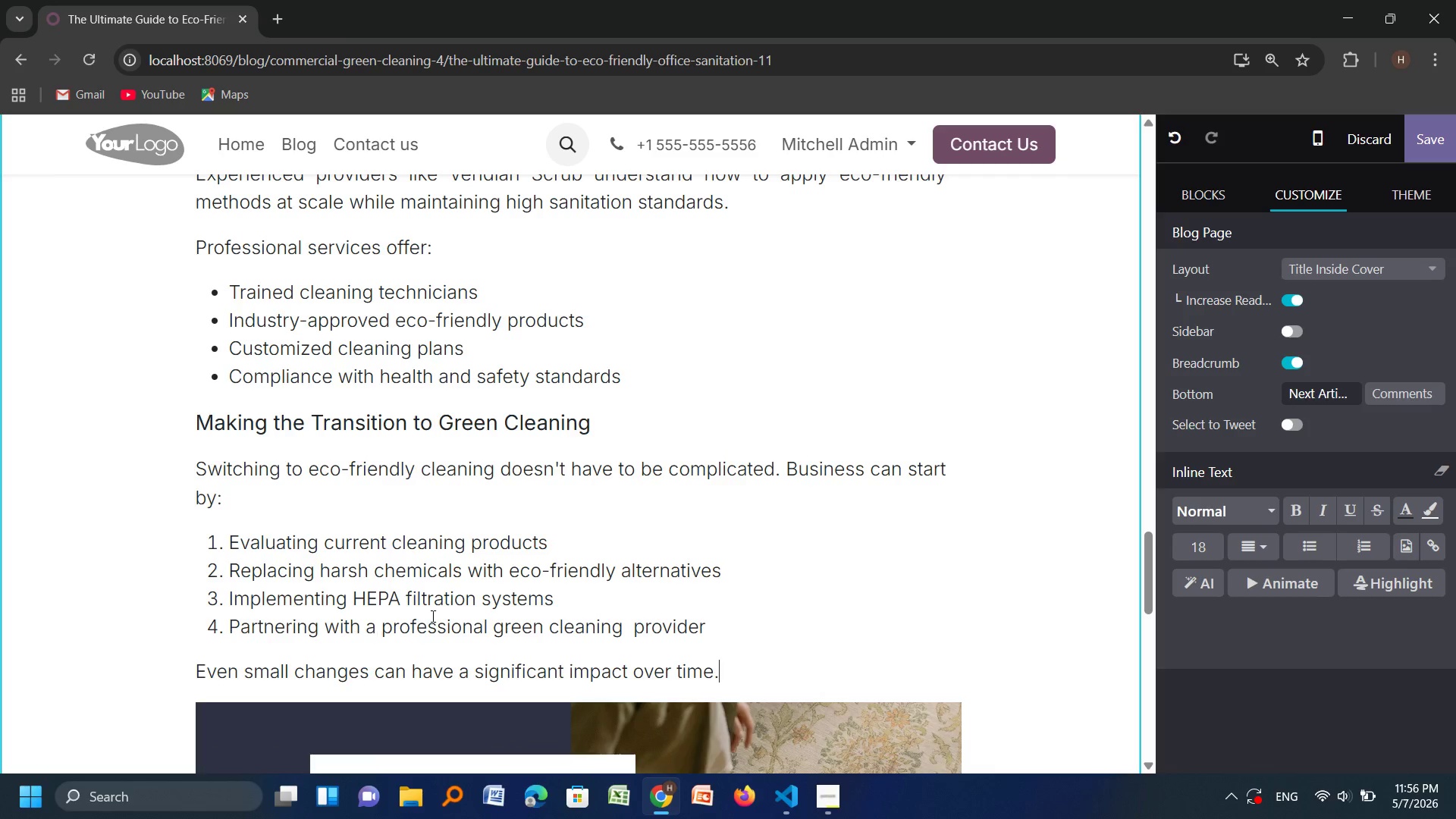 
scroll: coordinate [450, 603], scroll_direction: none, amount: 0.0
 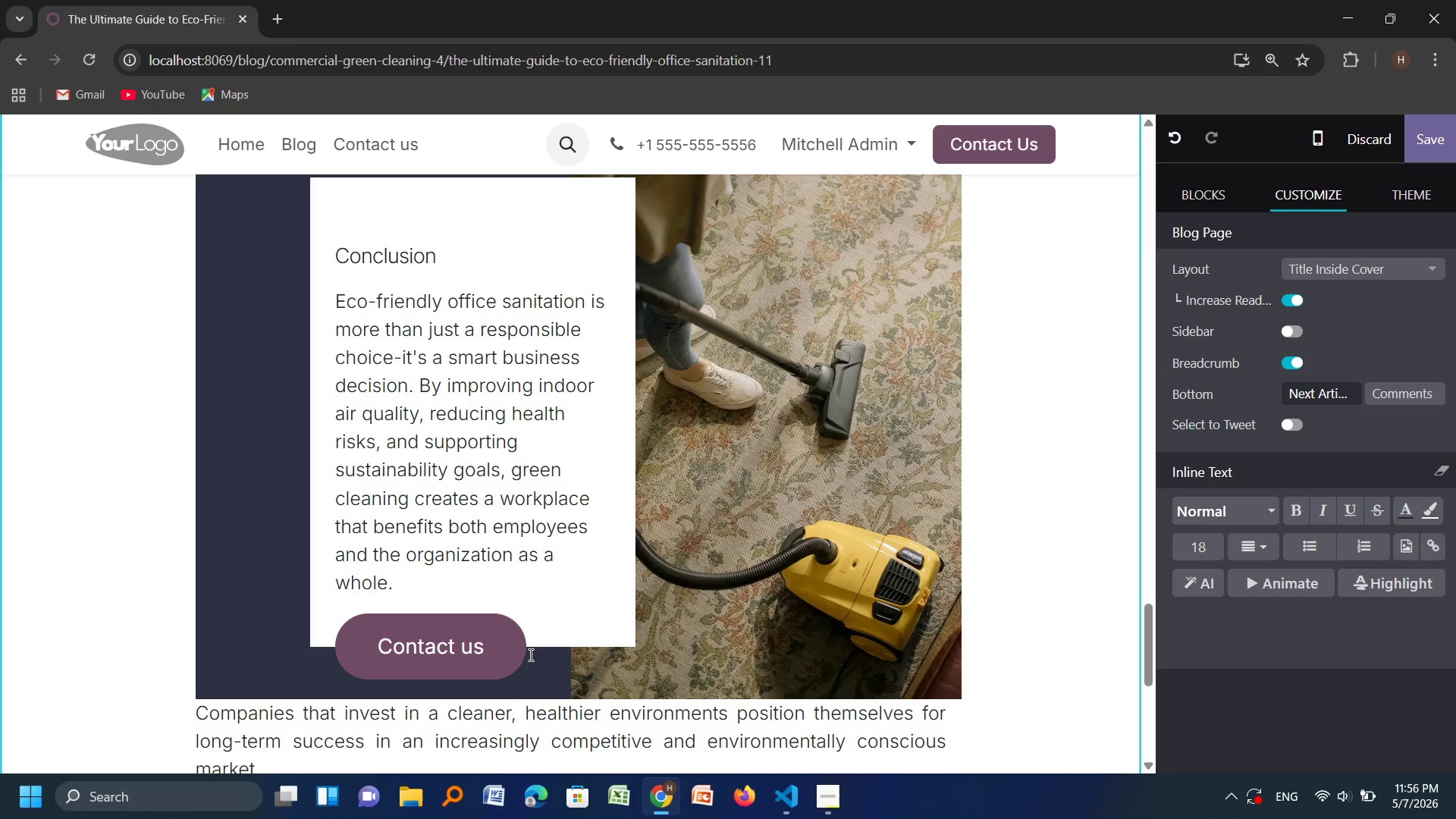 
left_click([526, 655])
 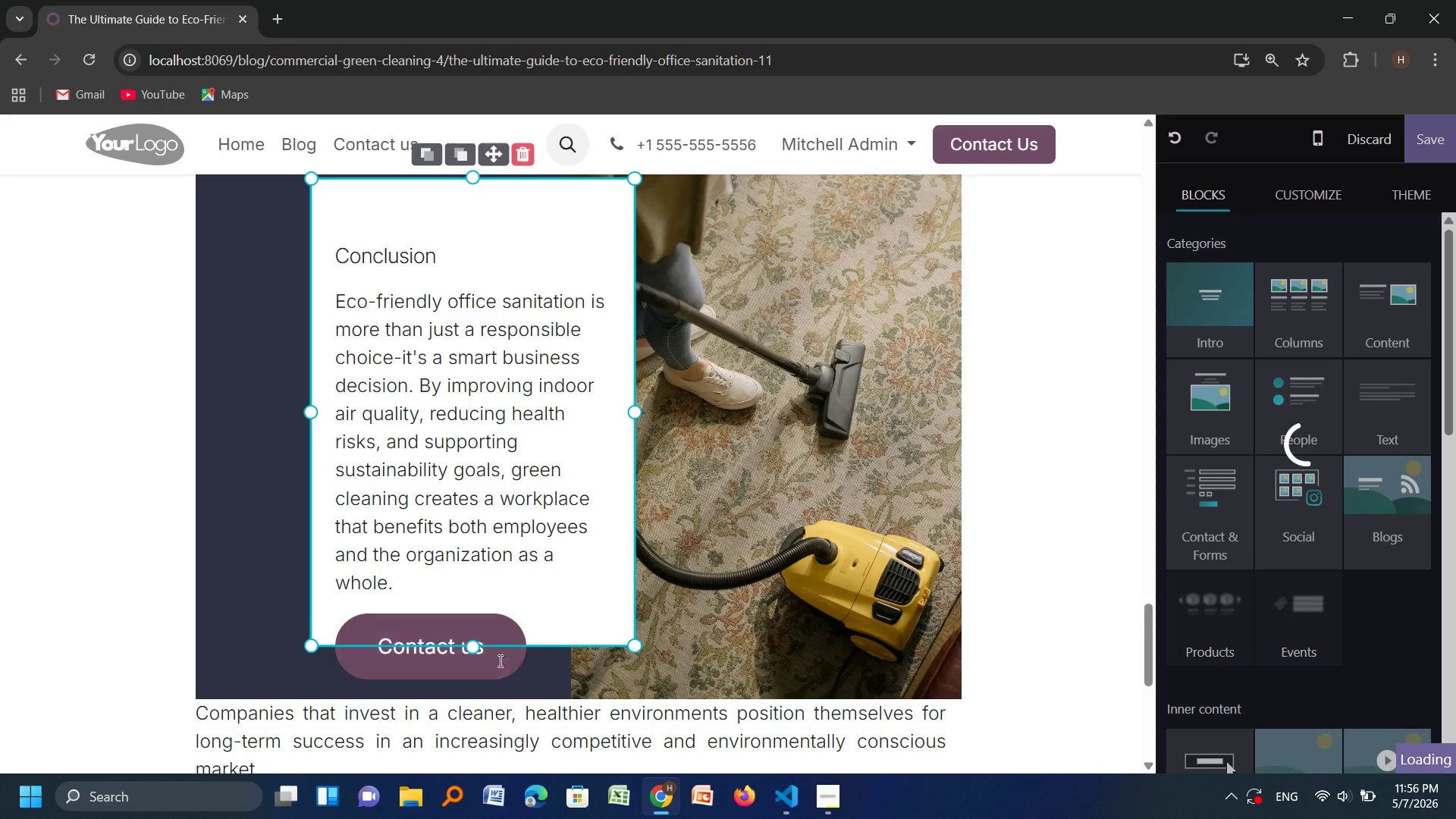 
left_click([485, 663])
 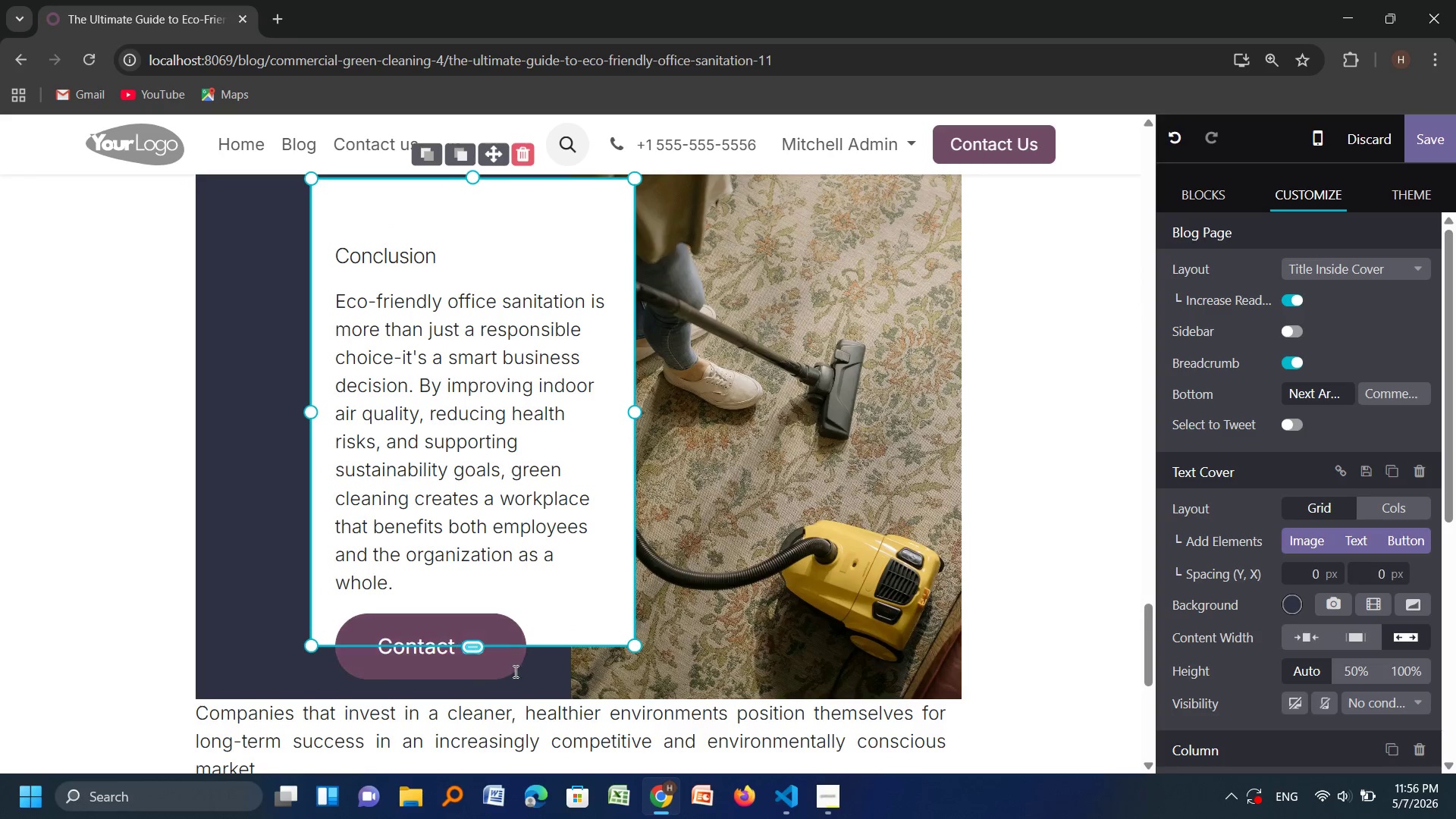 
left_click([560, 673])
 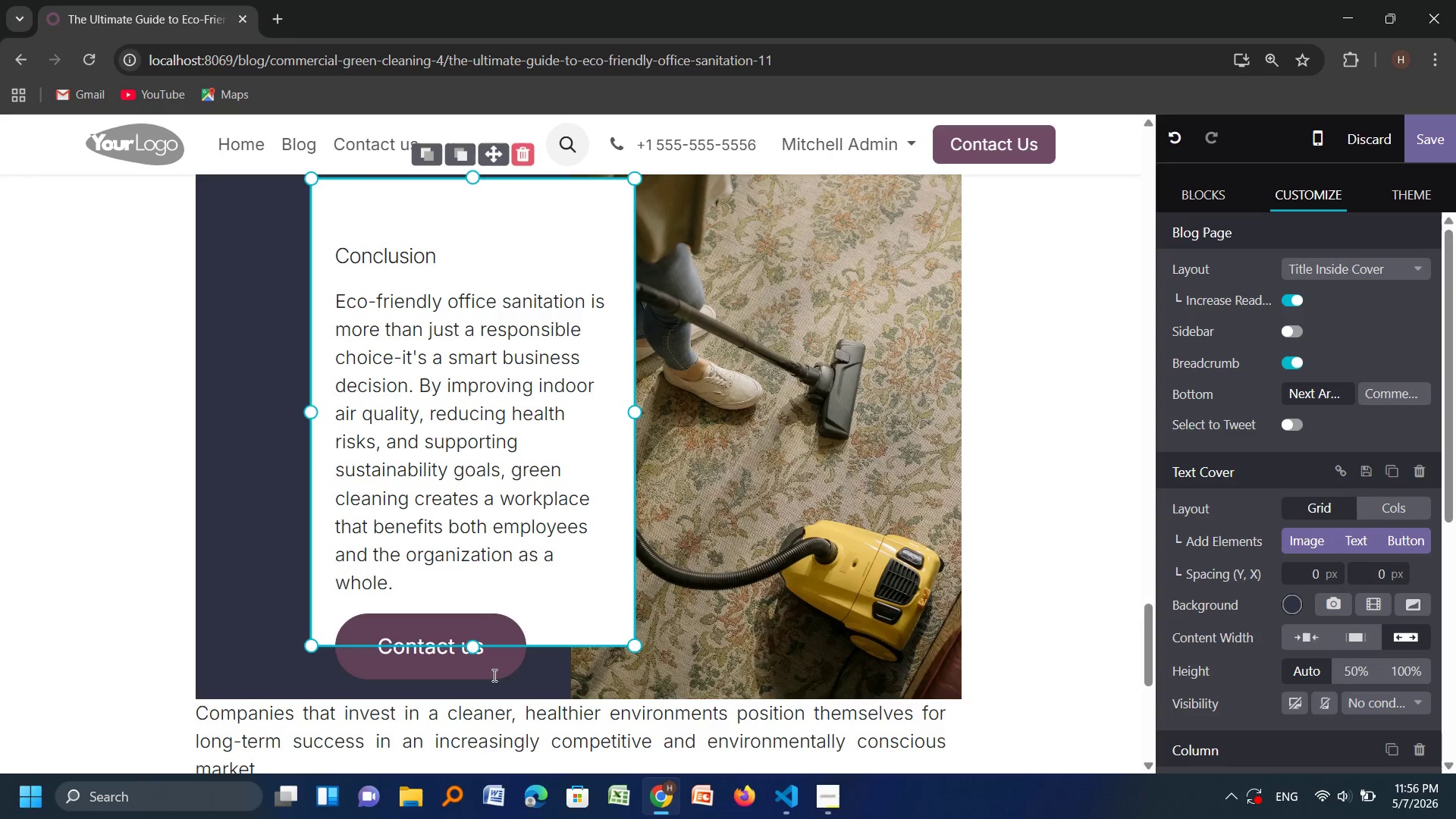 
left_click([502, 671])
 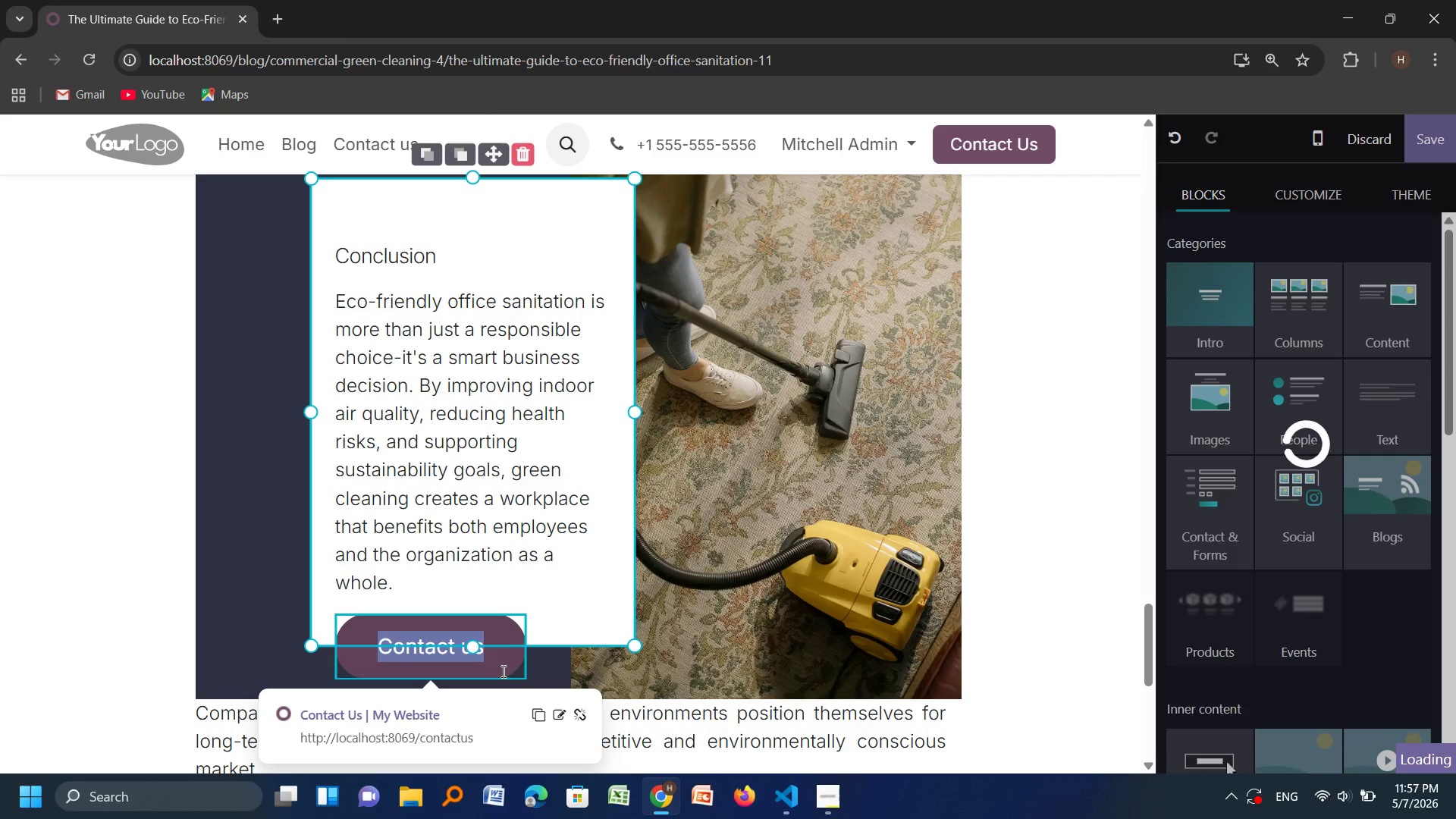 
key(Backspace)
 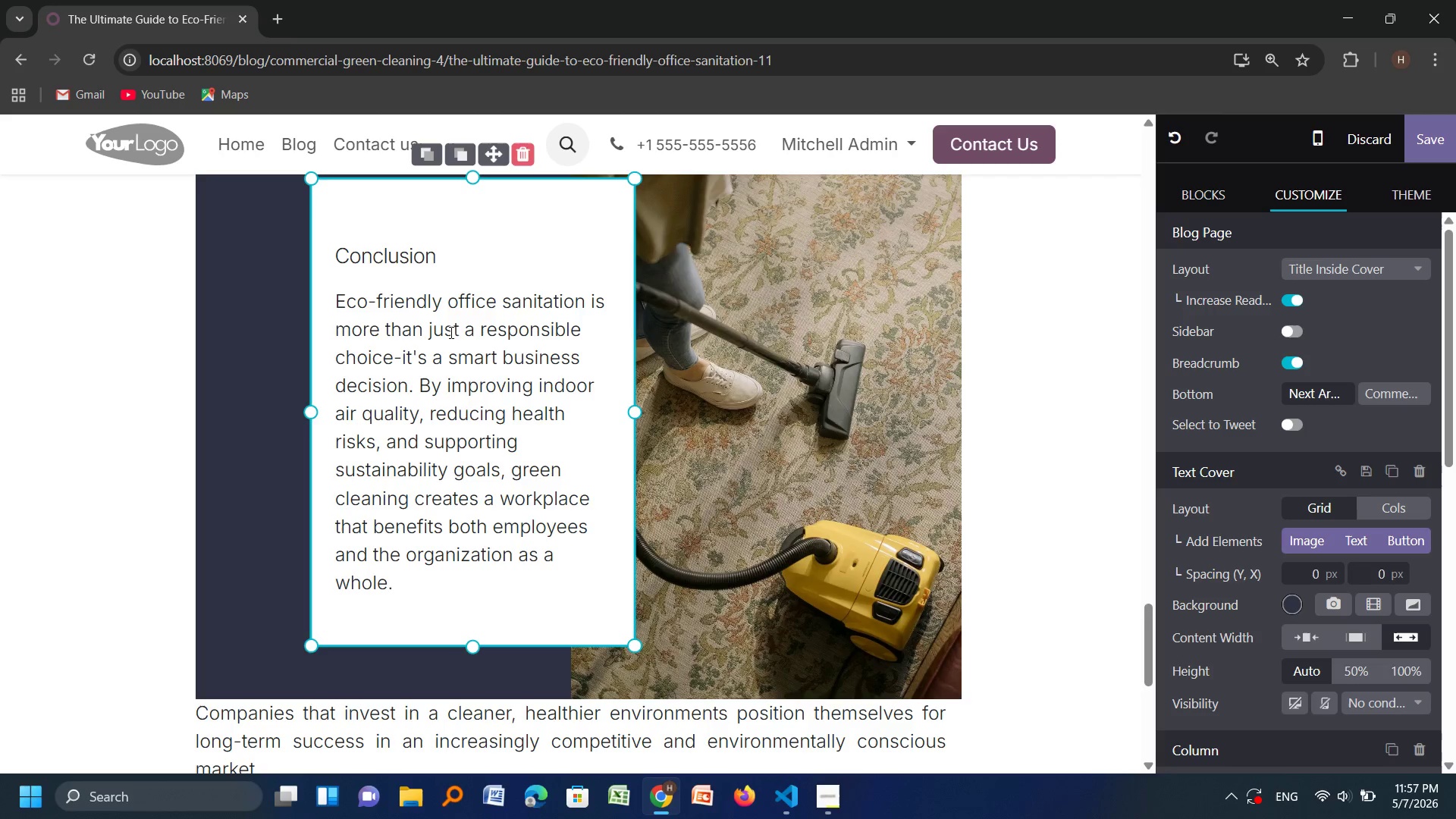 
left_click_drag(start_coordinate=[448, 237], to_coordinate=[335, 262])
 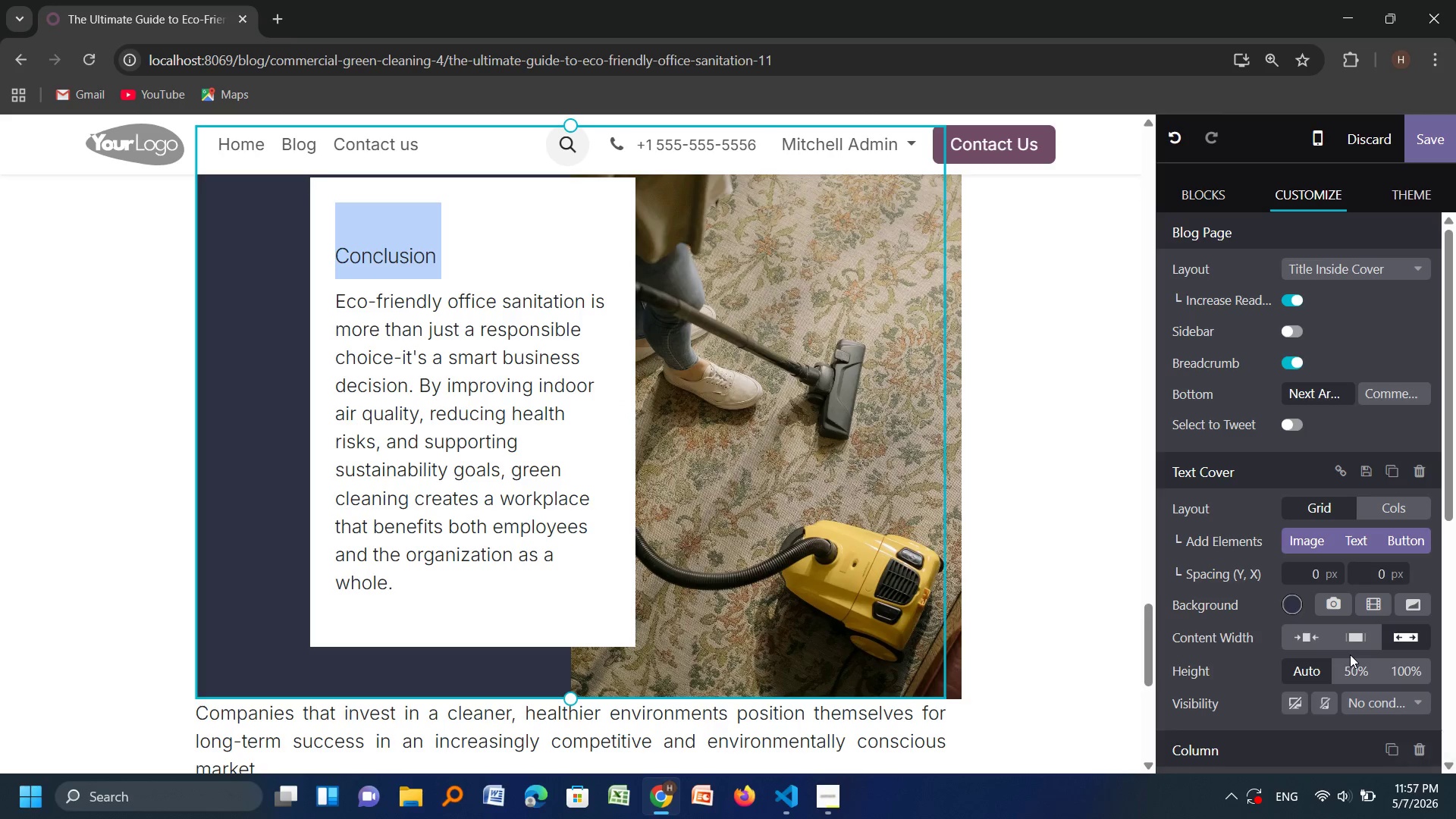 
scroll: coordinate [1346, 653], scroll_direction: down, amount: 3.0
 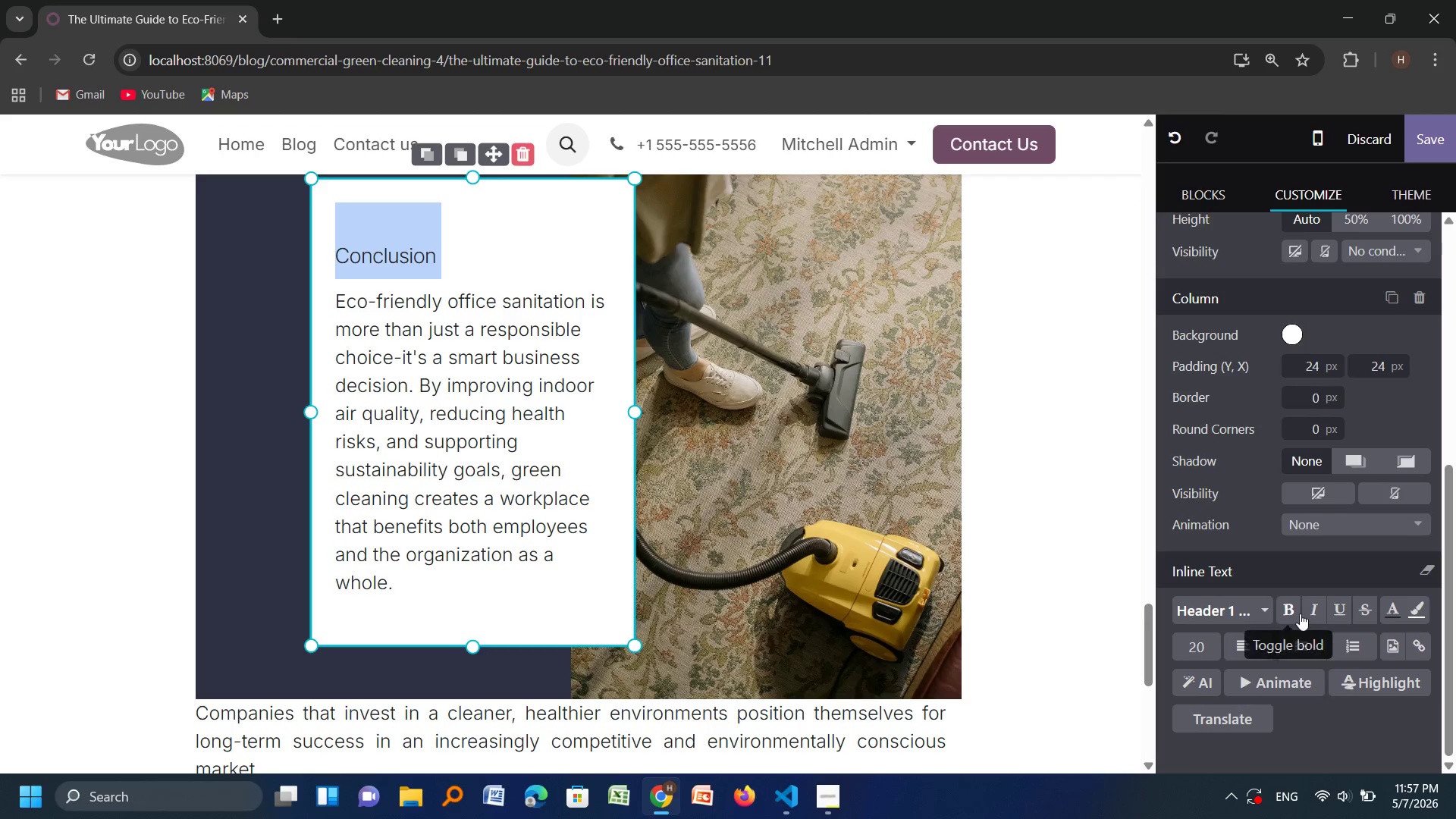 
left_click([1298, 613])
 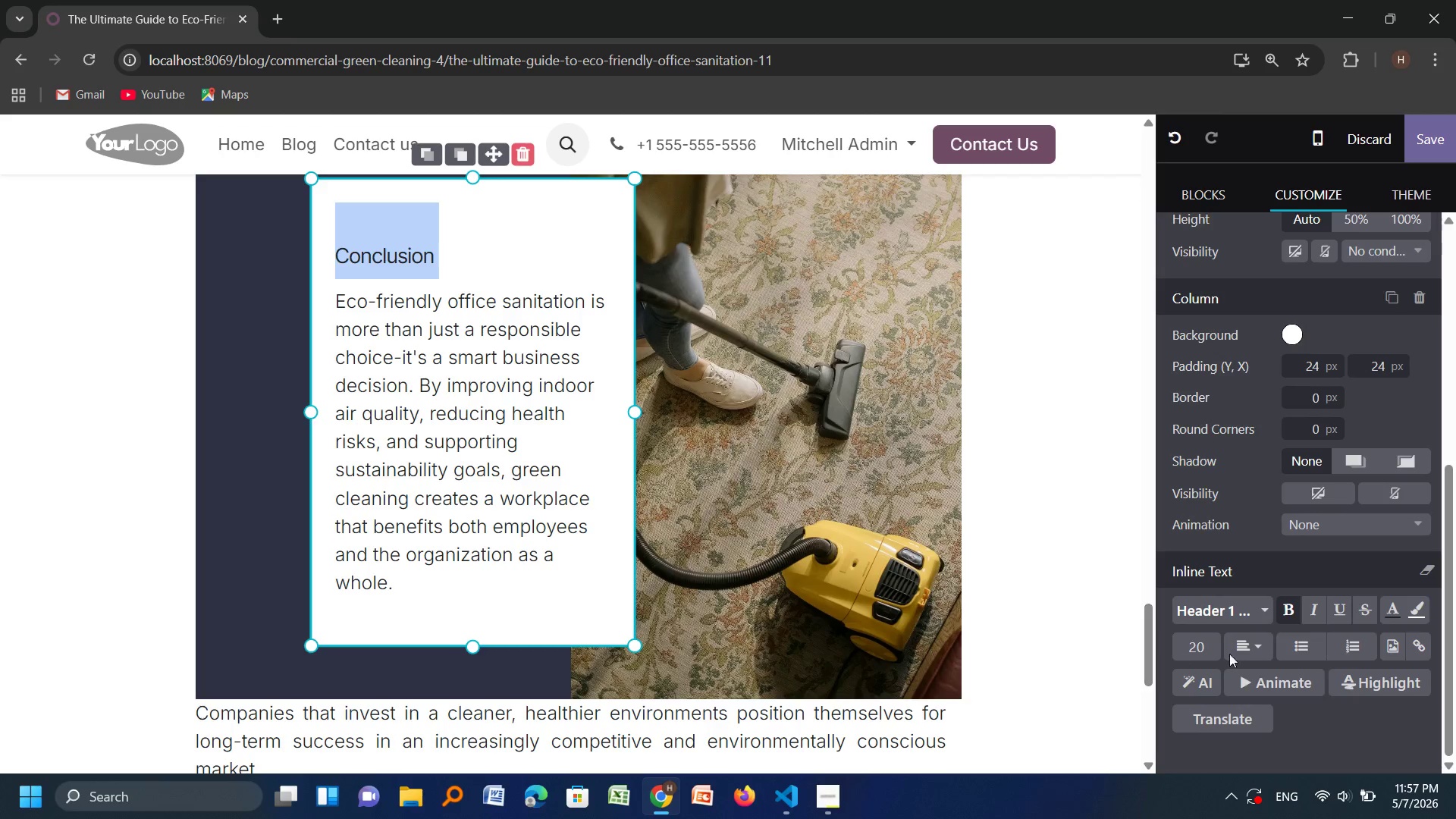 
left_click([1203, 651])
 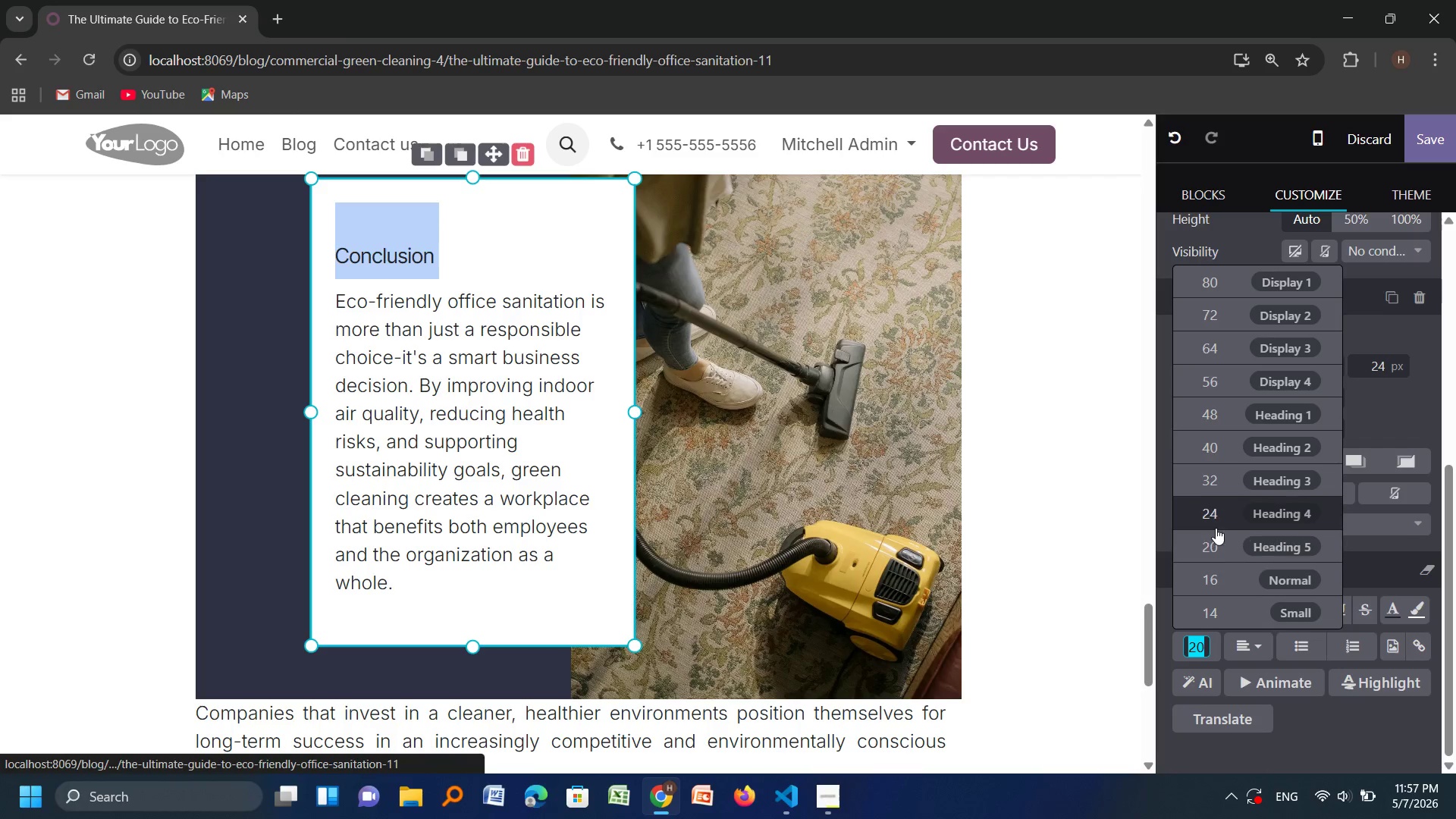 
left_click([1216, 517])
 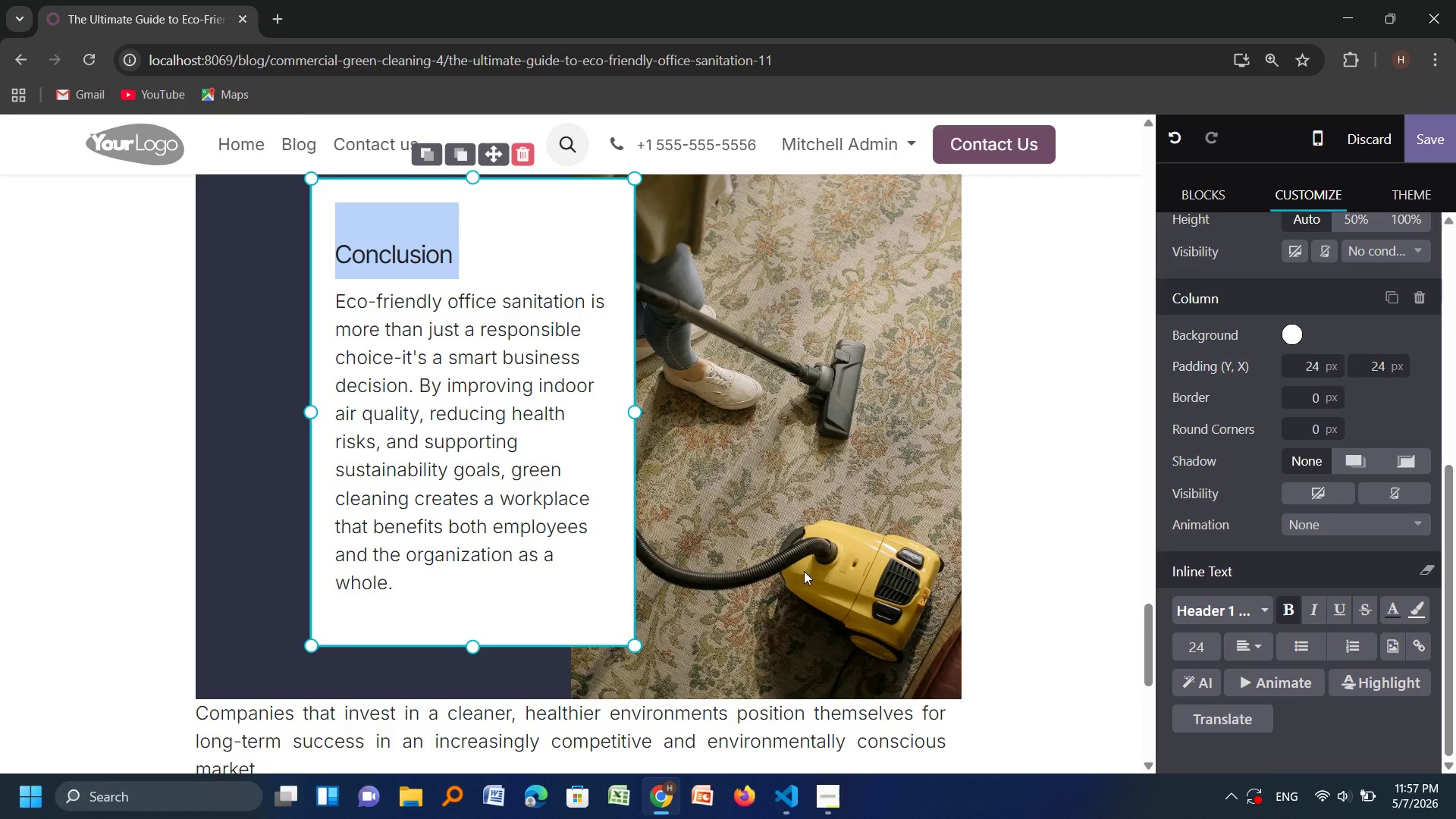 
left_click([537, 549])
 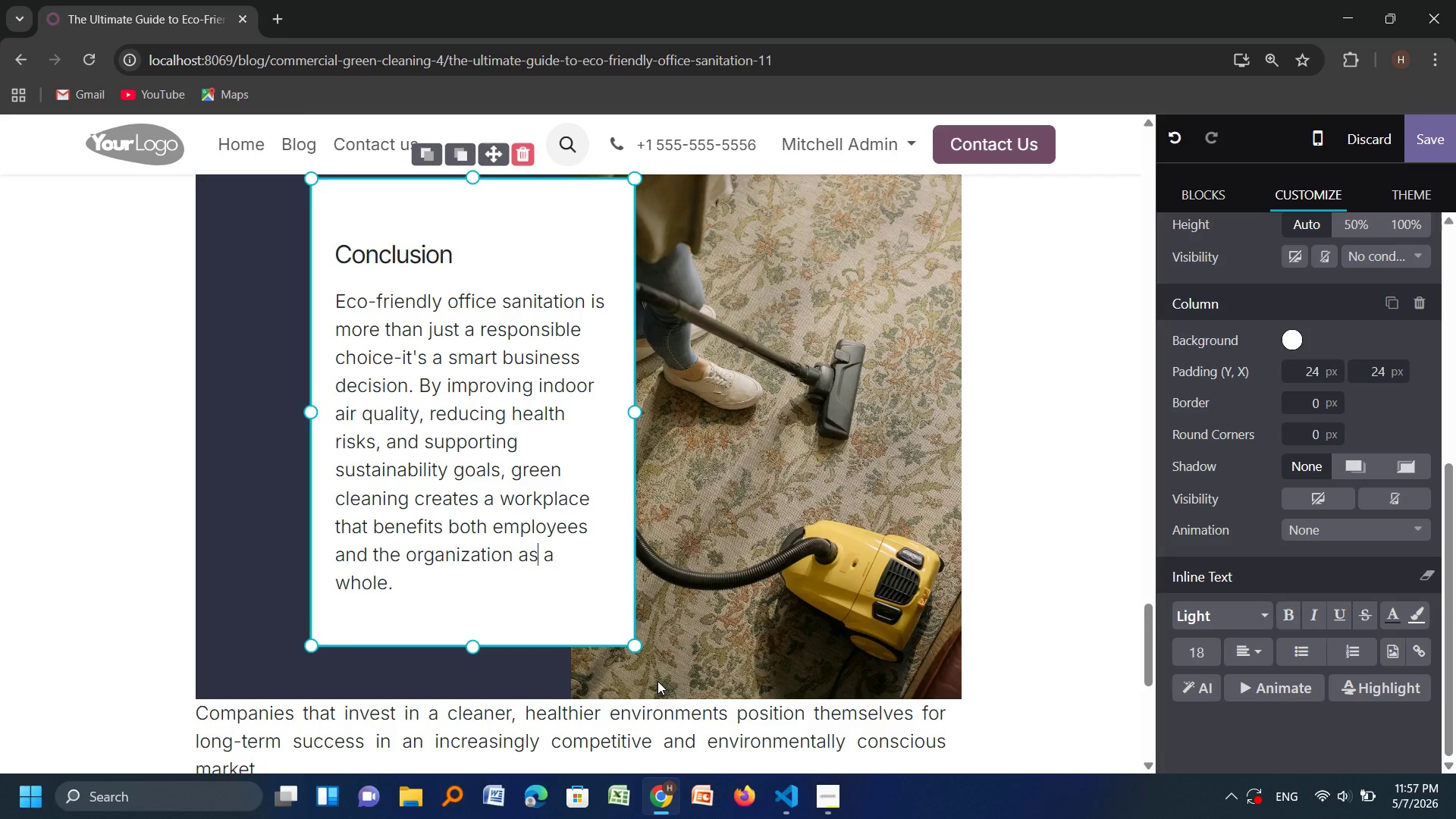 
scroll: coordinate [657, 681], scroll_direction: down, amount: 1.0
 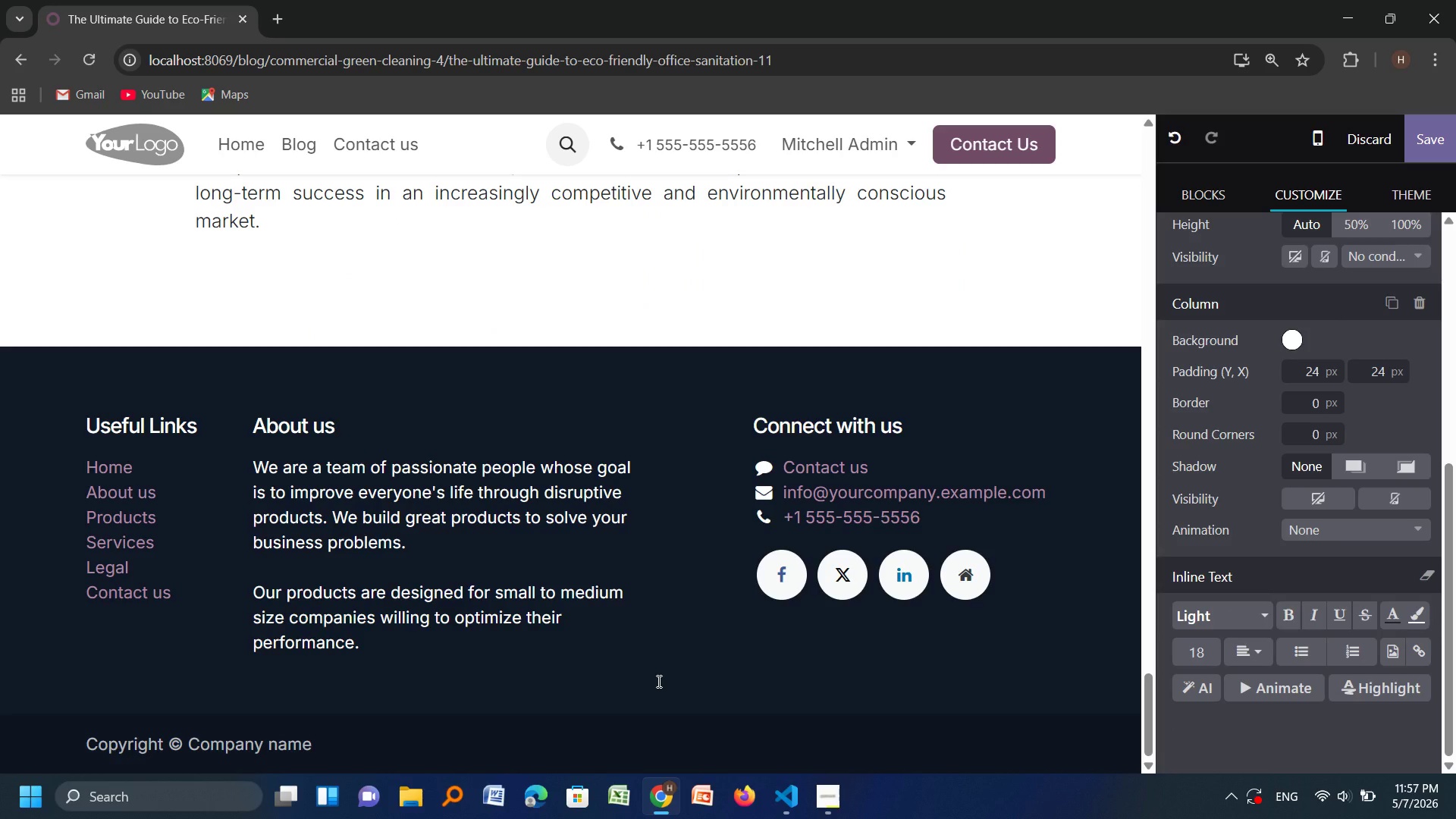 
scroll: coordinate [657, 681], scroll_direction: none, amount: 0.0
 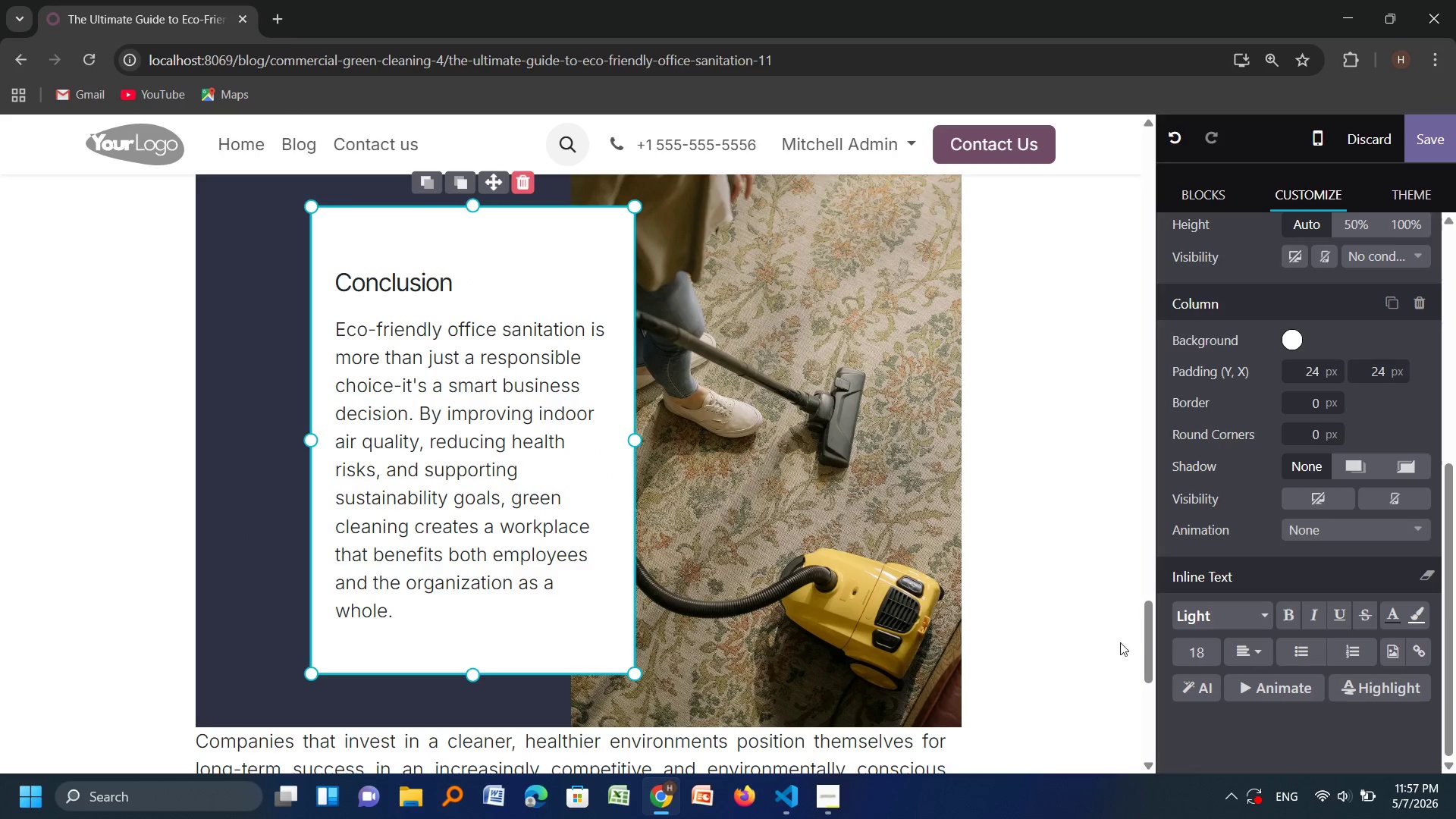 
left_click_drag(start_coordinate=[1150, 638], to_coordinate=[1147, 651])
 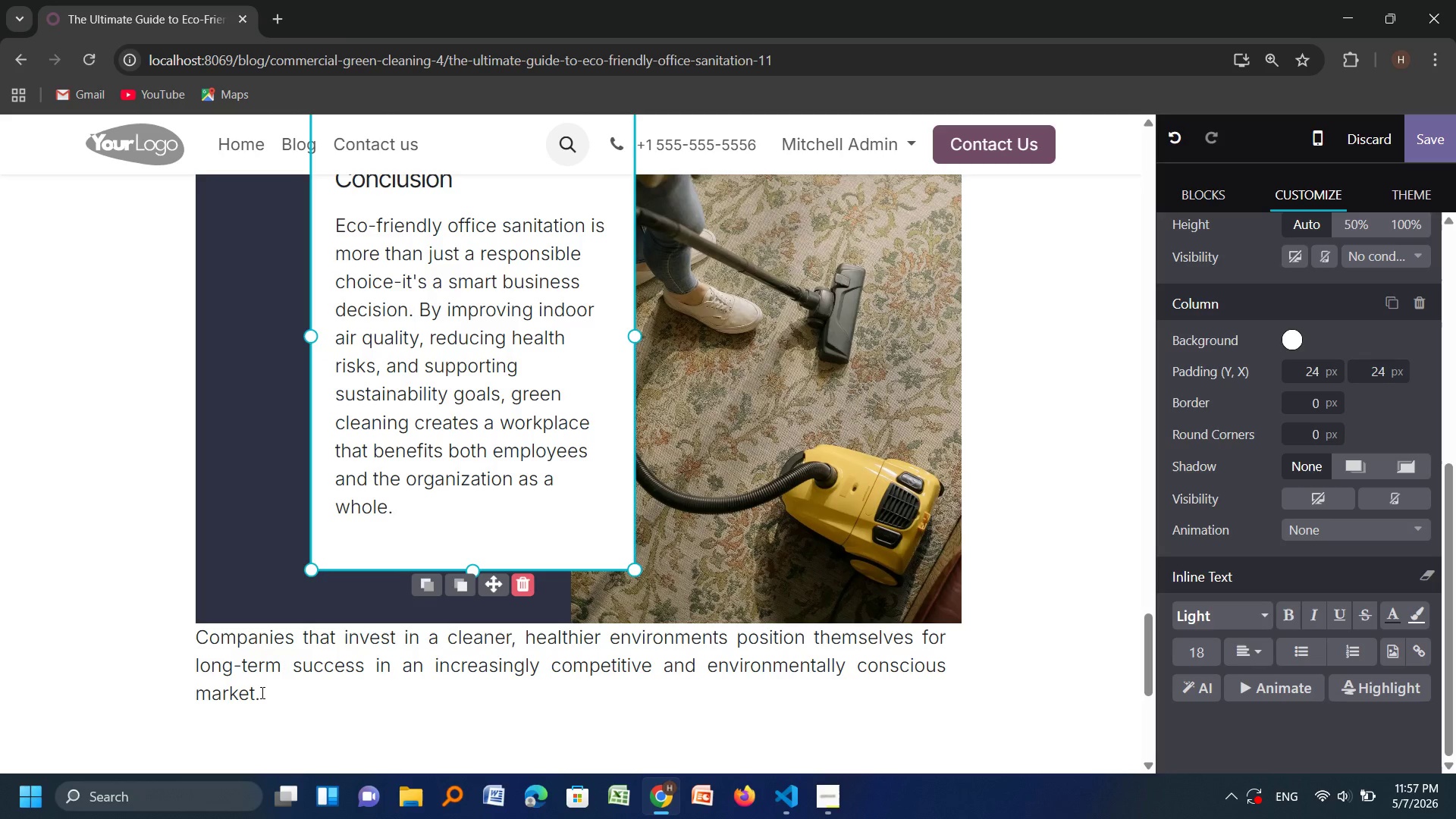 
wait(10.39)
 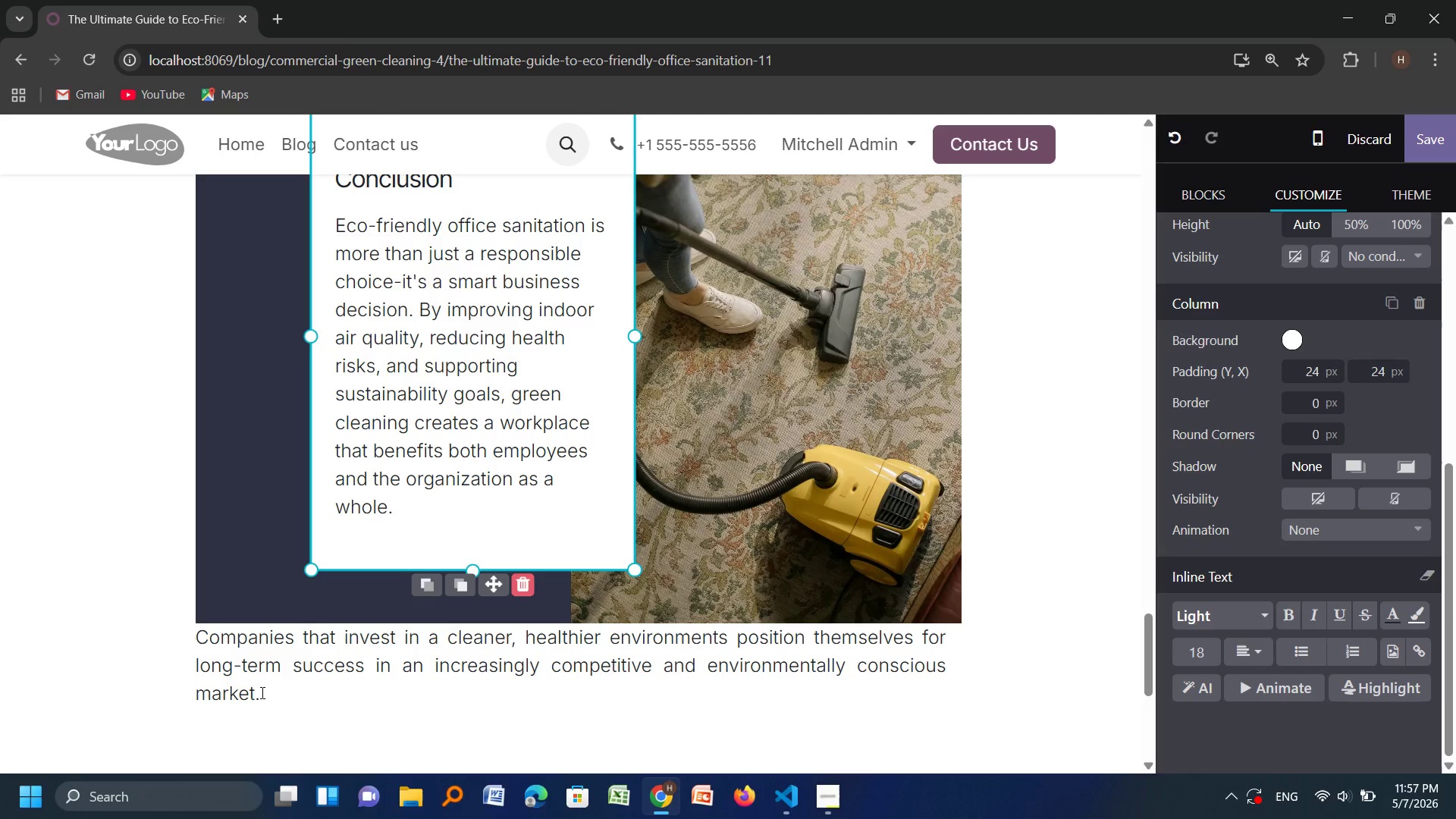 
left_click_drag(start_coordinate=[1147, 664], to_coordinate=[1147, 623])
 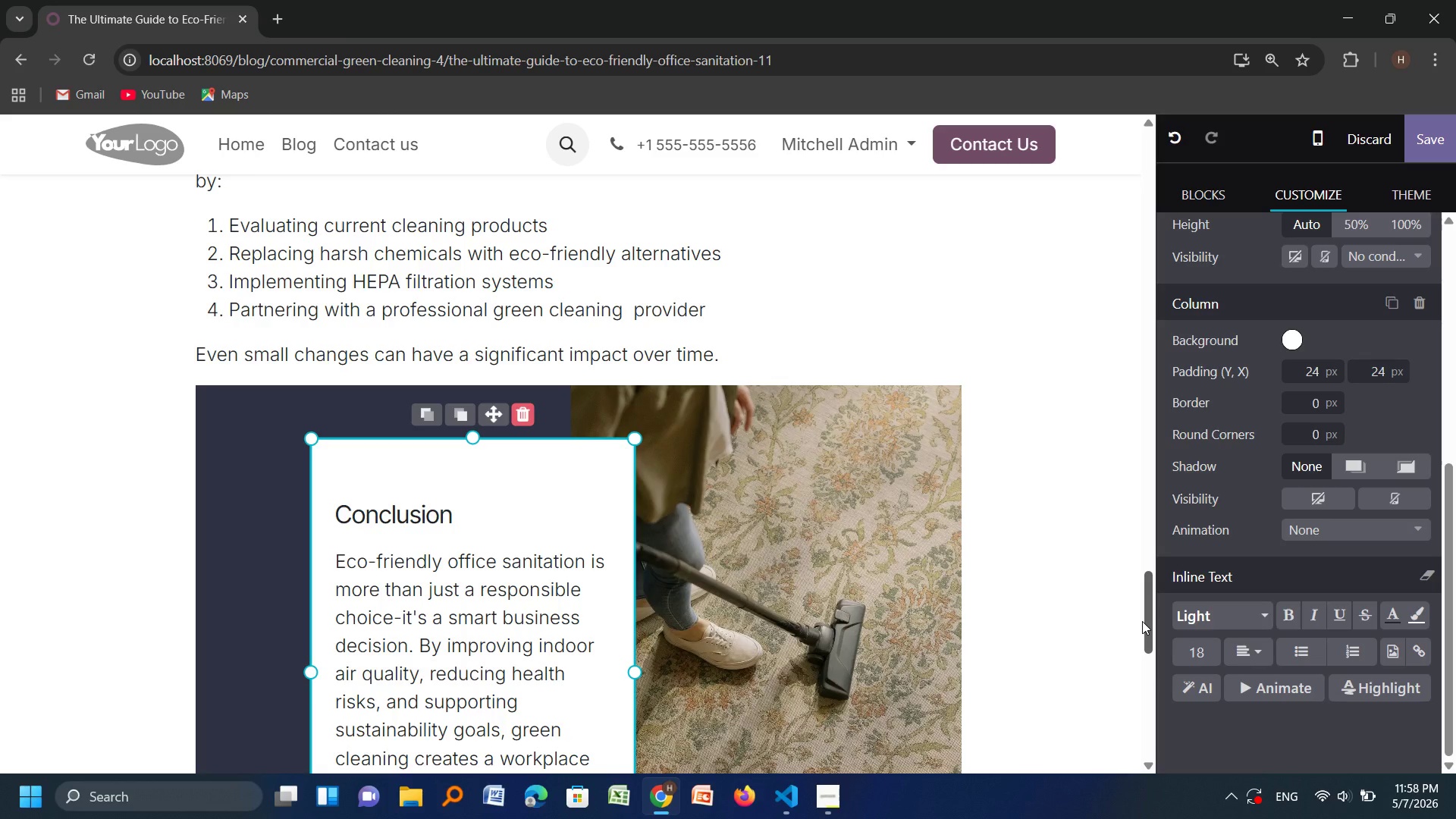 
wait(30.94)
 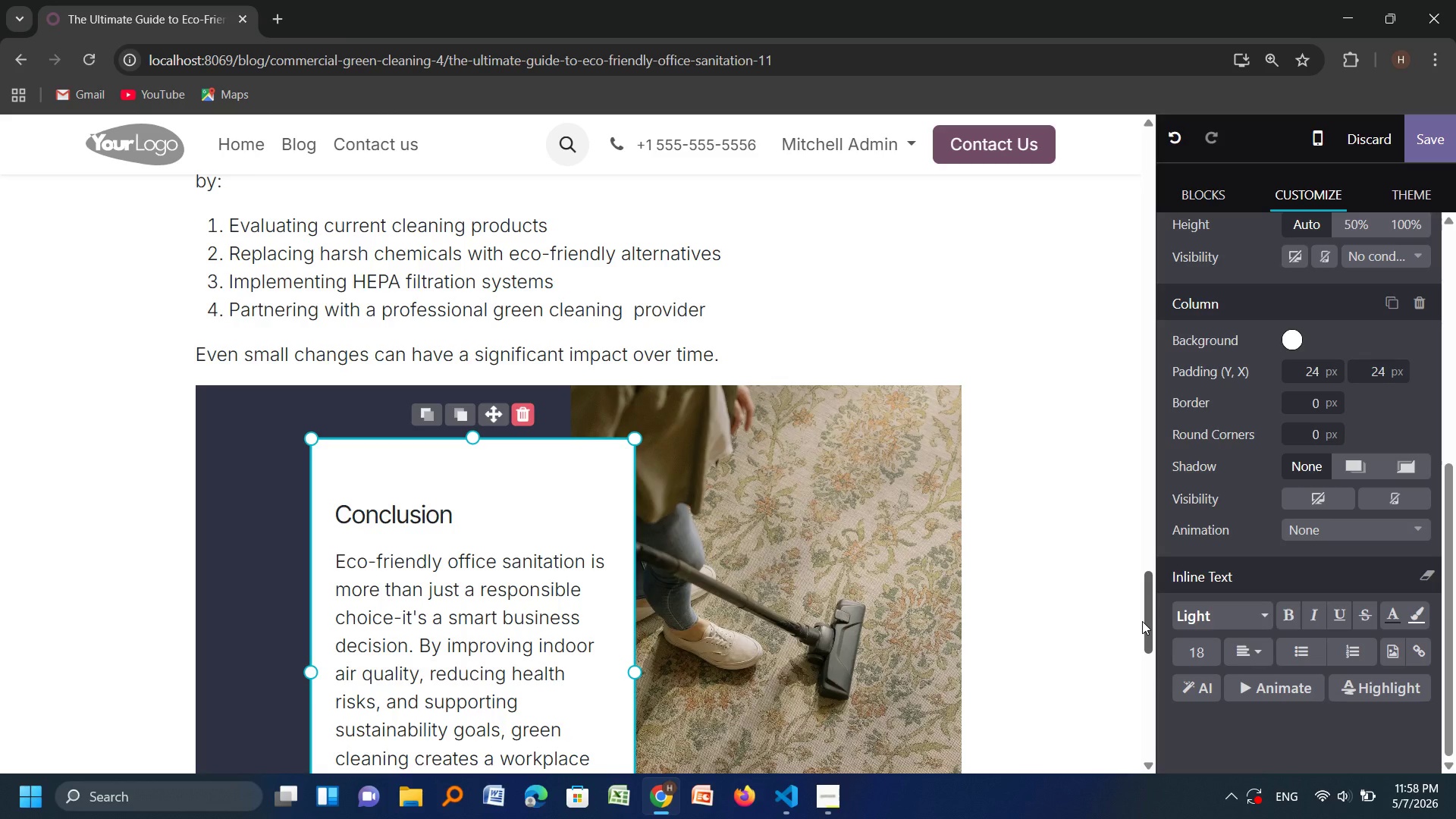 
scroll: coordinate [713, 638], scroll_direction: none, amount: 0.0
 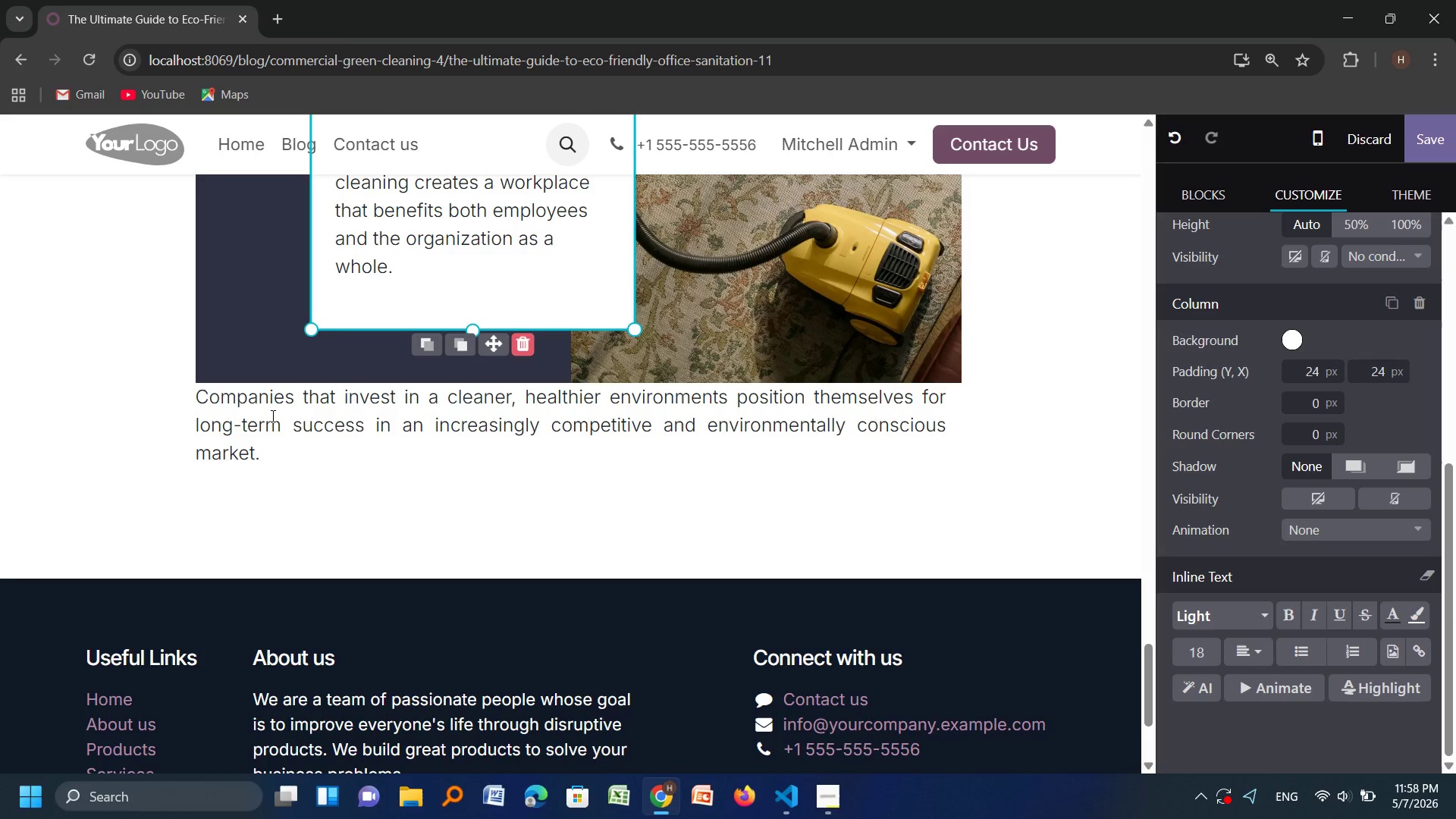 
wait(13.38)
 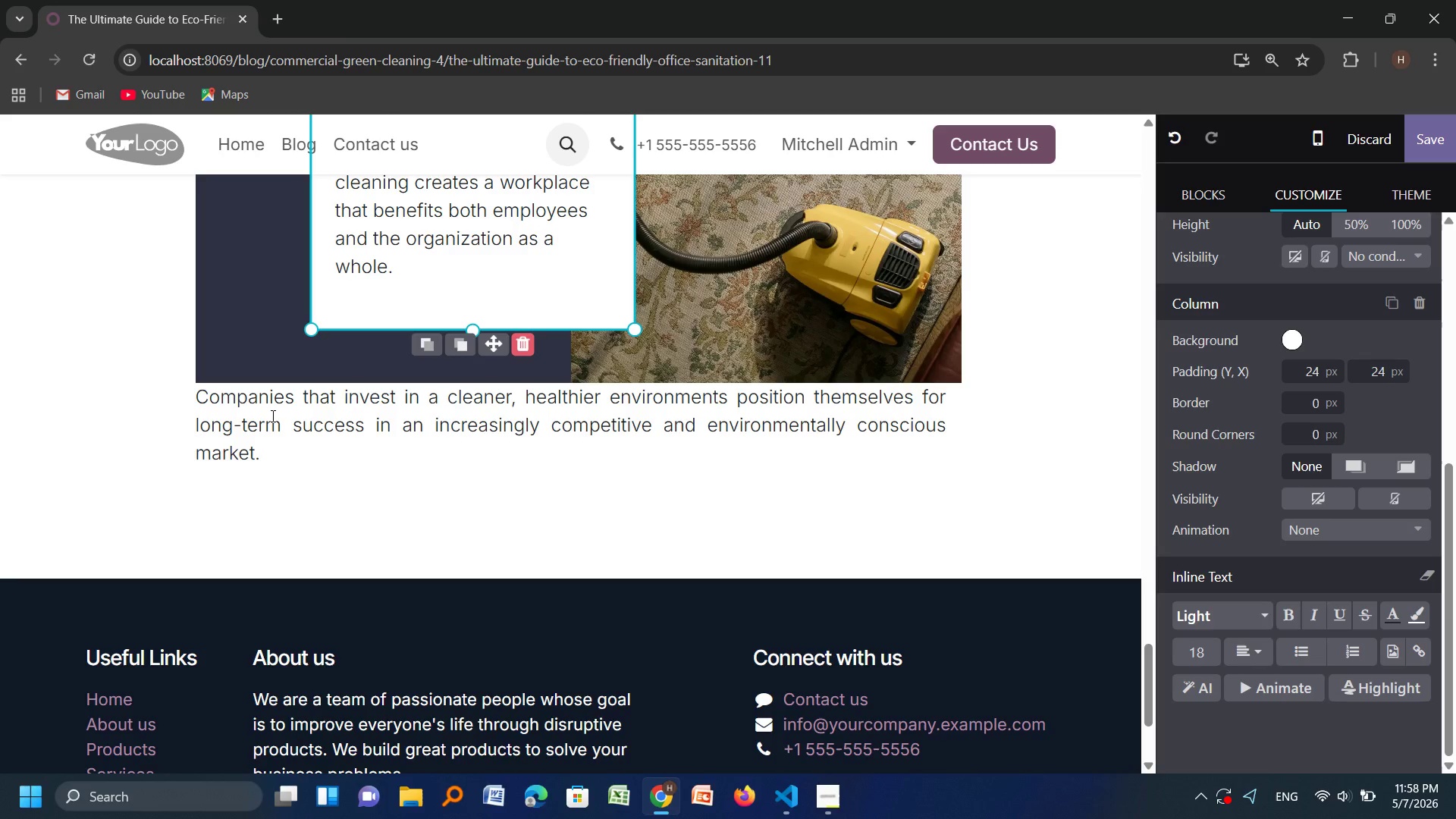 
left_click_drag(start_coordinate=[262, 450], to_coordinate=[184, 392])
 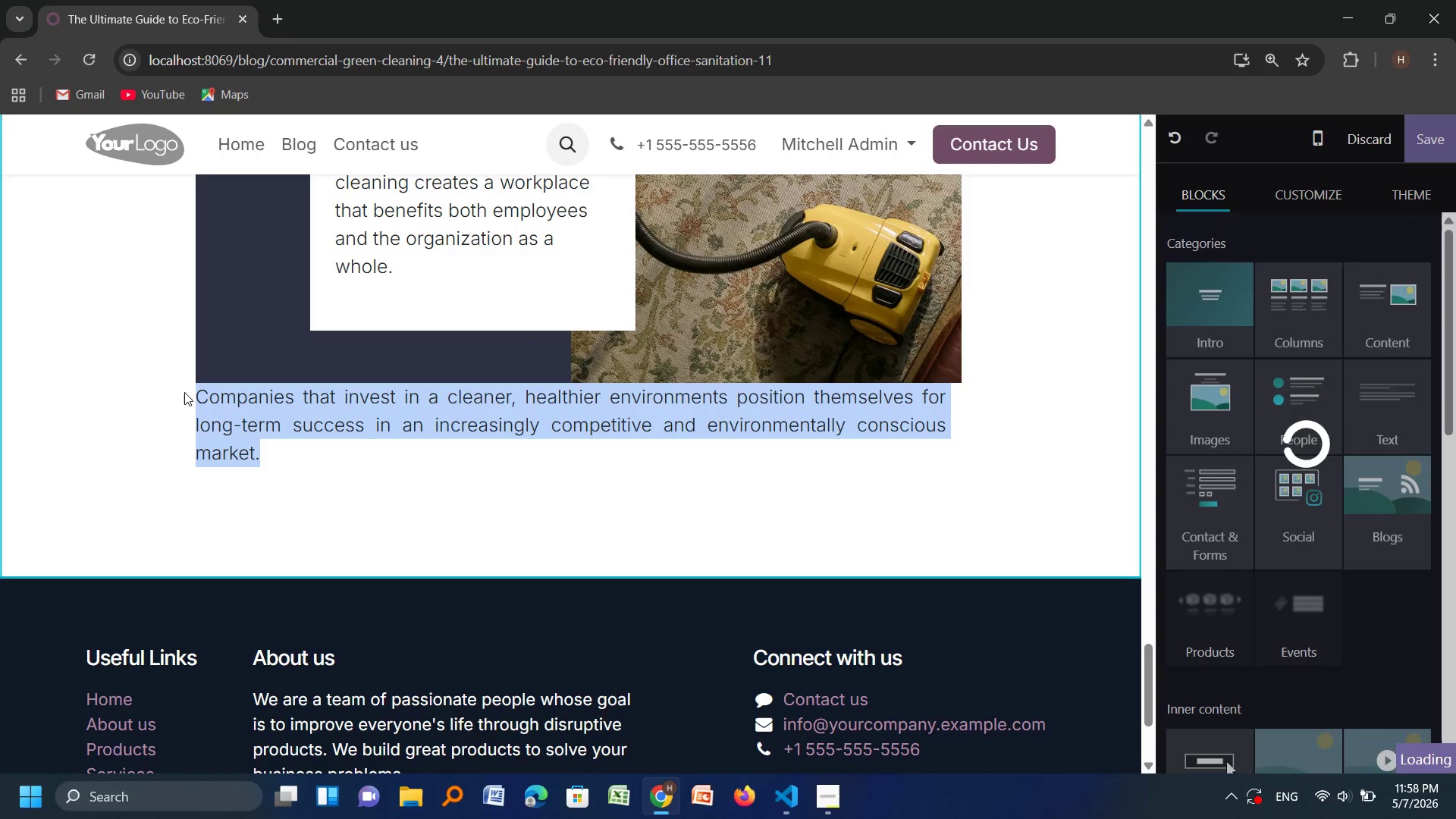 
key(Control+X)
 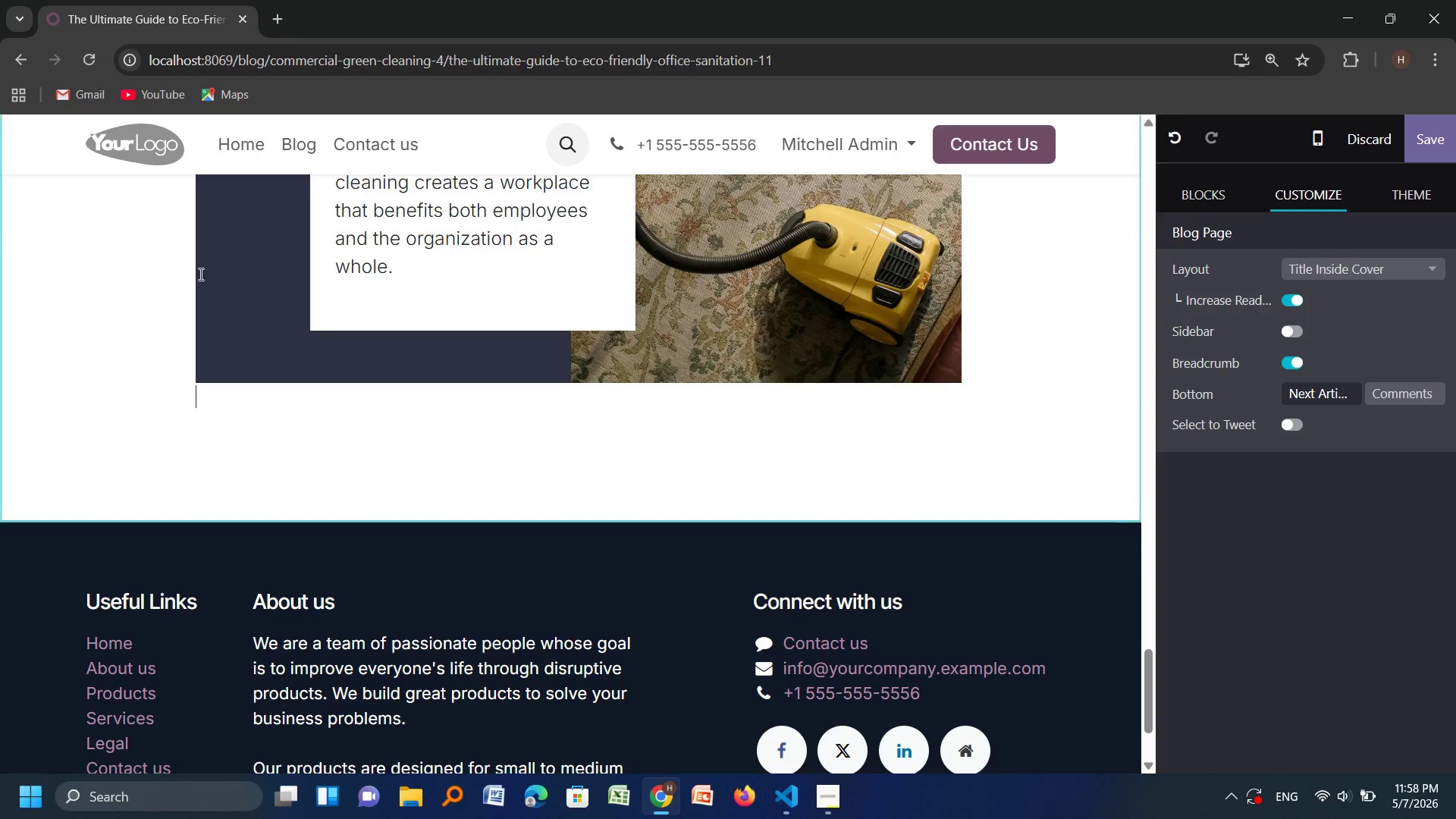 
scroll: coordinate [237, 268], scroll_direction: none, amount: 0.0
 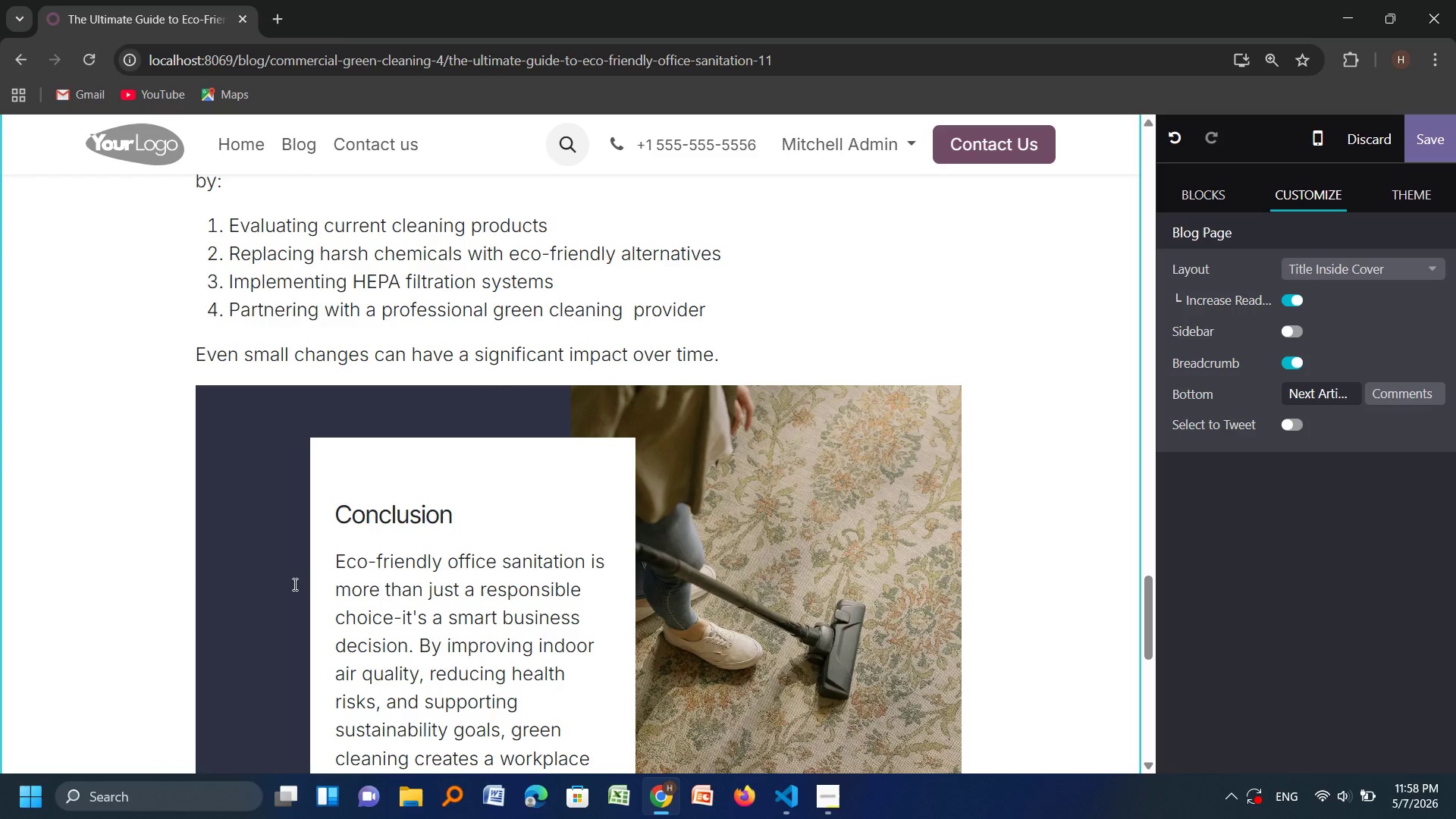 
left_click([312, 579])
 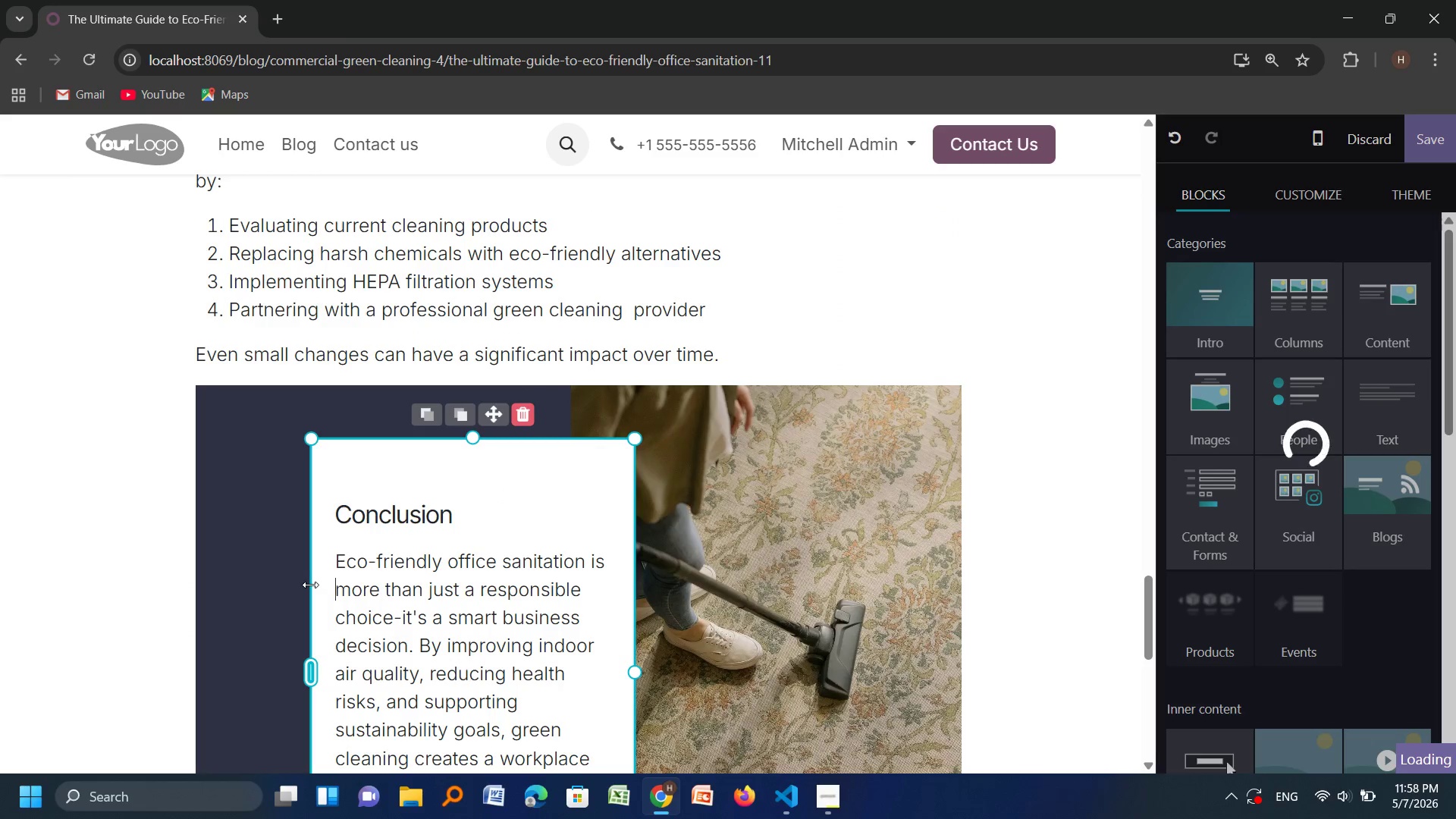 
left_click_drag(start_coordinate=[310, 585], to_coordinate=[249, 585])
 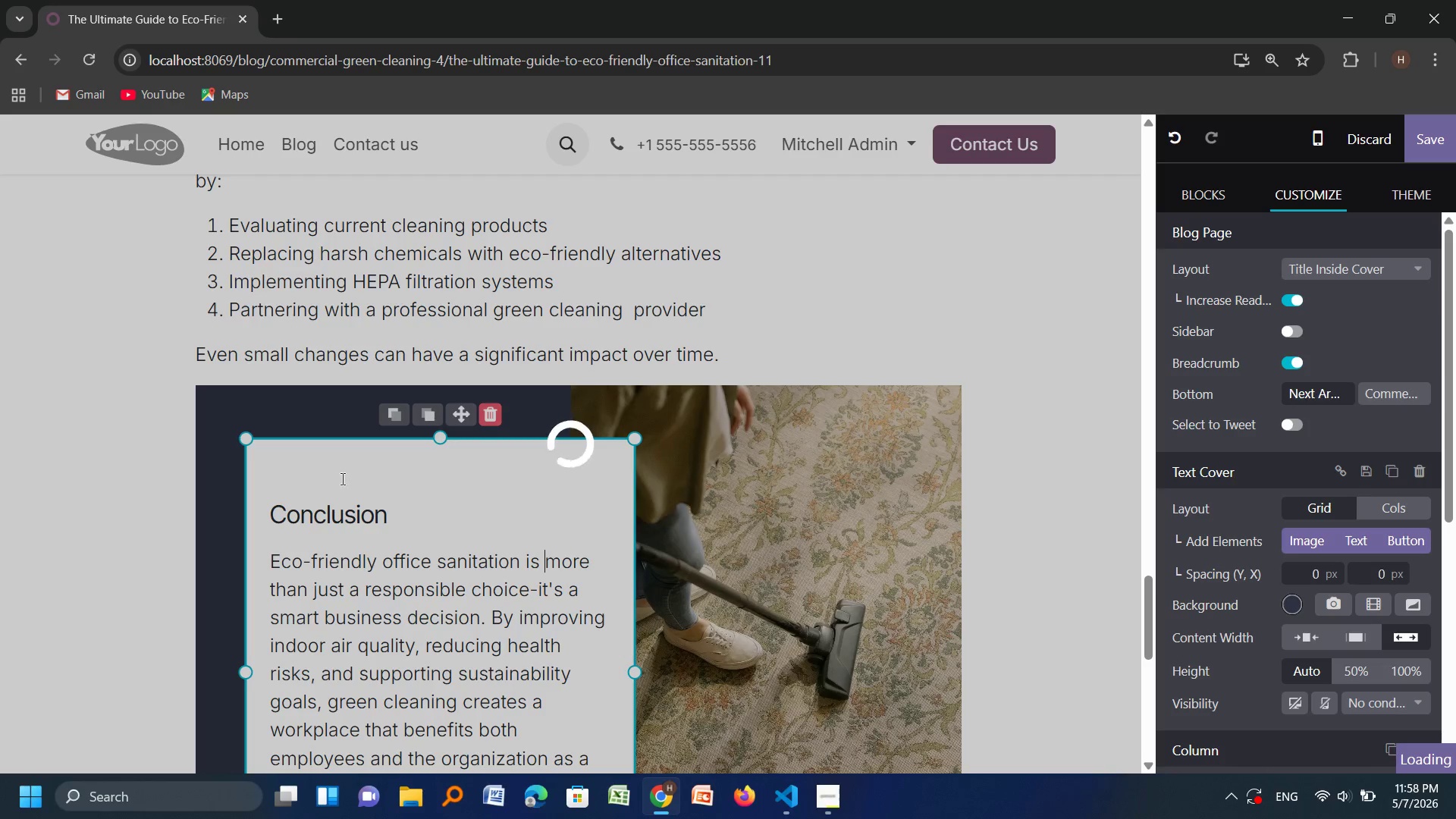 
left_click([344, 473])
 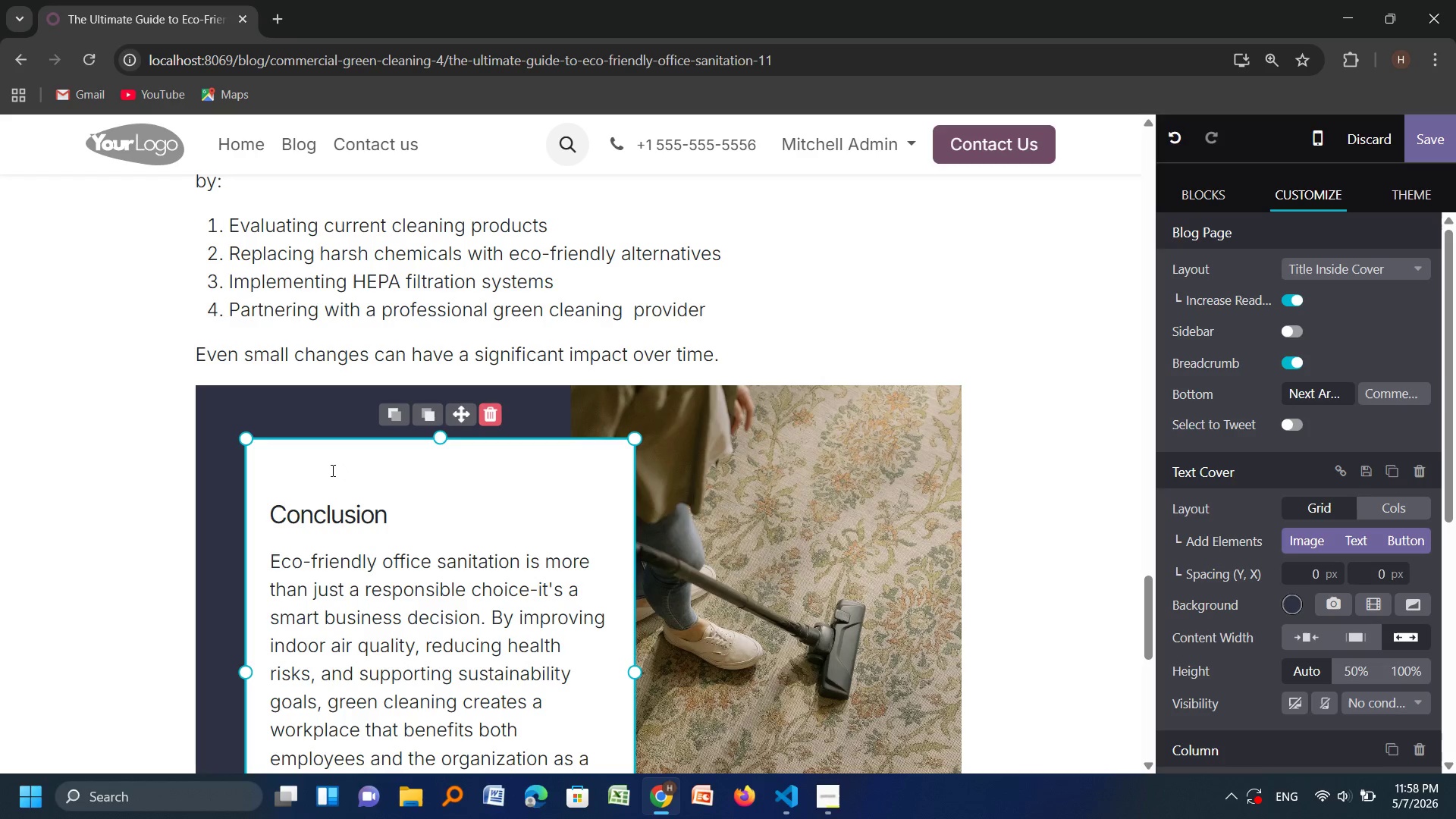 
left_click([329, 469])
 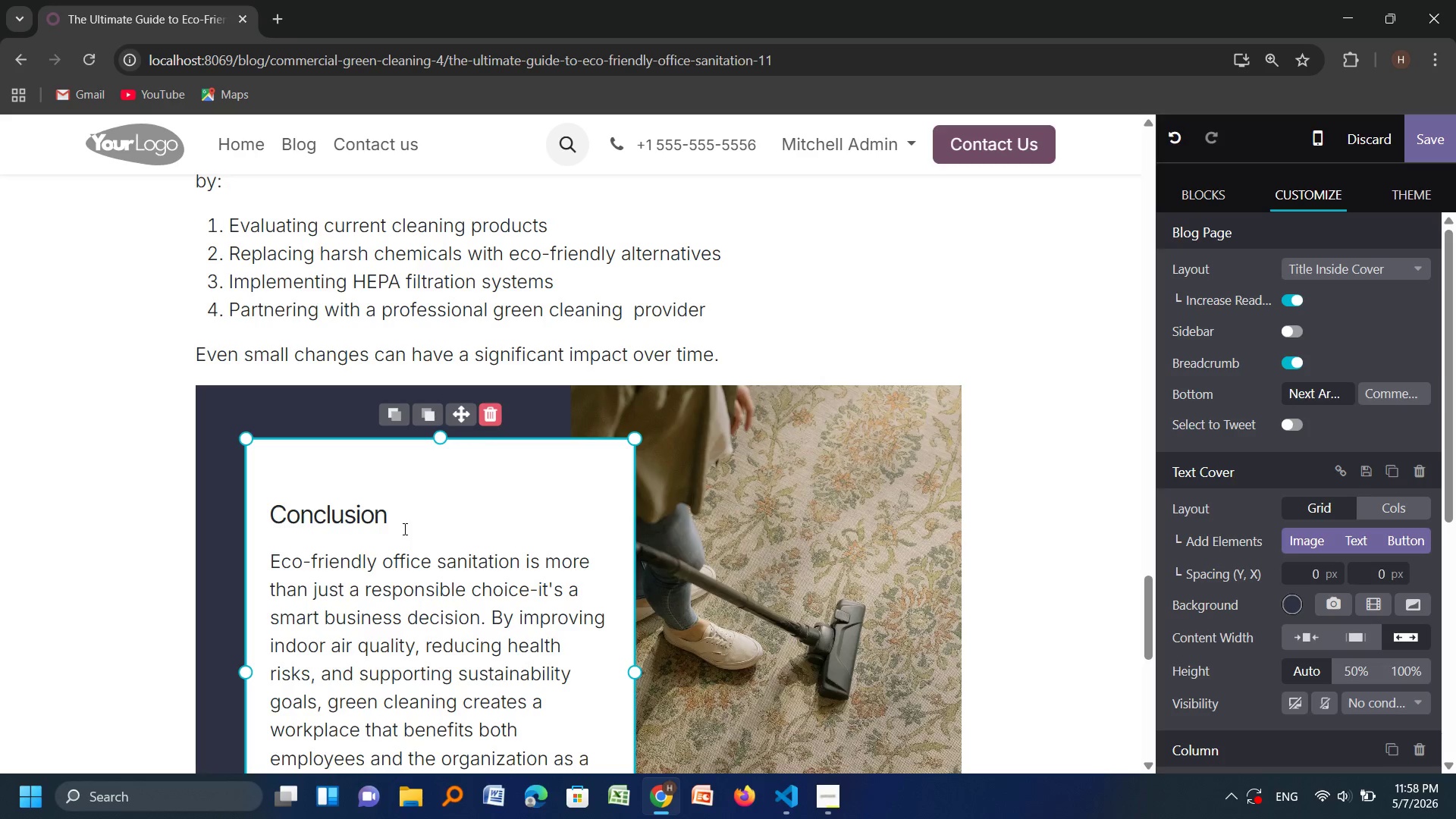 
scroll: coordinate [403, 529], scroll_direction: none, amount: 0.0
 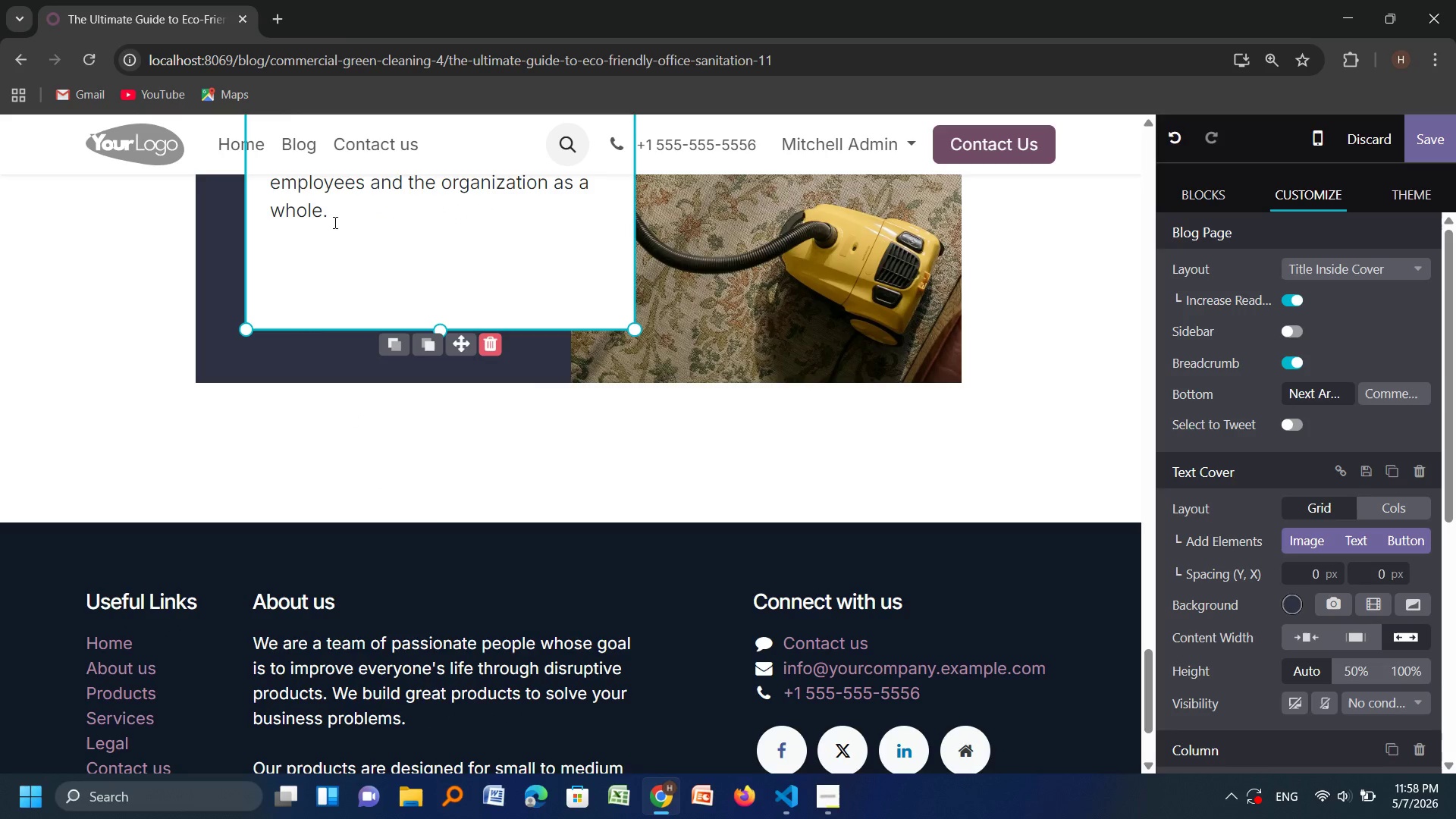 
left_click([342, 213])
 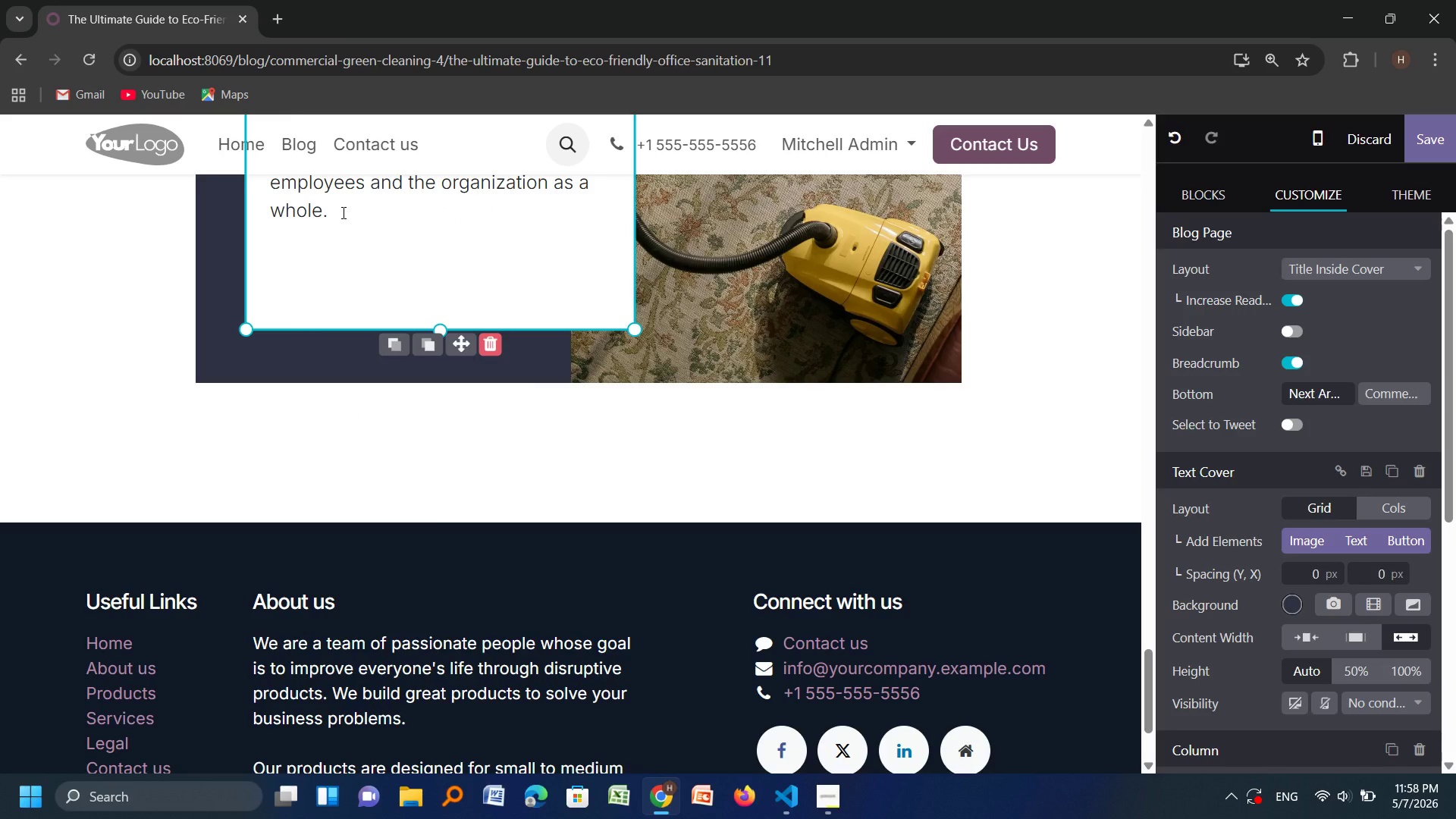 
key(Space)
 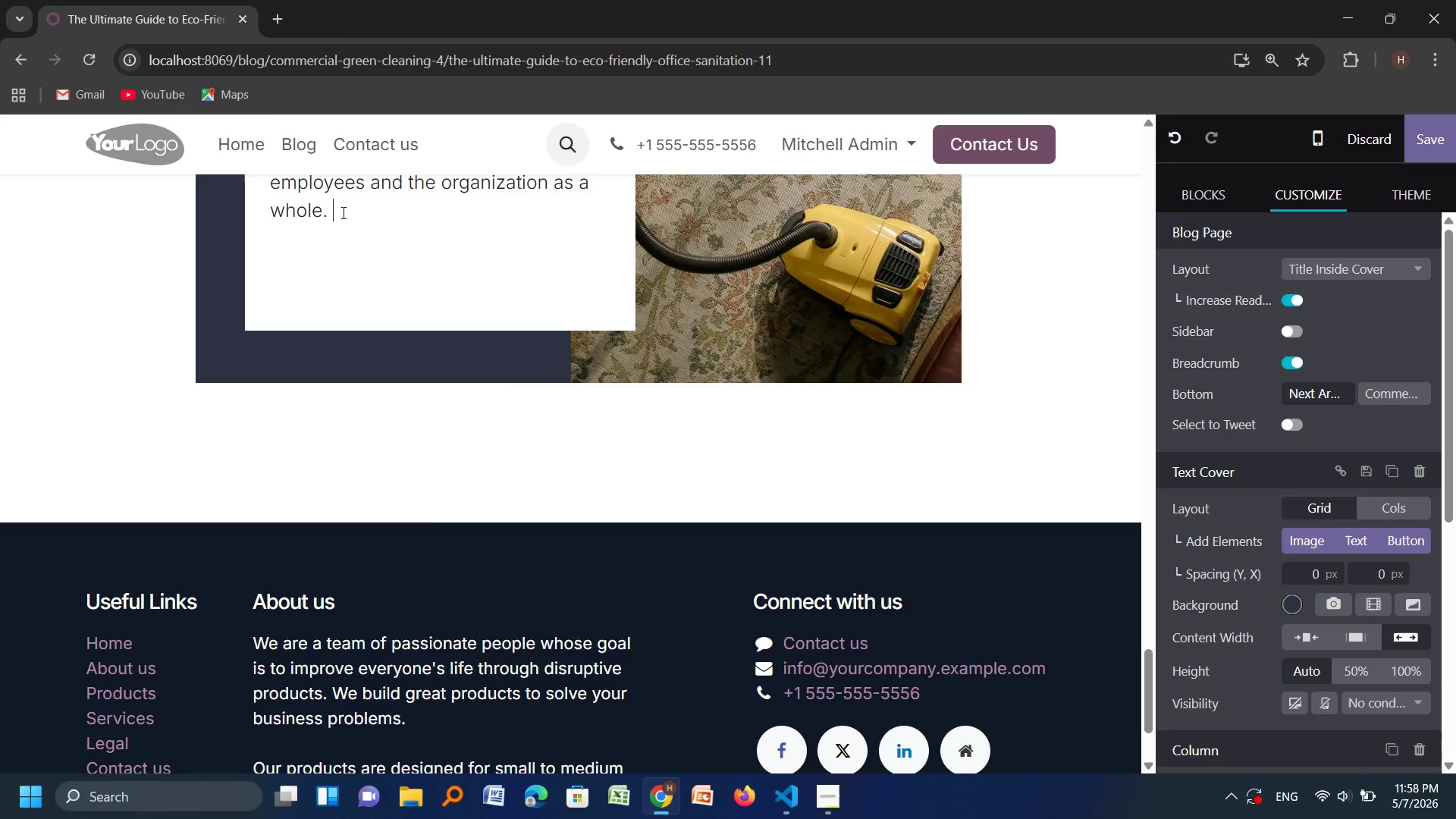 
key(Control+V)
 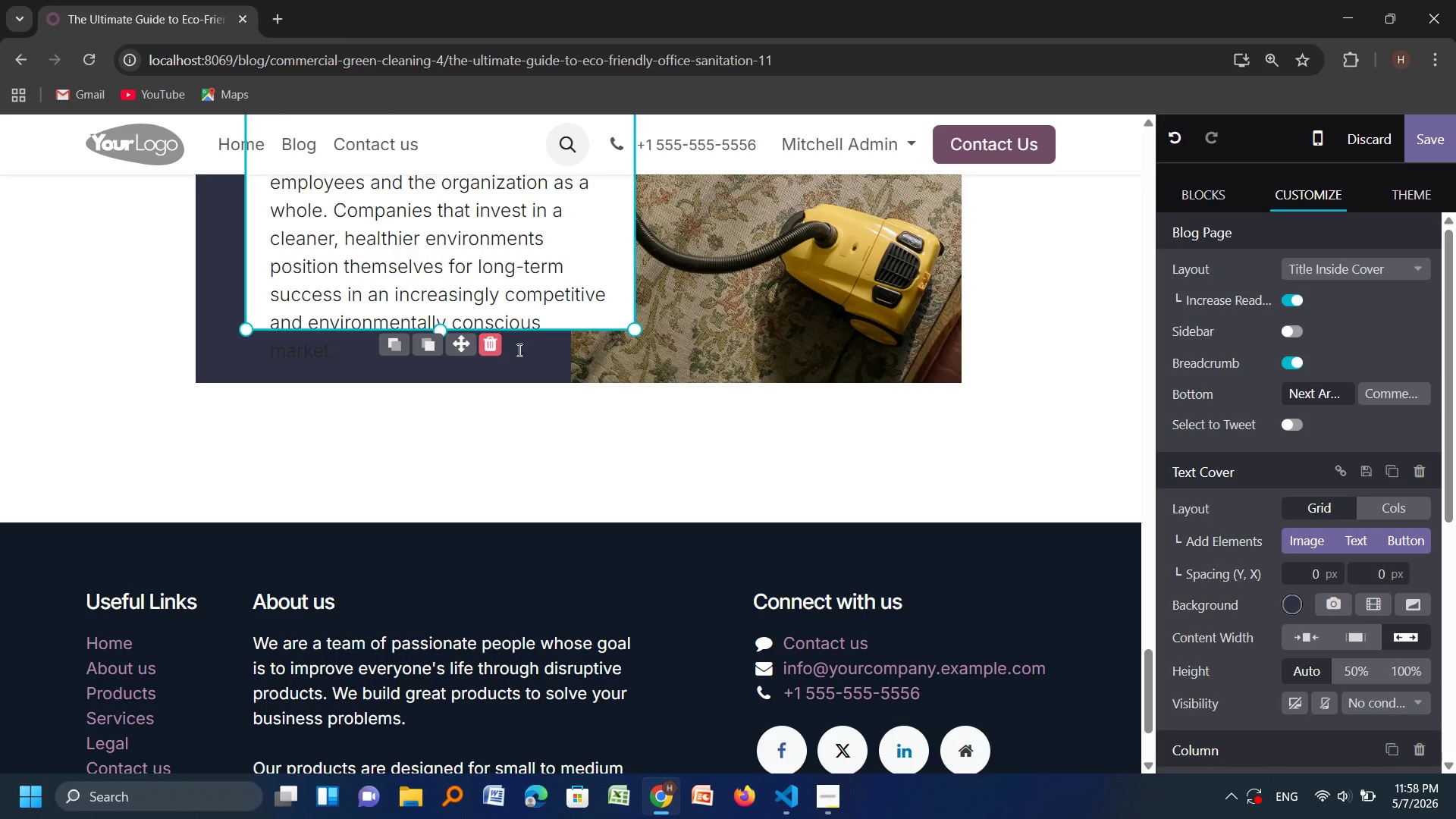 
wait(5.44)
 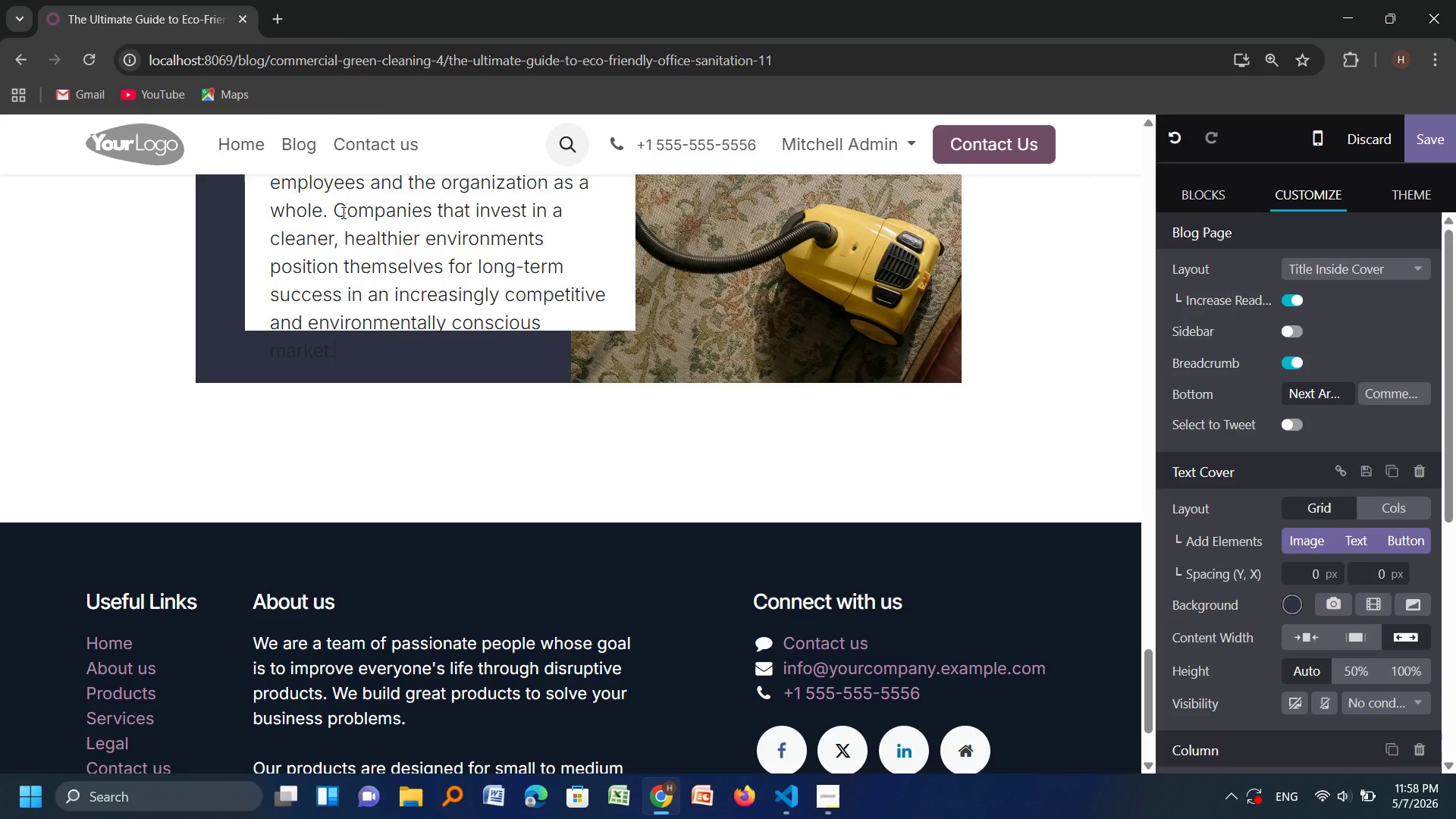 
left_click_drag(start_coordinate=[444, 325], to_coordinate=[433, 365])
 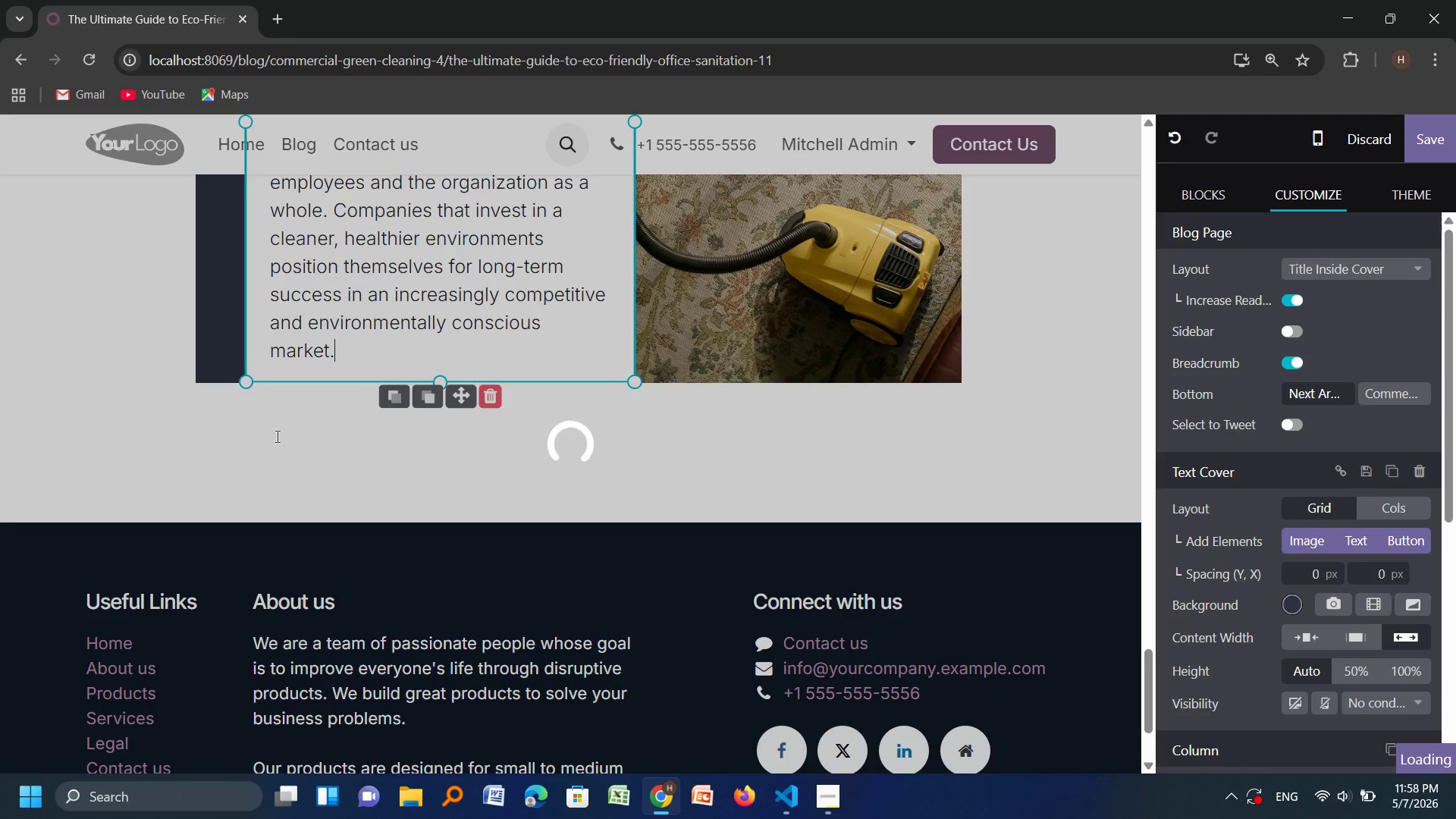 
scroll: coordinate [276, 436], scroll_direction: none, amount: 0.0
 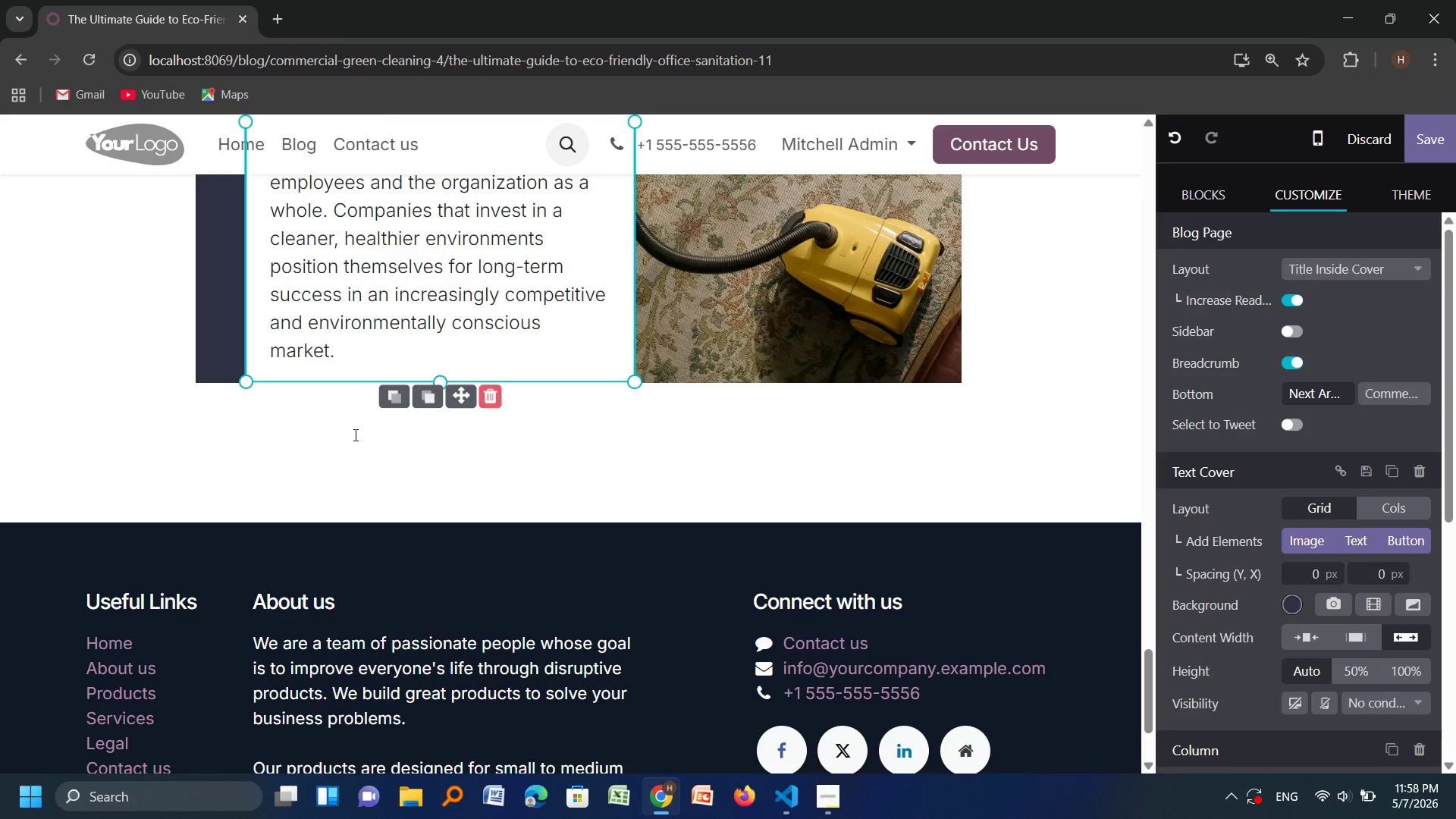 
left_click([356, 435])
 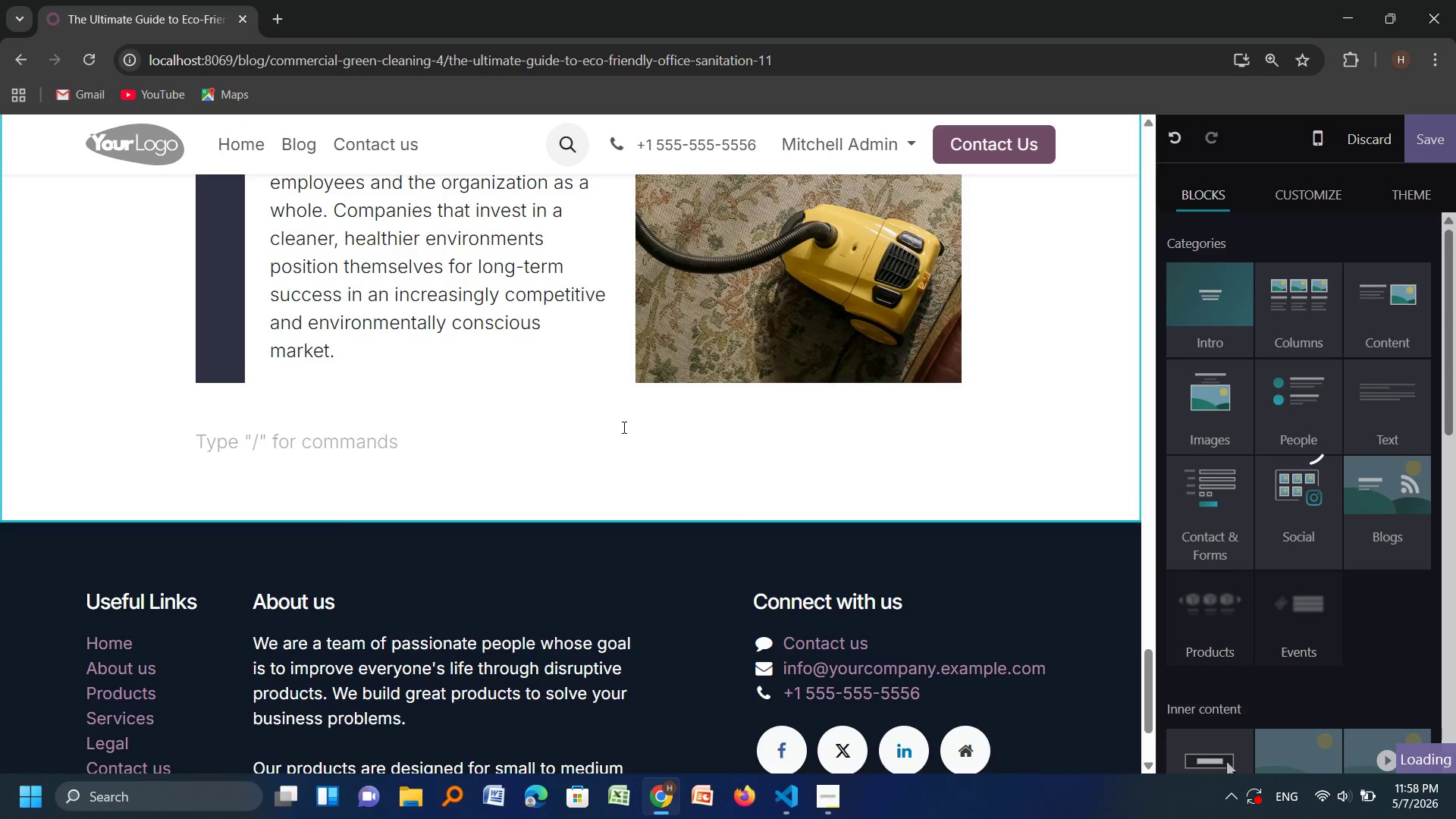 
scroll: coordinate [620, 425], scroll_direction: none, amount: 0.0
 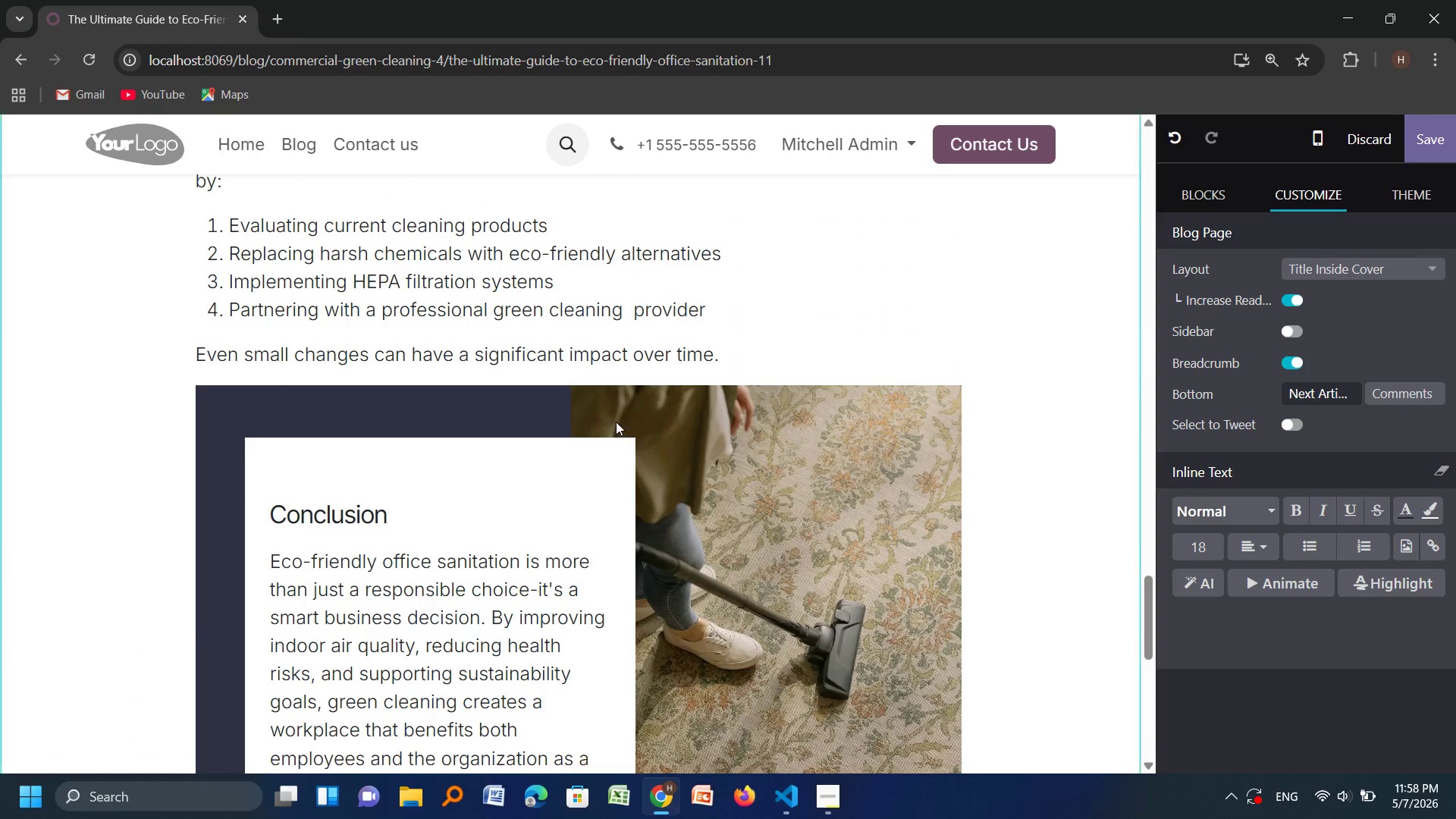 
scroll: coordinate [616, 422], scroll_direction: up, amount: 1.0
 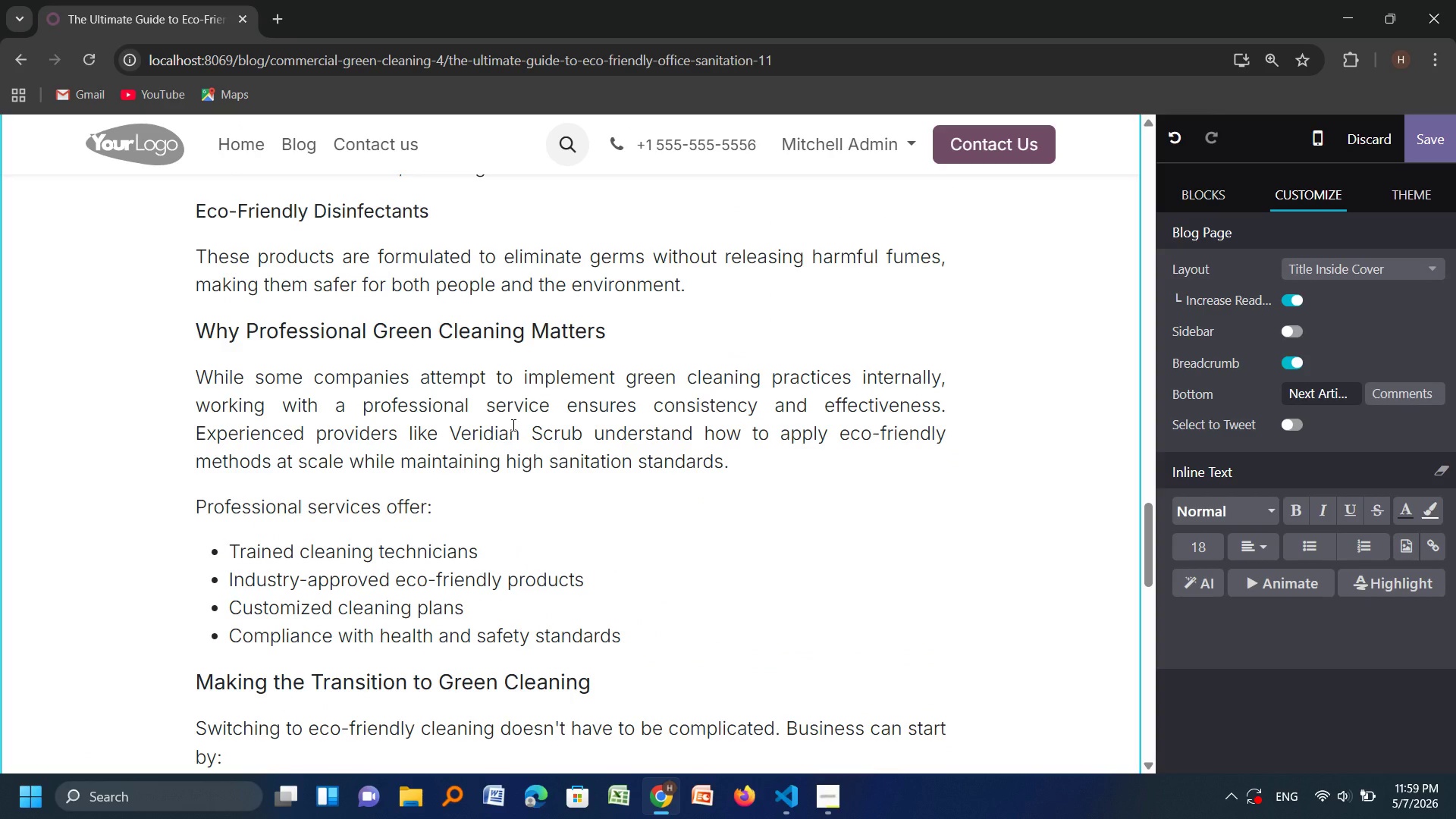 
wait(23.13)
 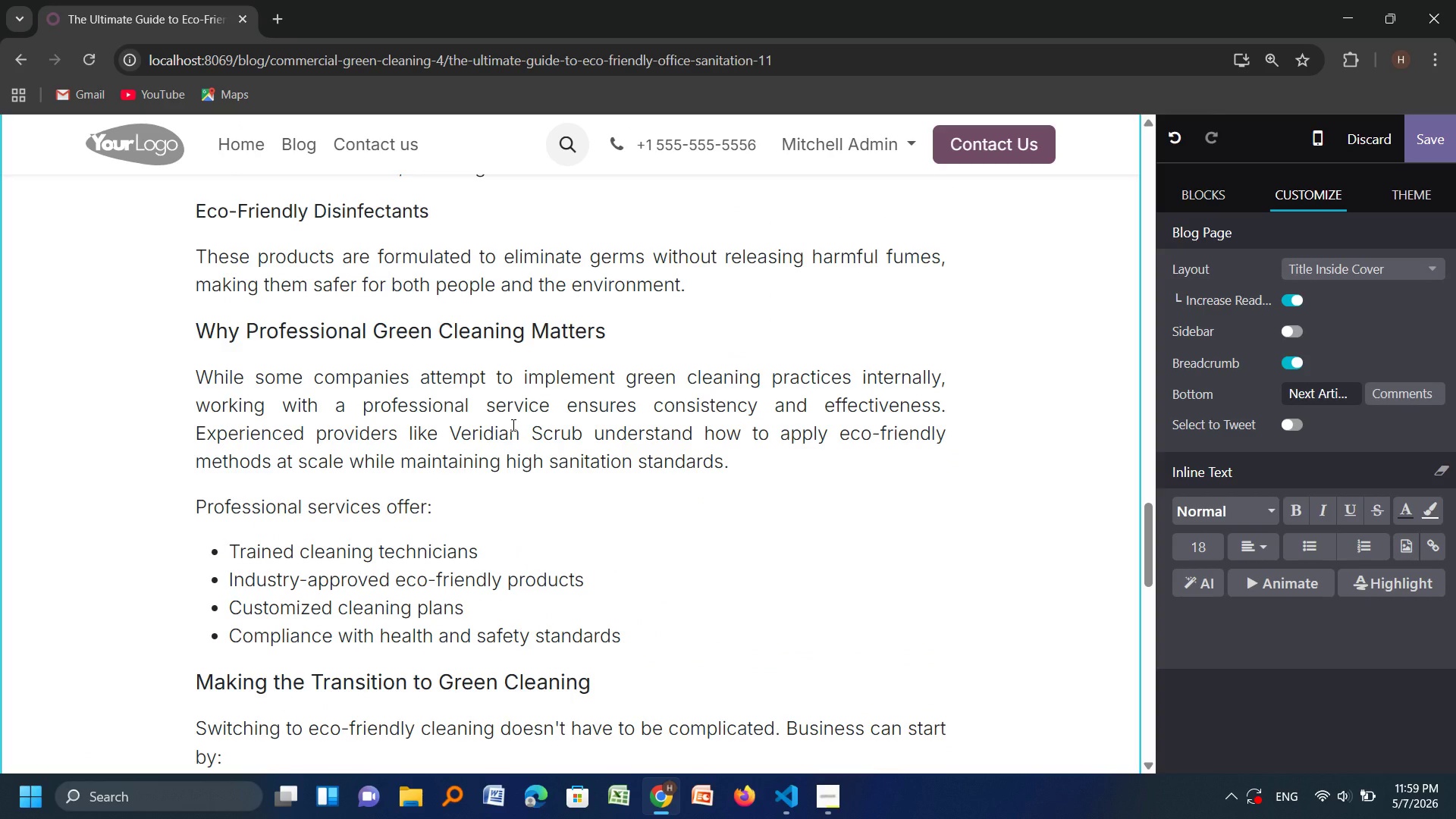 
scroll: coordinate [309, 325], scroll_direction: none, amount: 0.0
 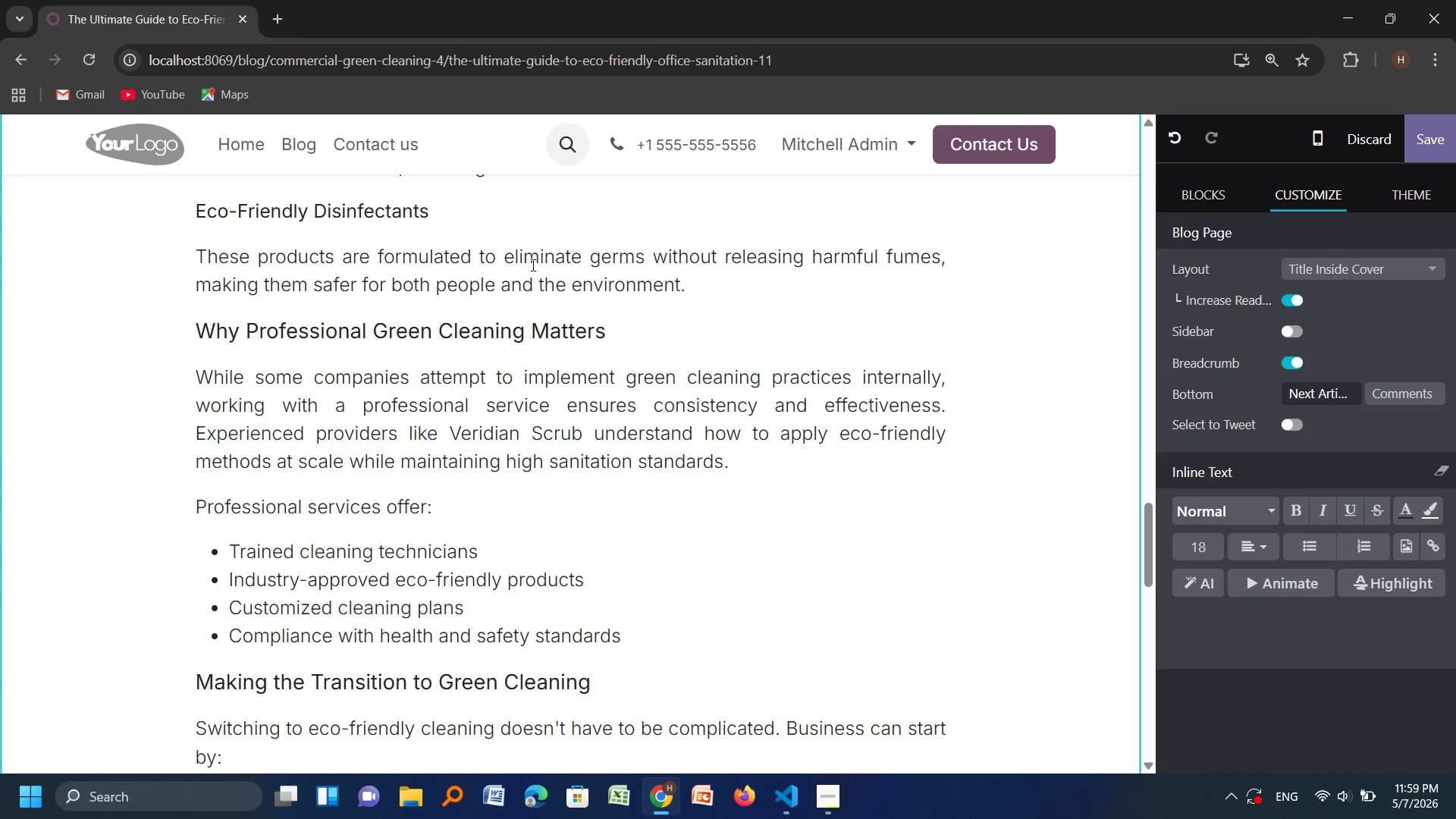 
left_click([698, 281])
 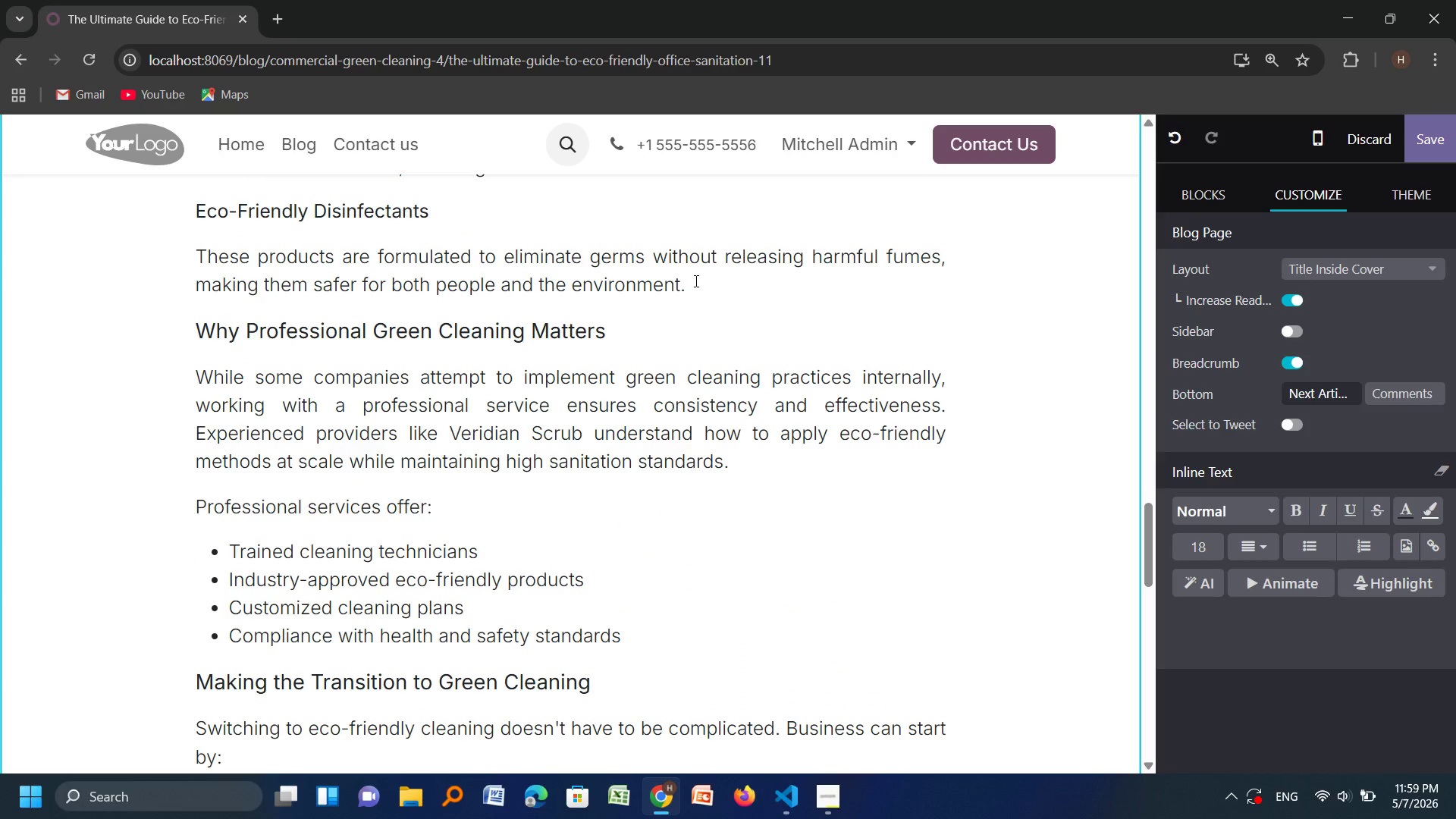 
key(Enter)
 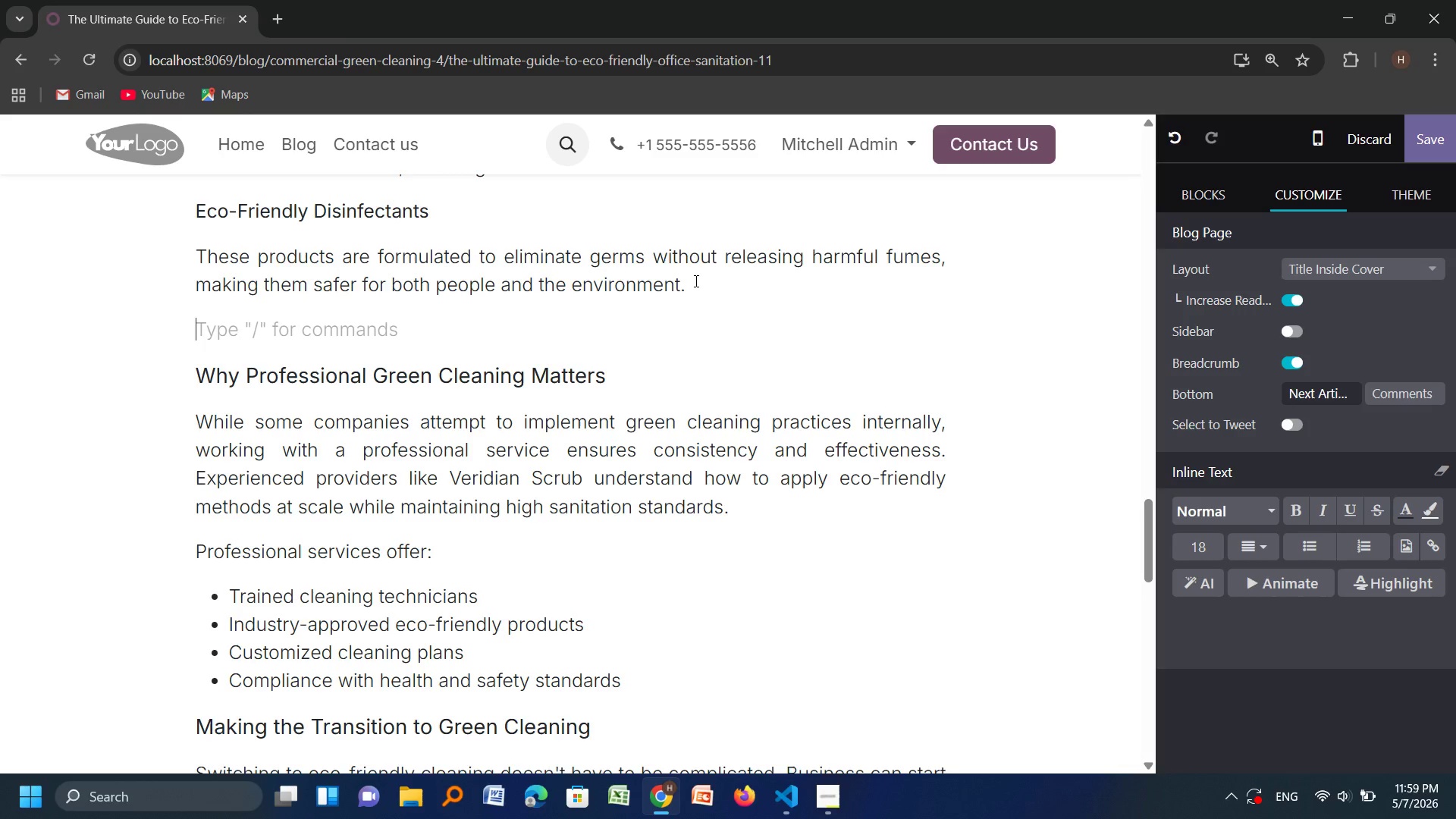 
key(Shift+Quote)
 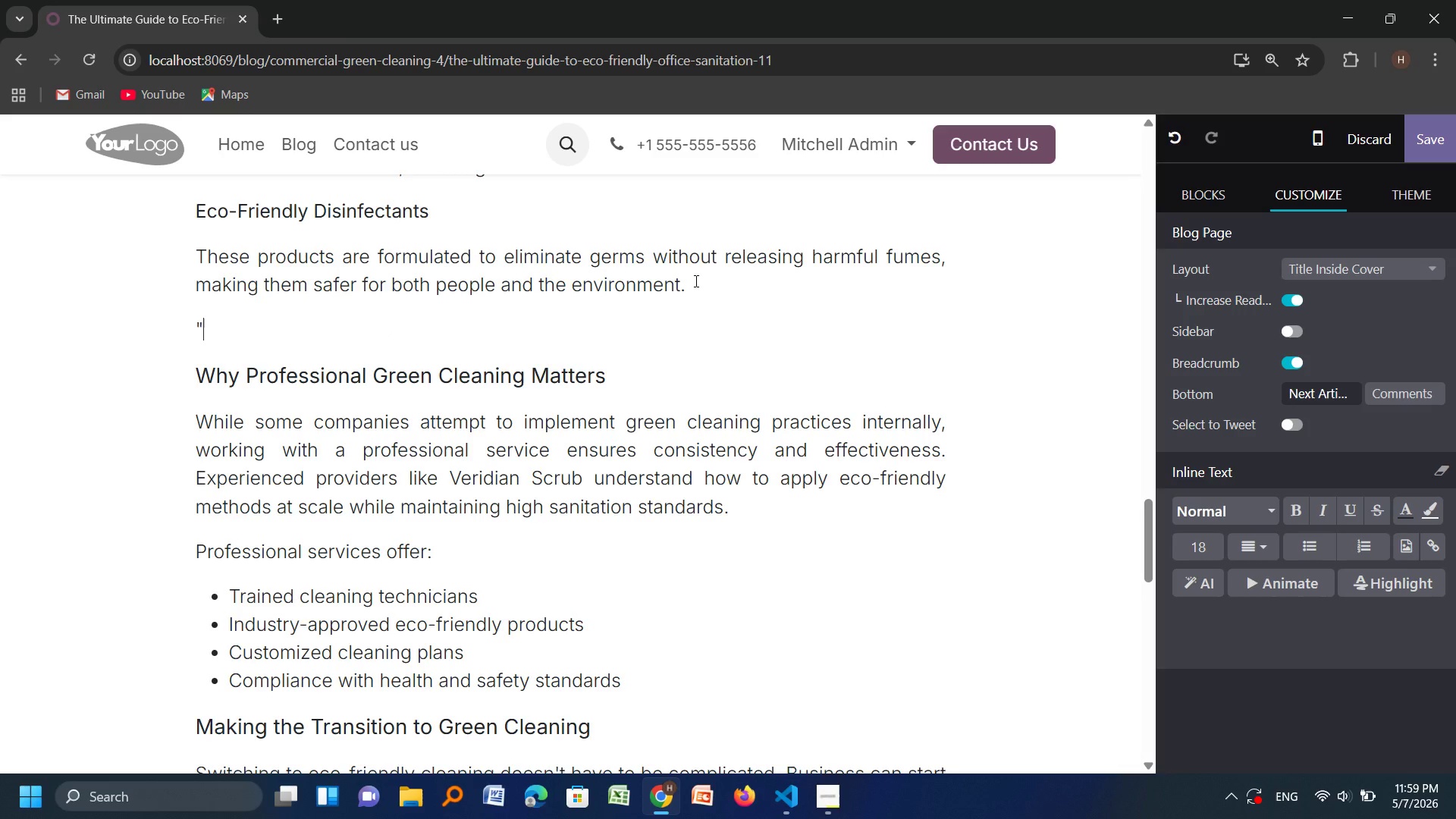 
wait(5.91)
 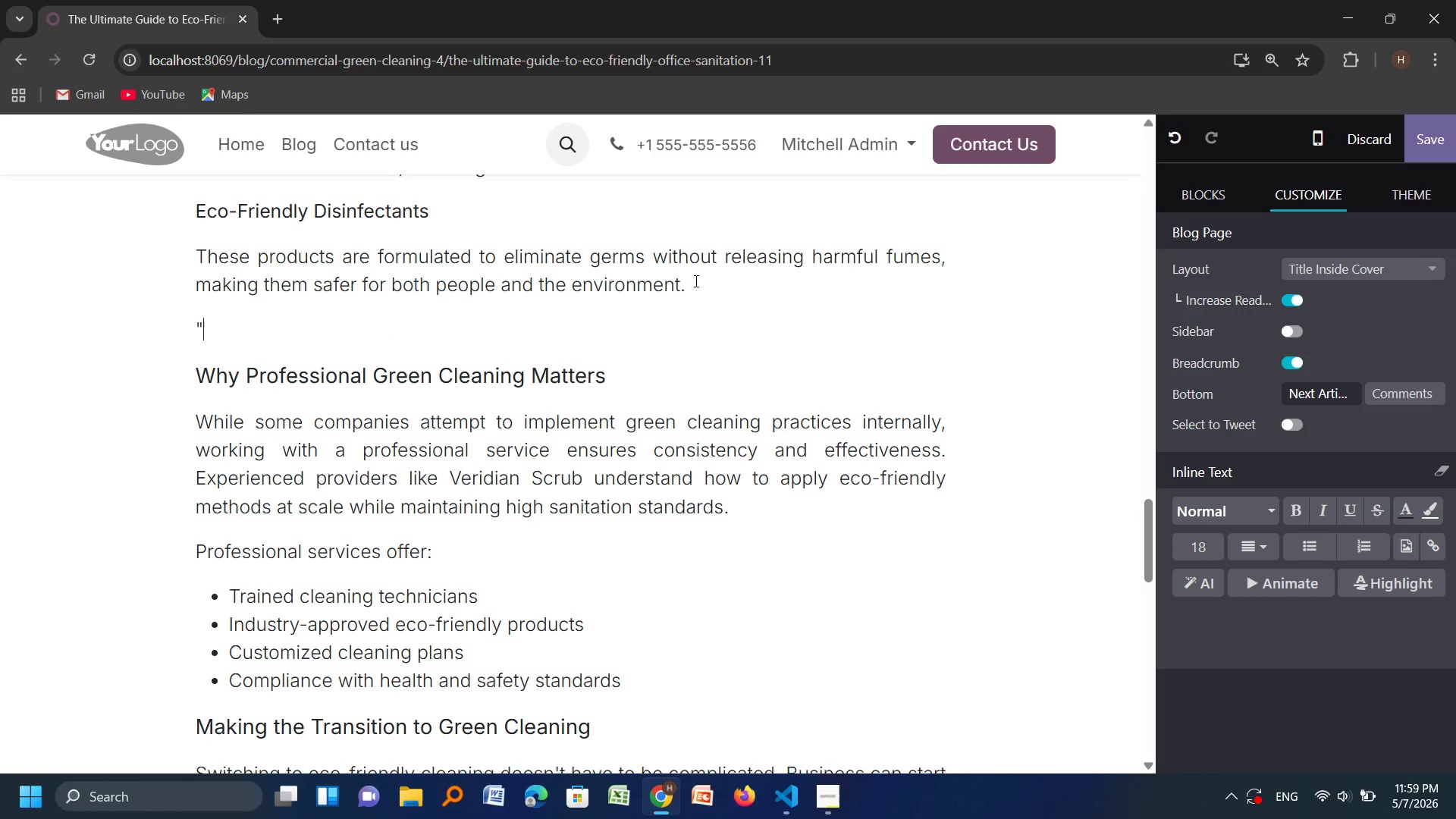 
type(A healthier workspace isn't a luxurt)
key(Backspace)
type(y-)
key(Backspace)
type( - it's a cp)
key(Backspace)
type(ompetitive advantage for modern businesses)
 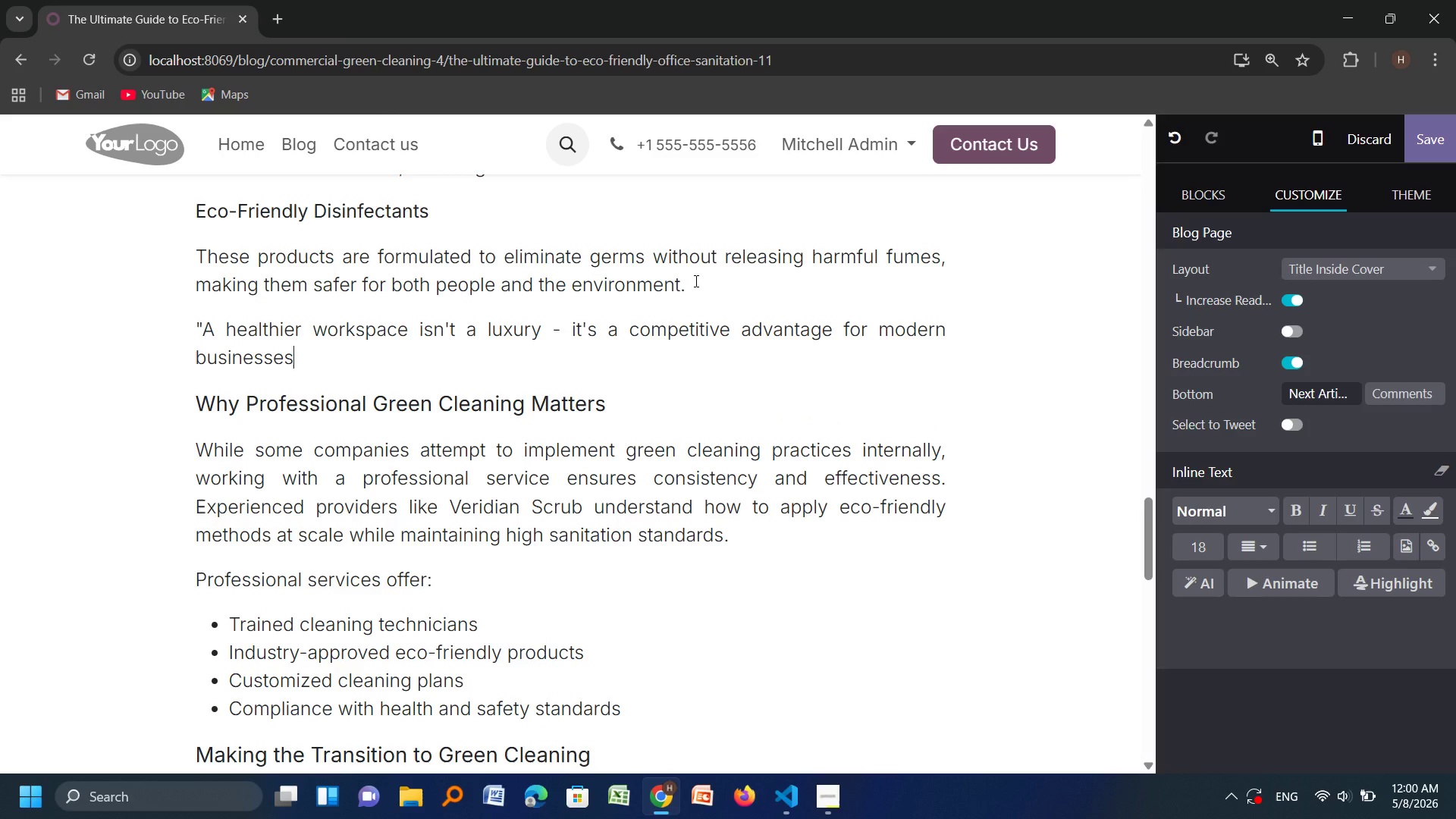 
key(Shift+Quote)
 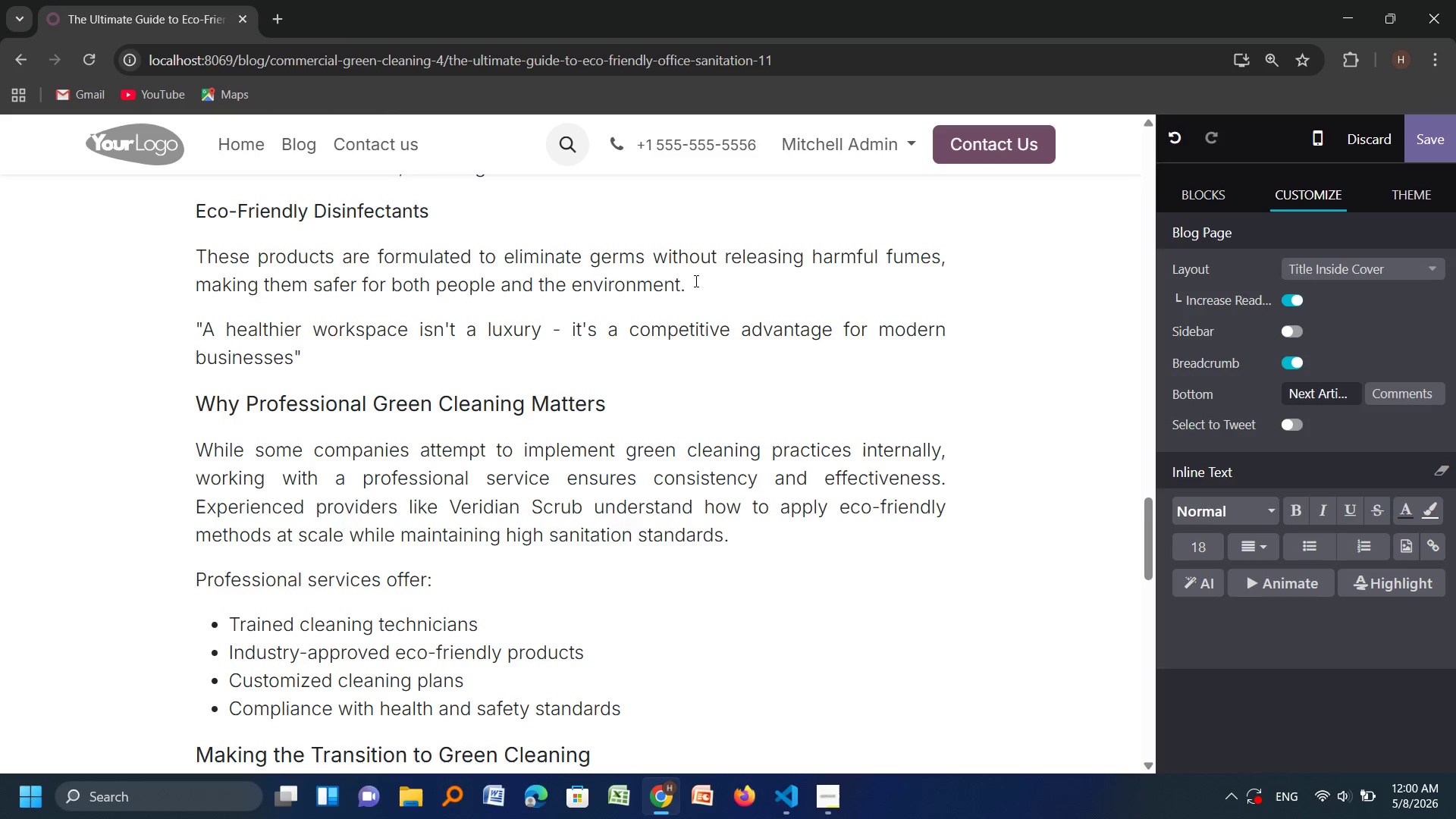 
key(ArrowLeft)
 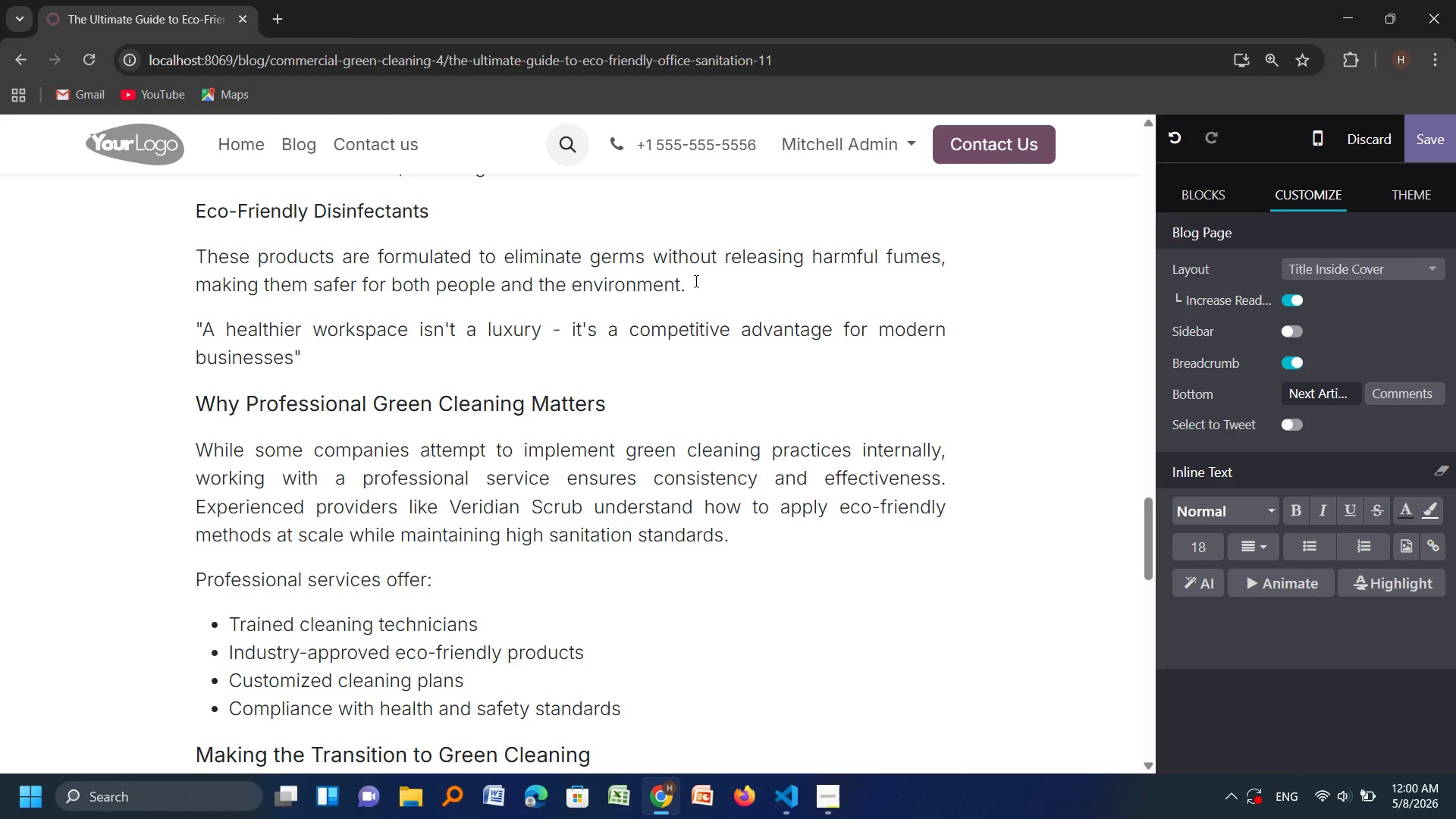 
key(Period)
 